 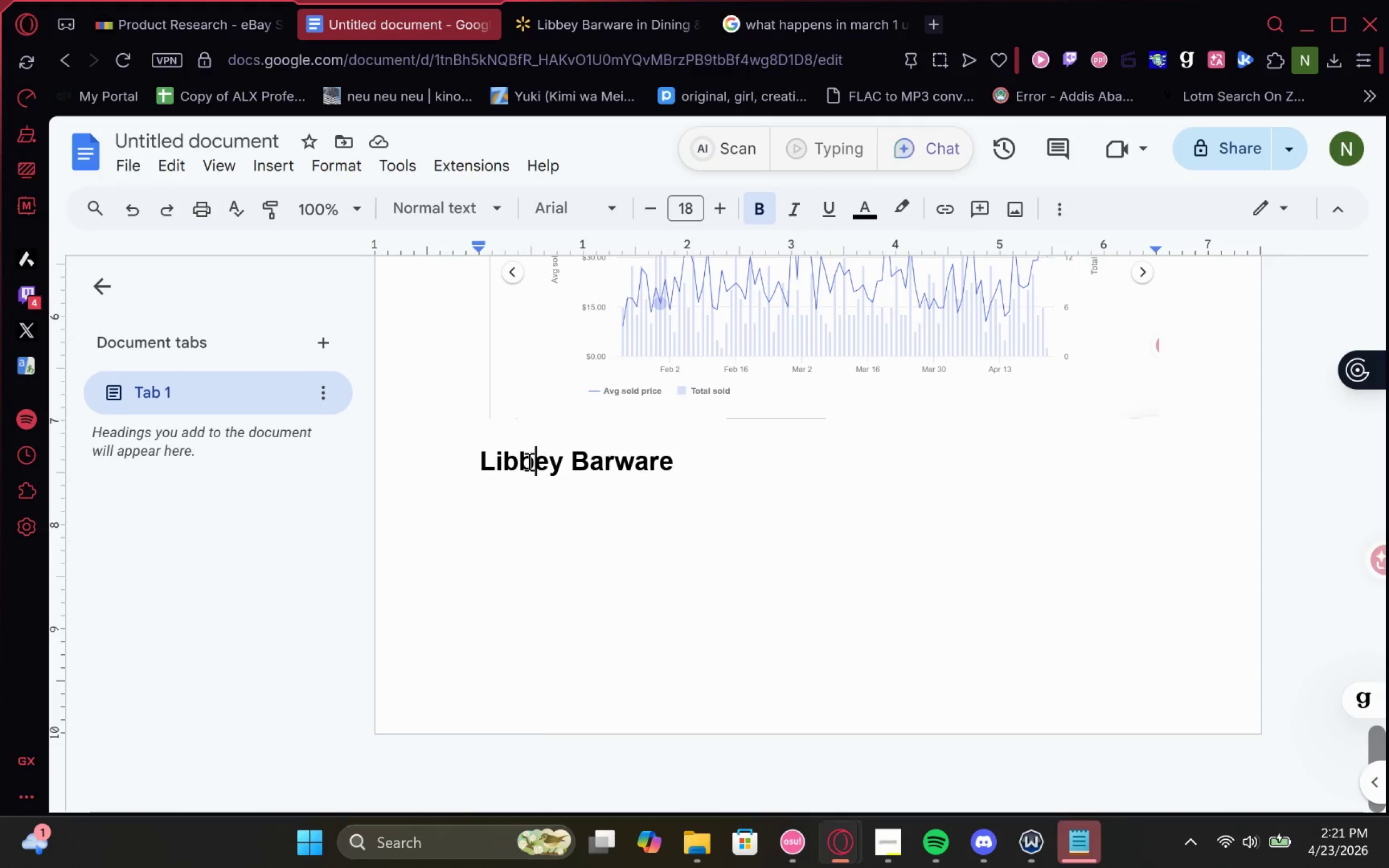 
double_click([528, 461])
 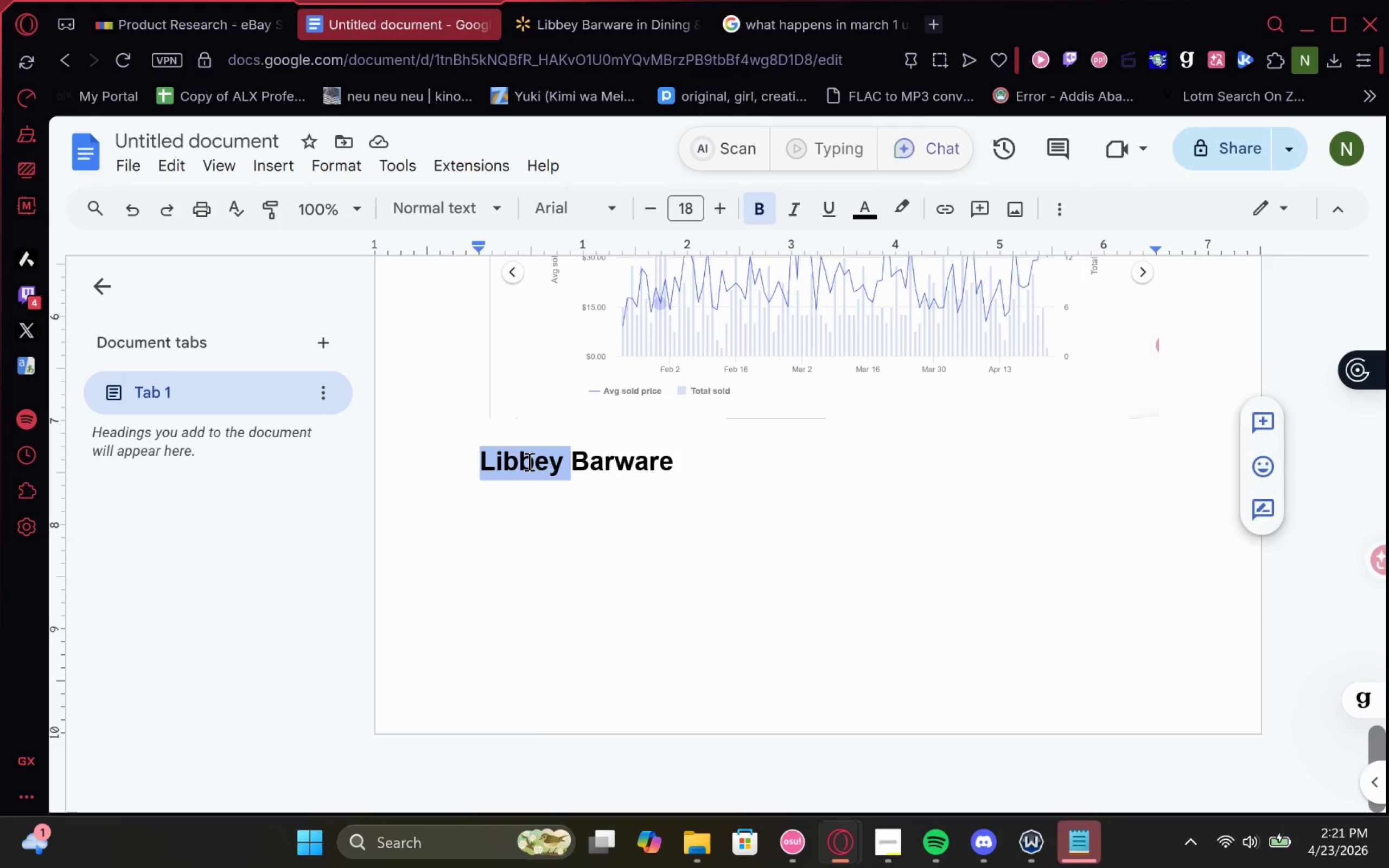 
key(Control+V)
 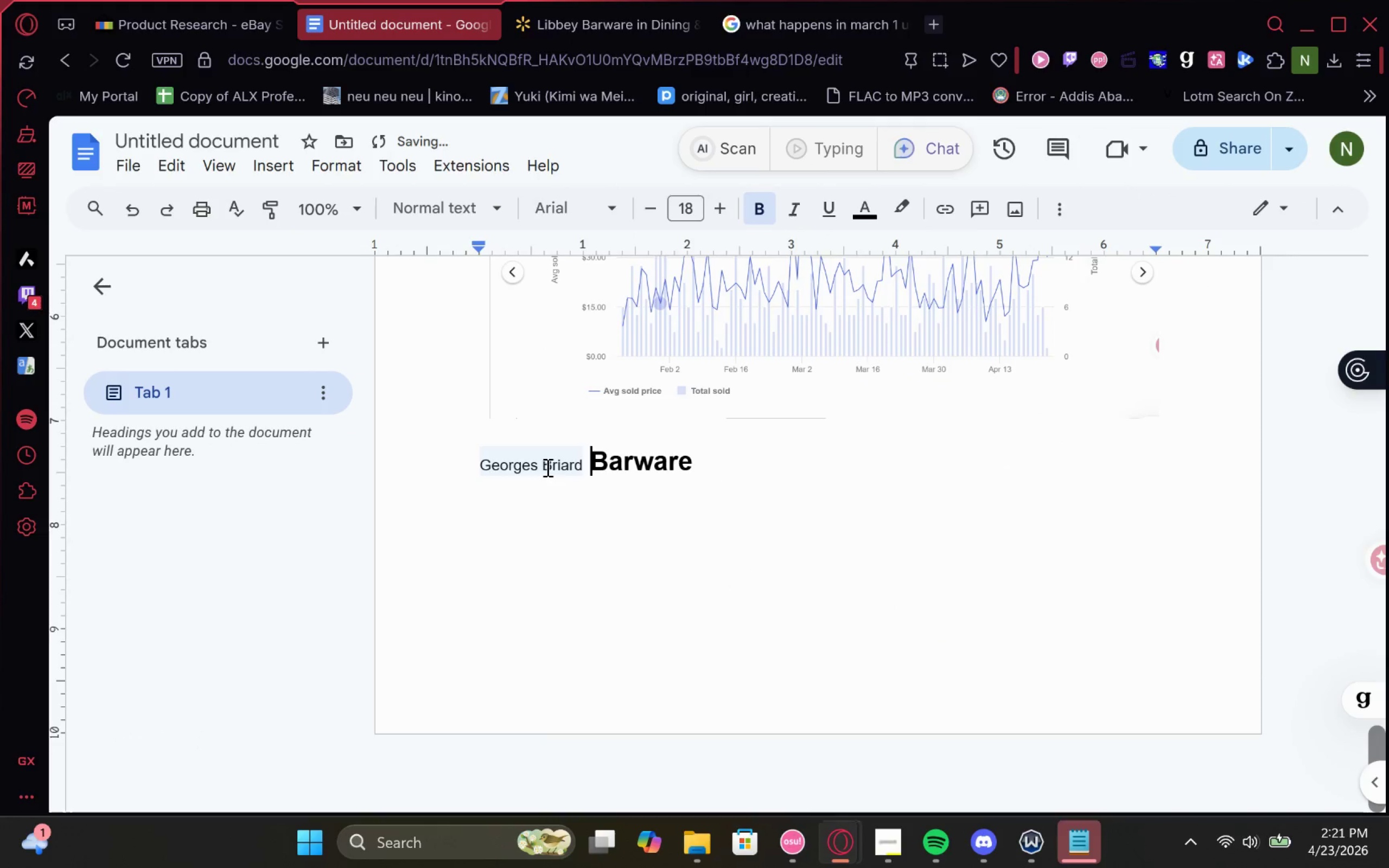 
double_click([547, 464])
 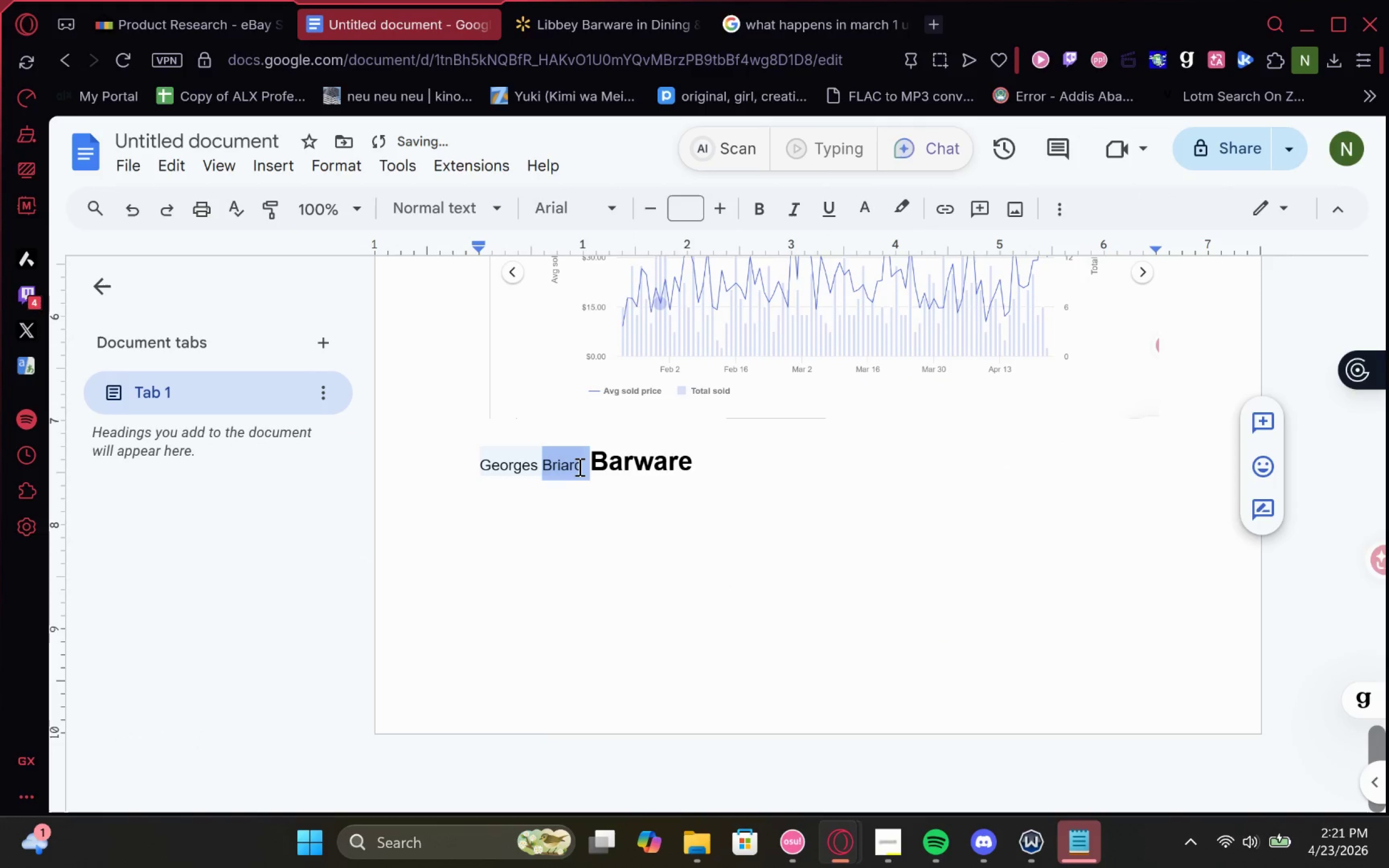 
left_click([581, 467])
 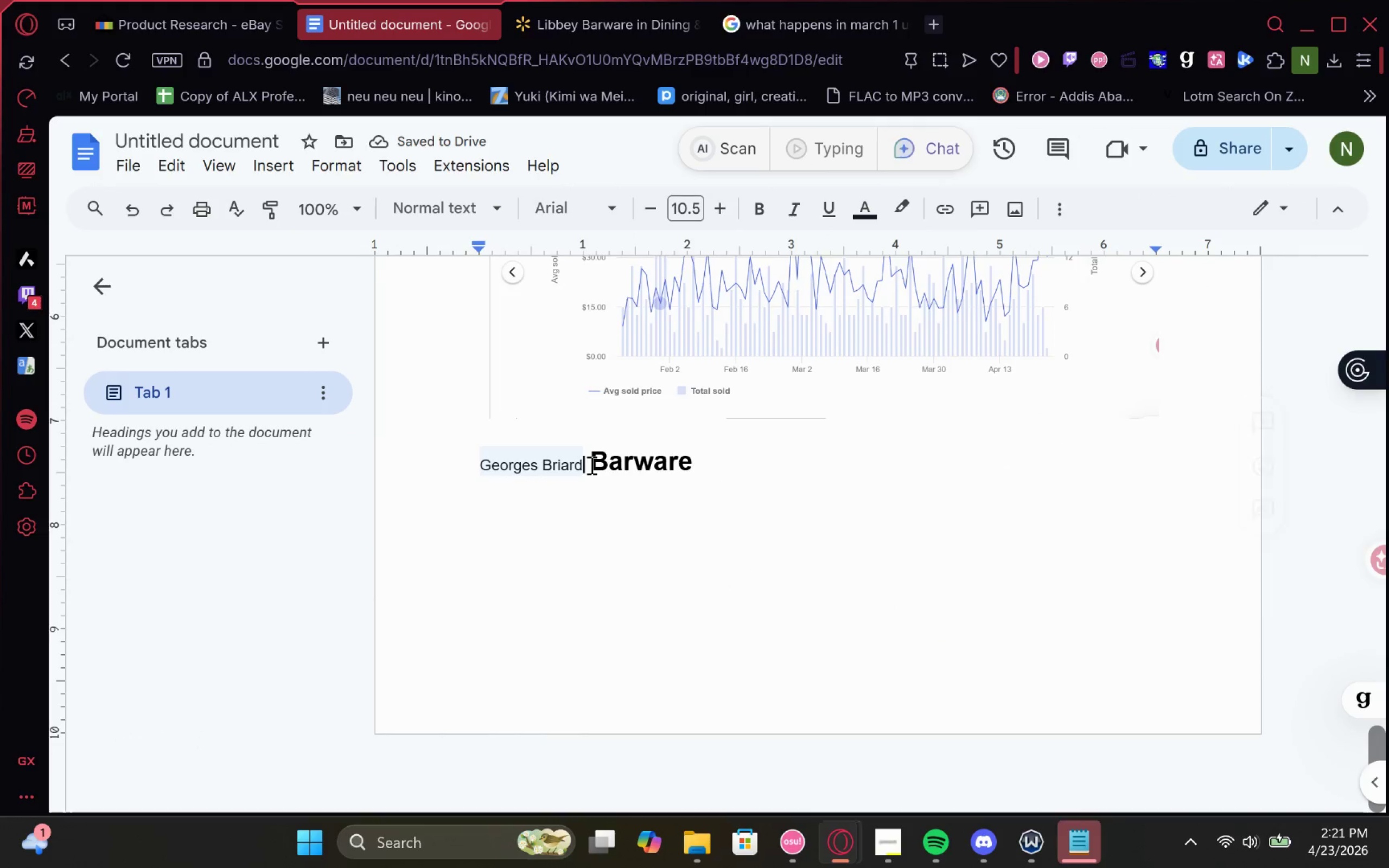 
left_click_drag(start_coordinate=[591, 465], to_coordinate=[459, 471])
 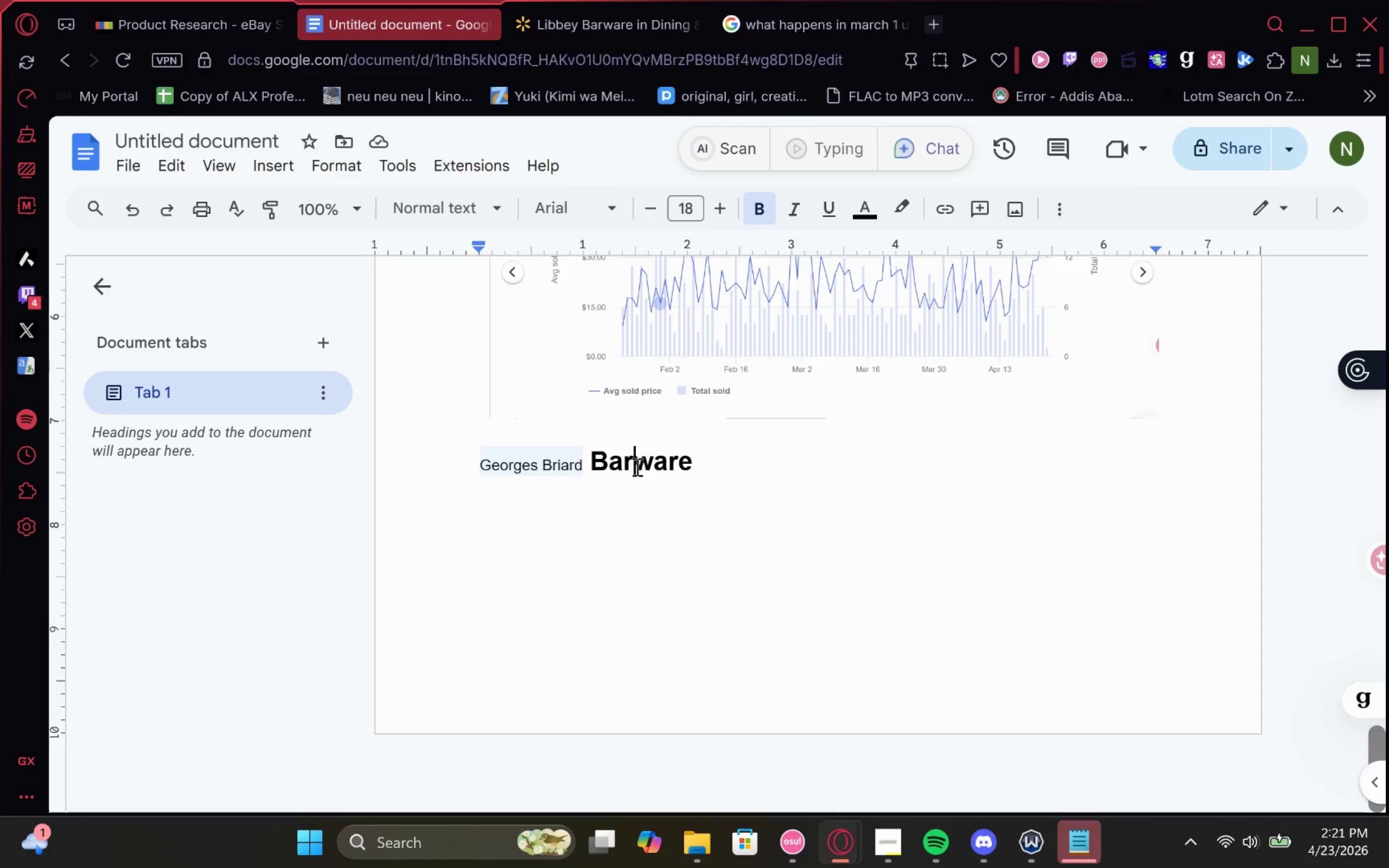 
left_click_drag(start_coordinate=[582, 464], to_coordinate=[464, 469])
 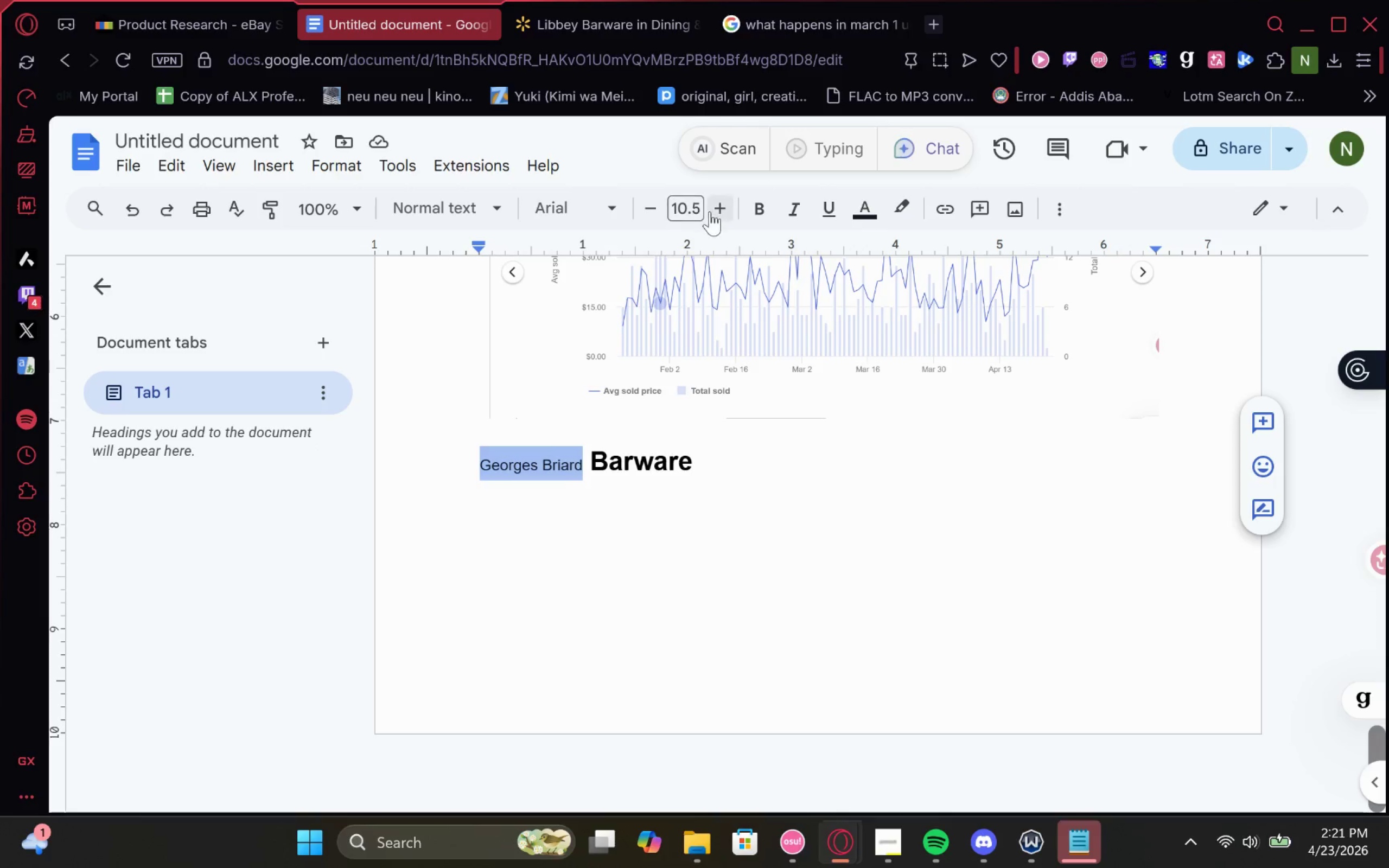 
double_click([715, 211])
 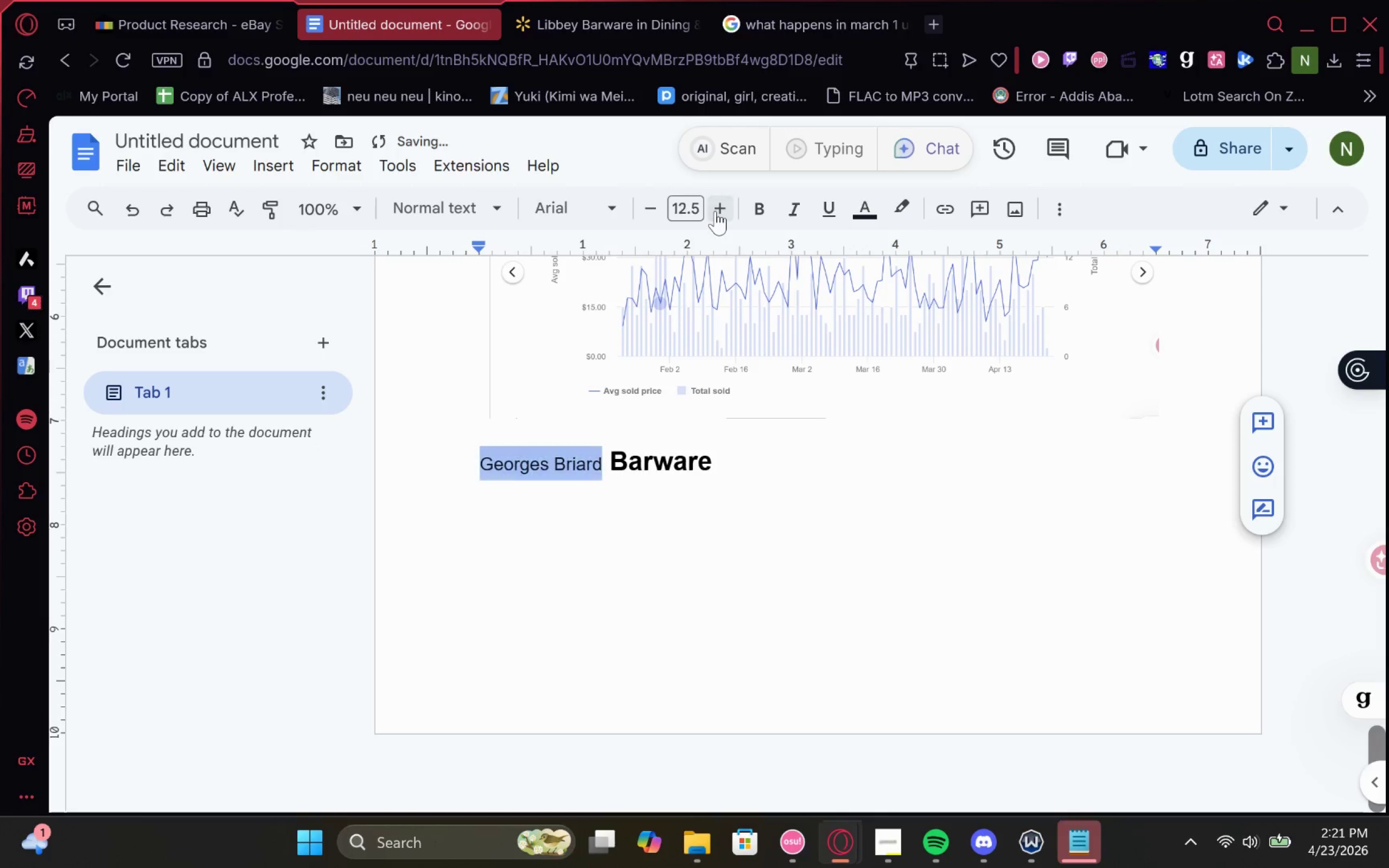 
triple_click([715, 211])
 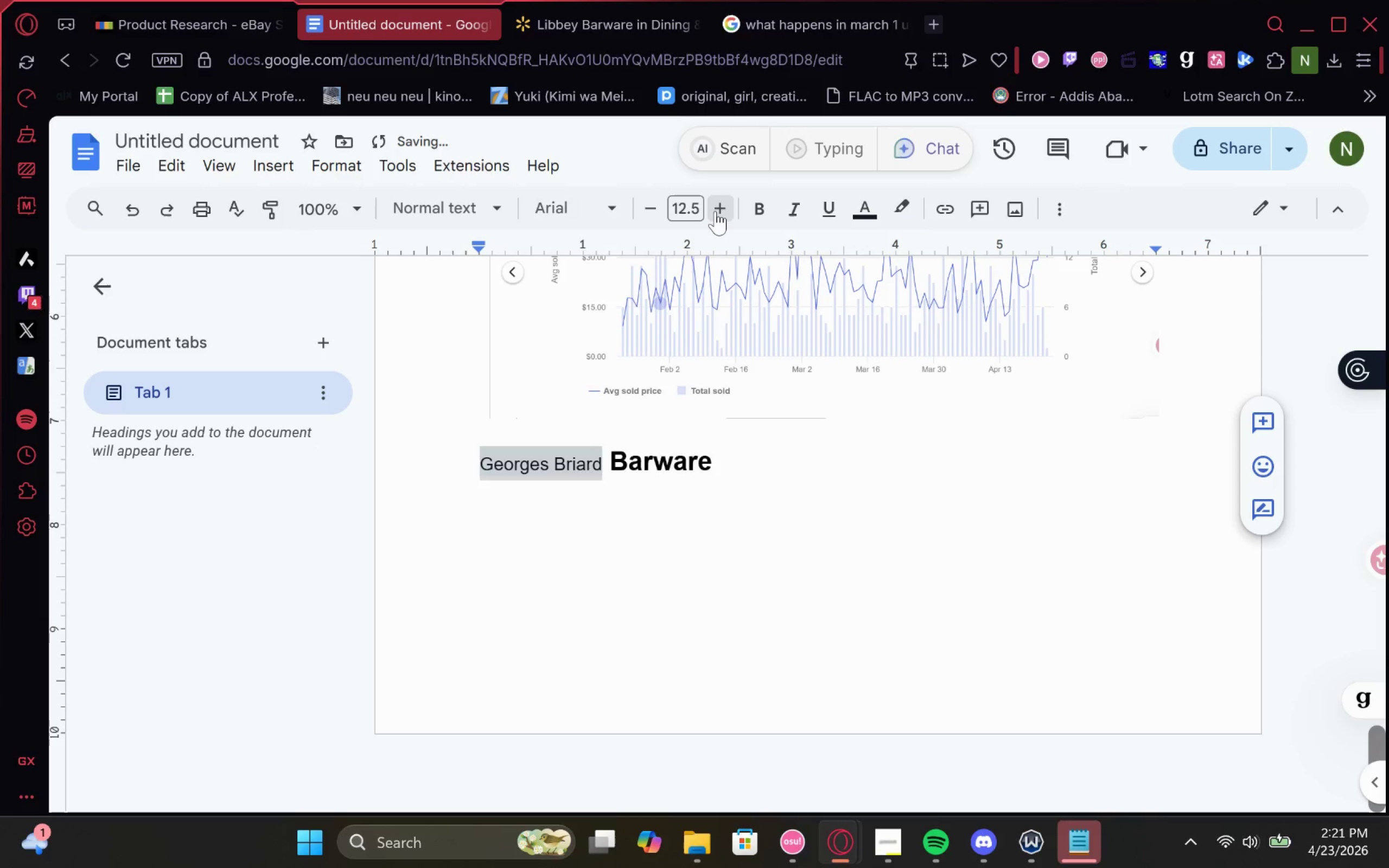 
triple_click([715, 211])
 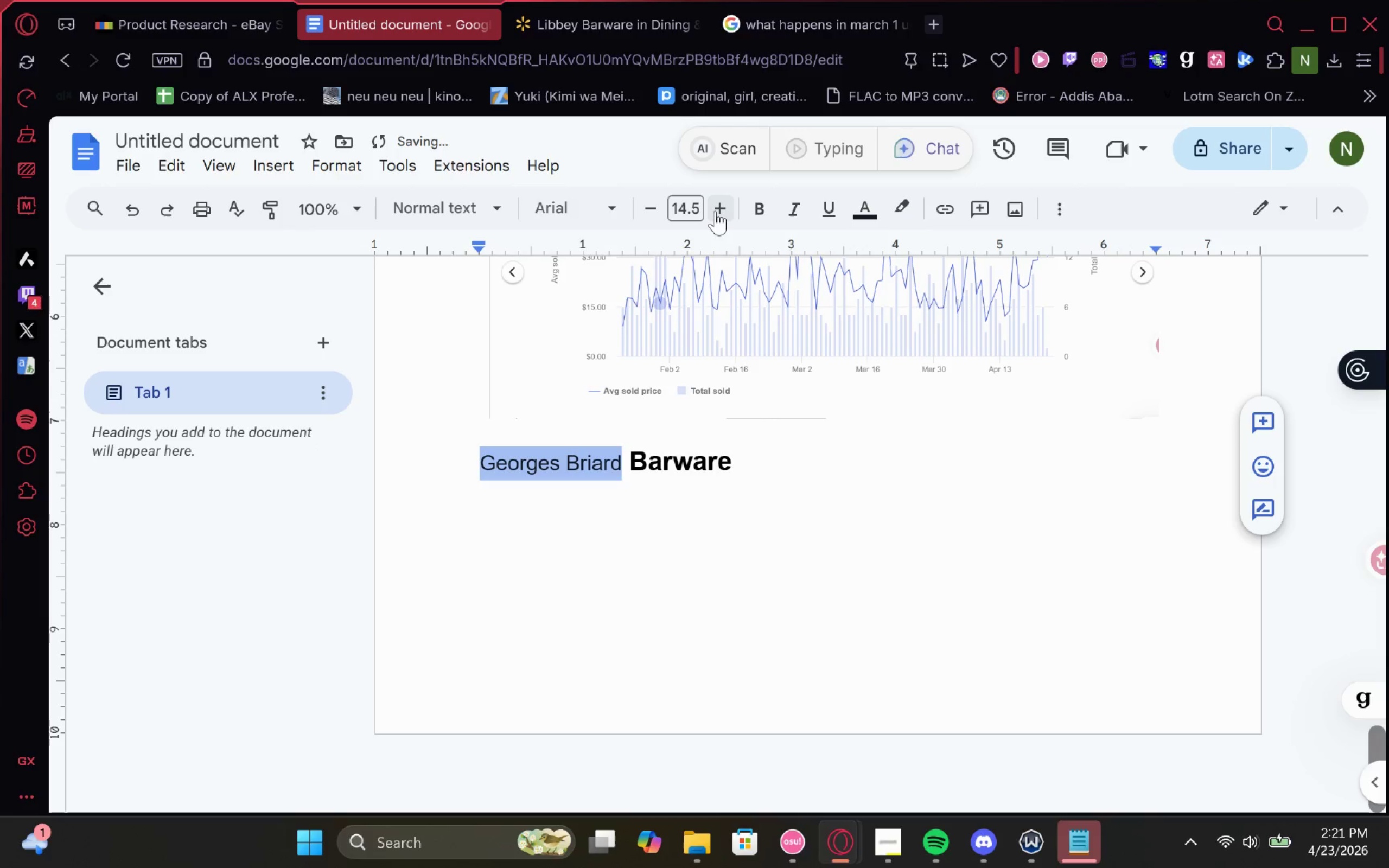 
triple_click([715, 211])
 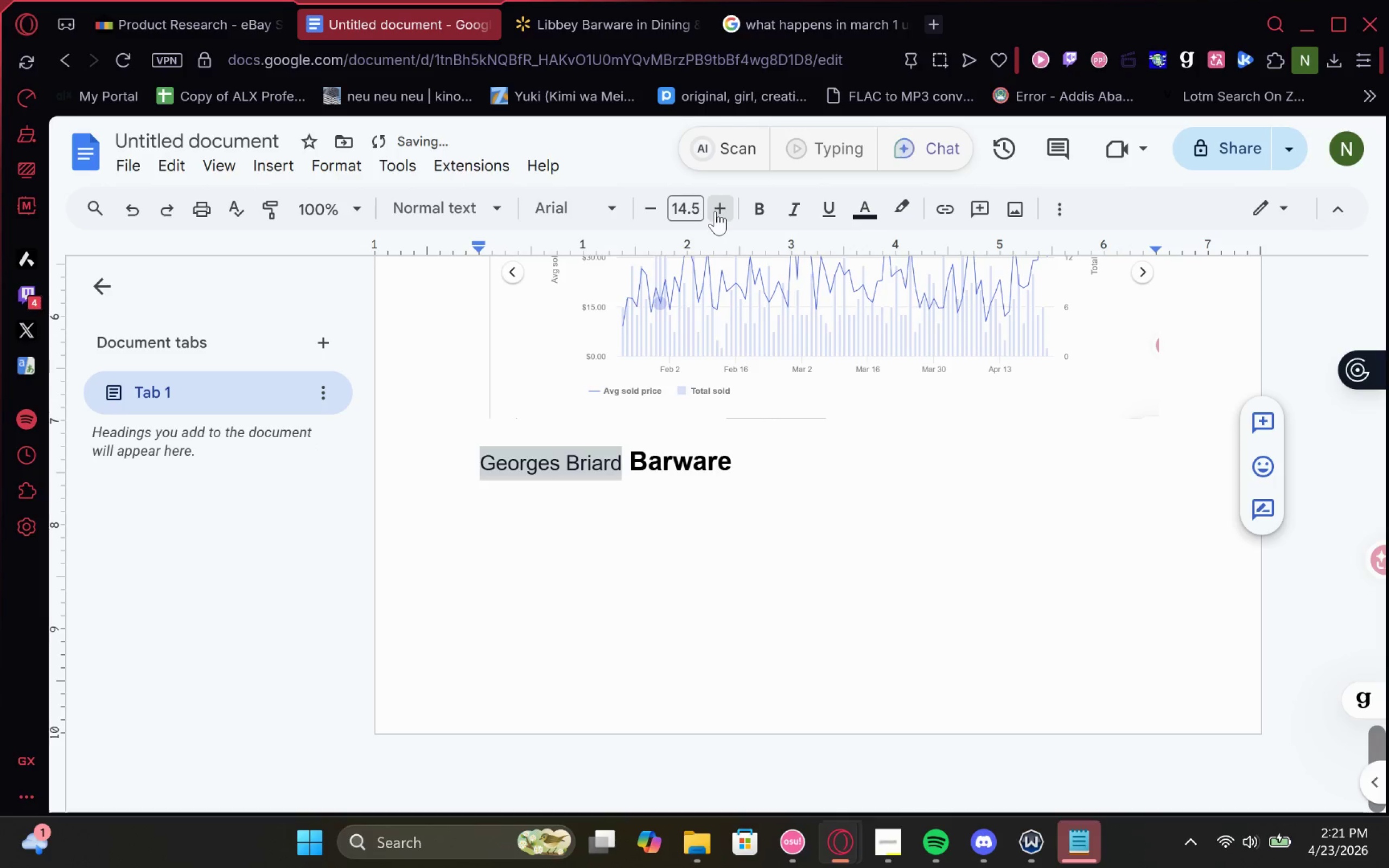 
triple_click([715, 211])
 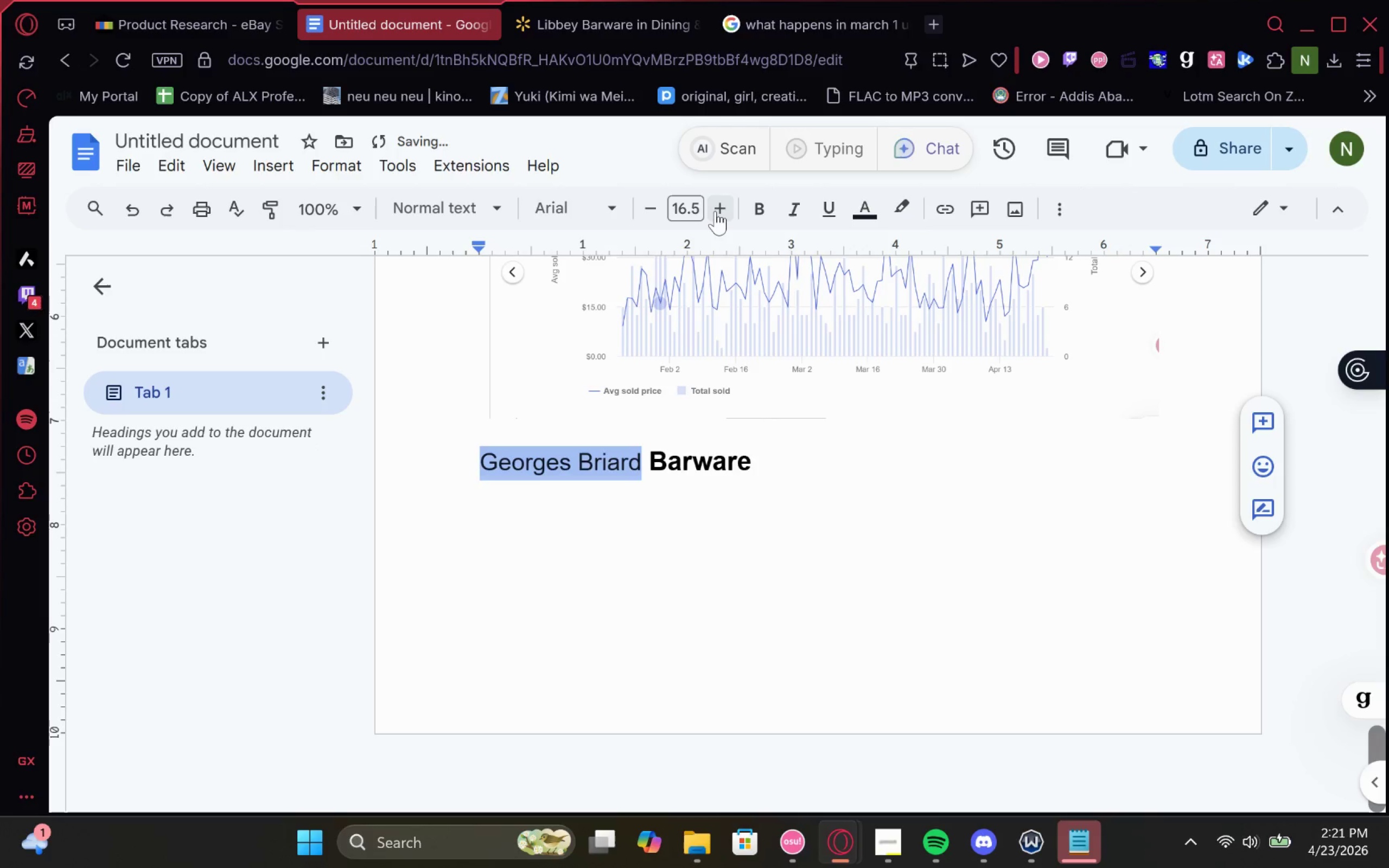 
left_click([715, 211])
 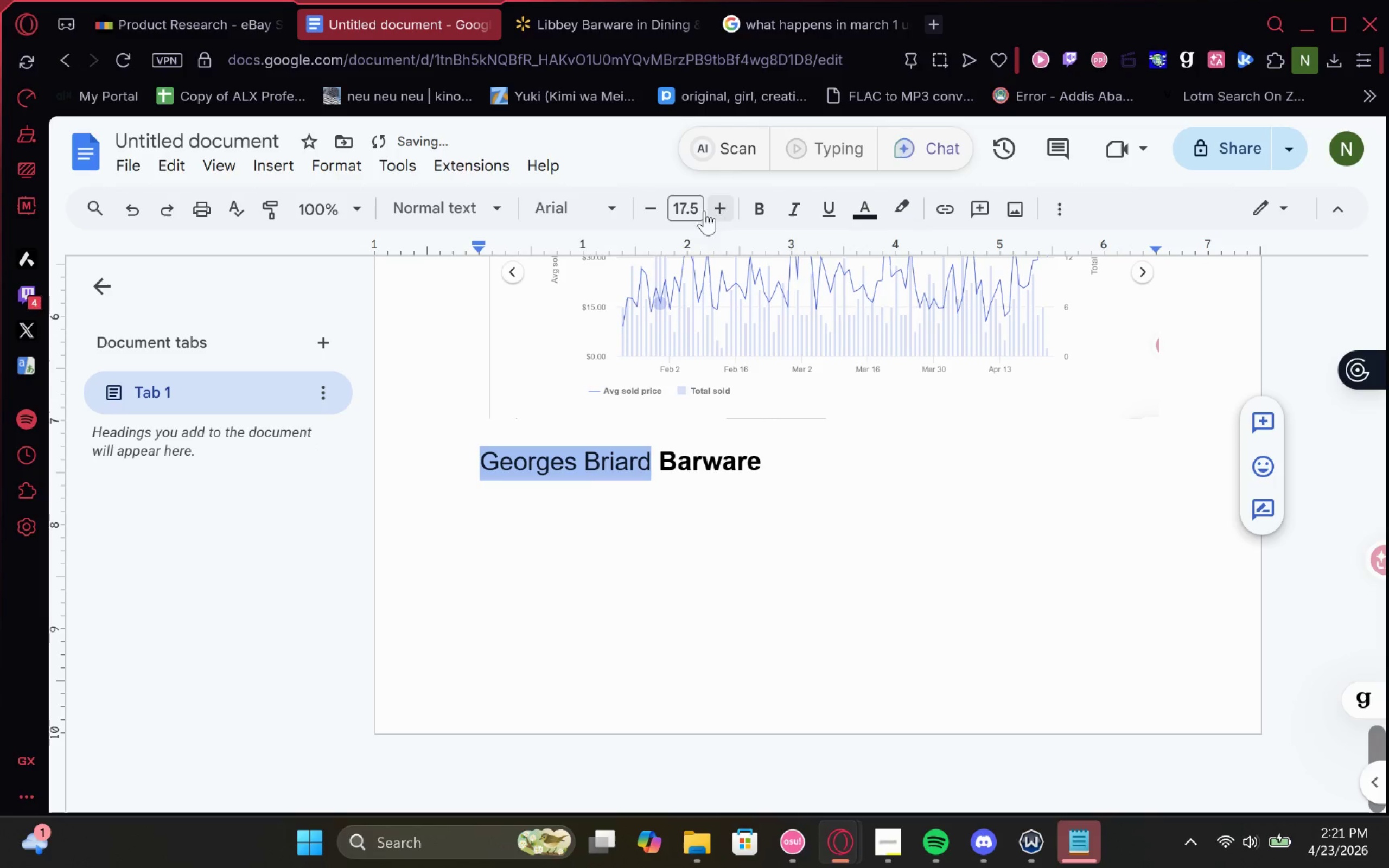 
left_click([694, 208])
 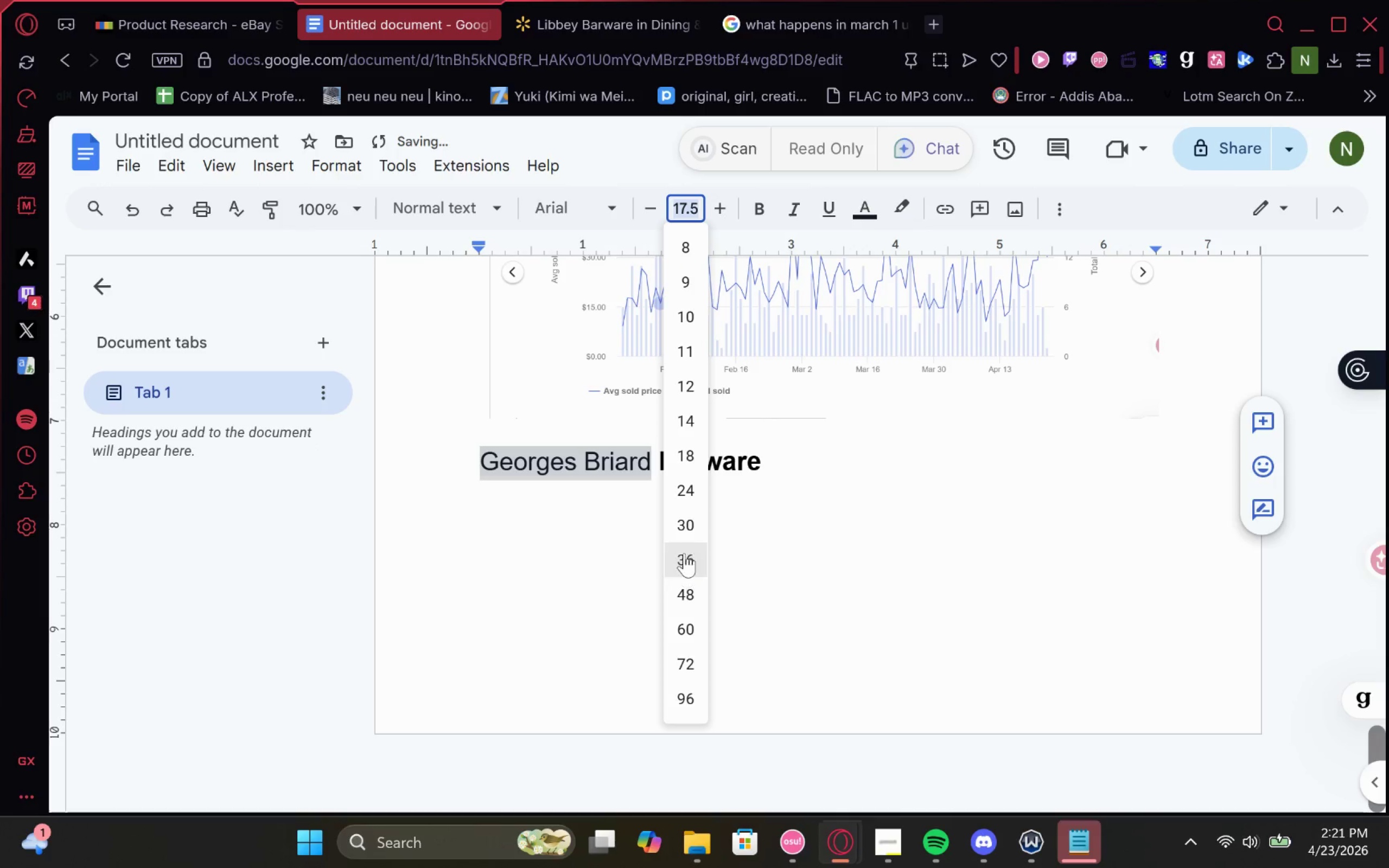 
left_click([685, 454])
 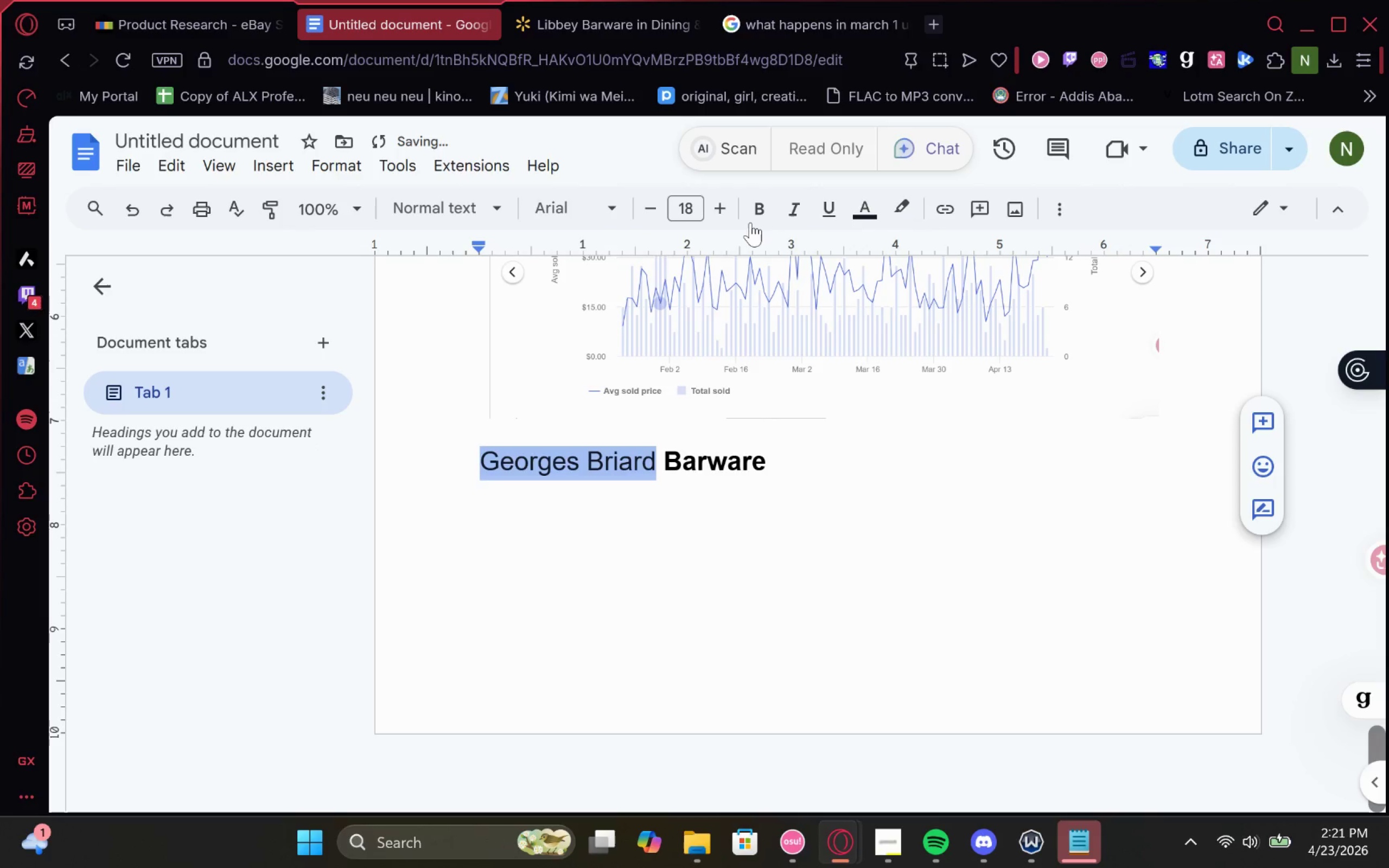 
left_click([764, 214])
 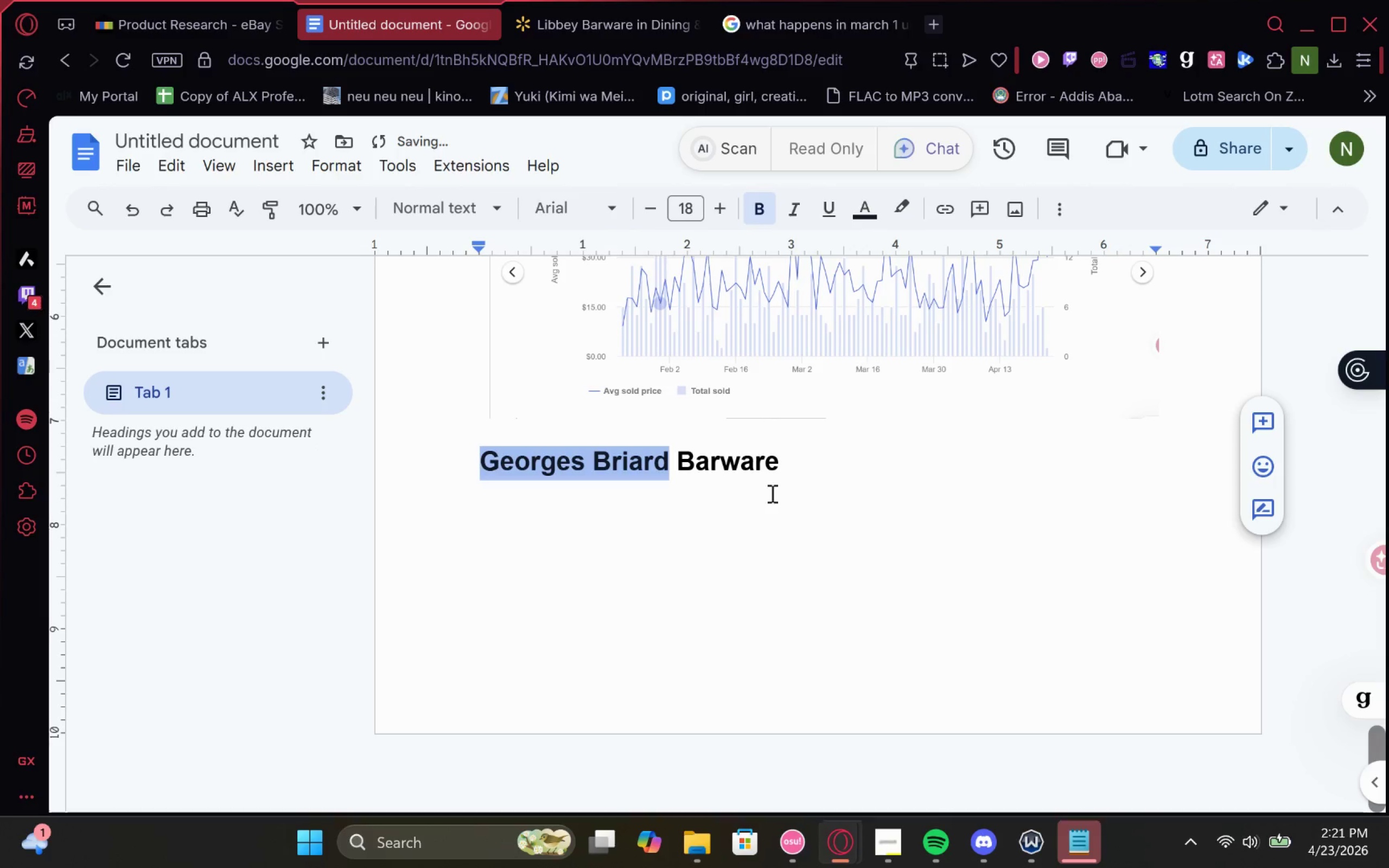 
left_click([754, 497])
 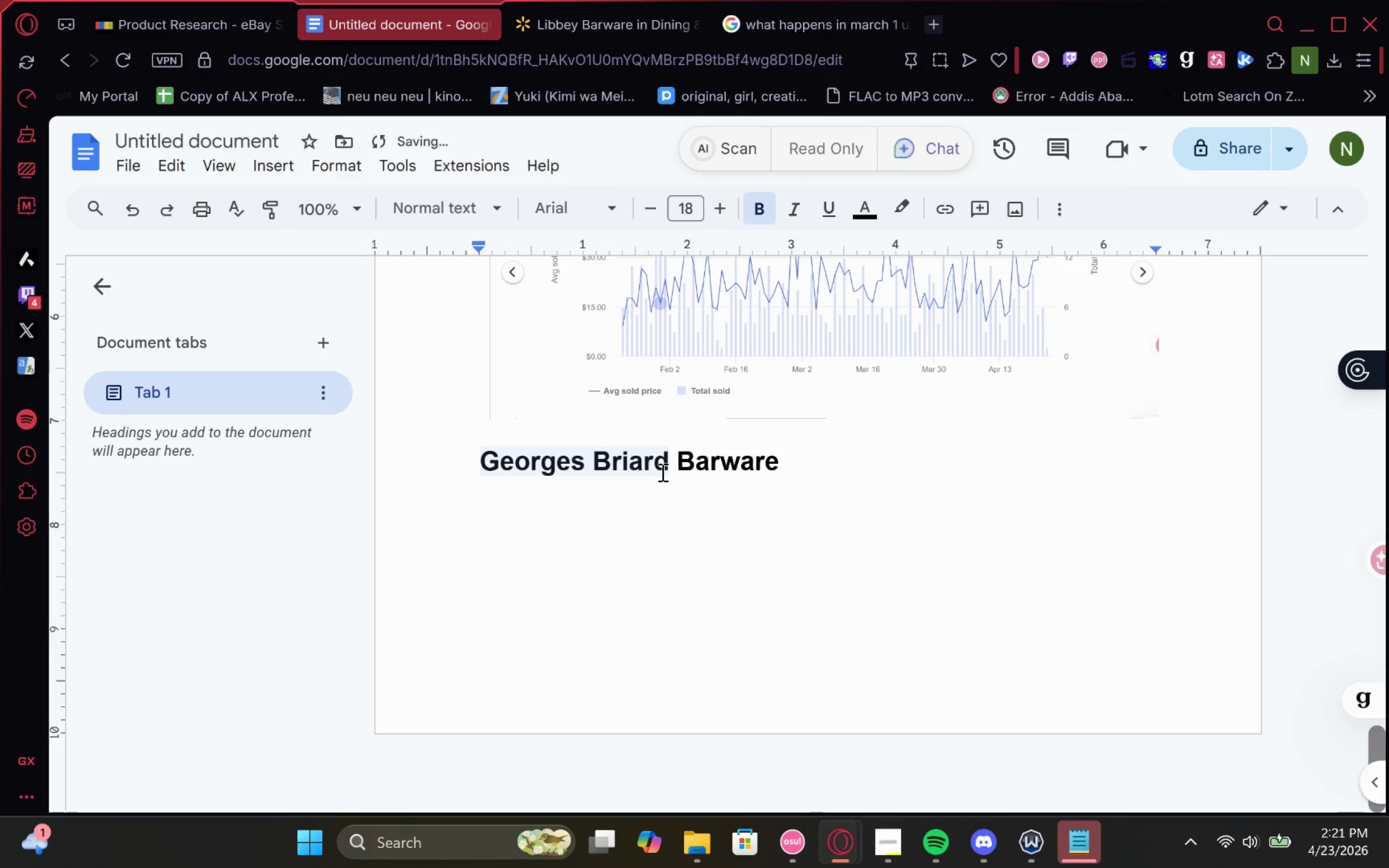 
left_click_drag(start_coordinate=[677, 456], to_coordinate=[432, 459])
 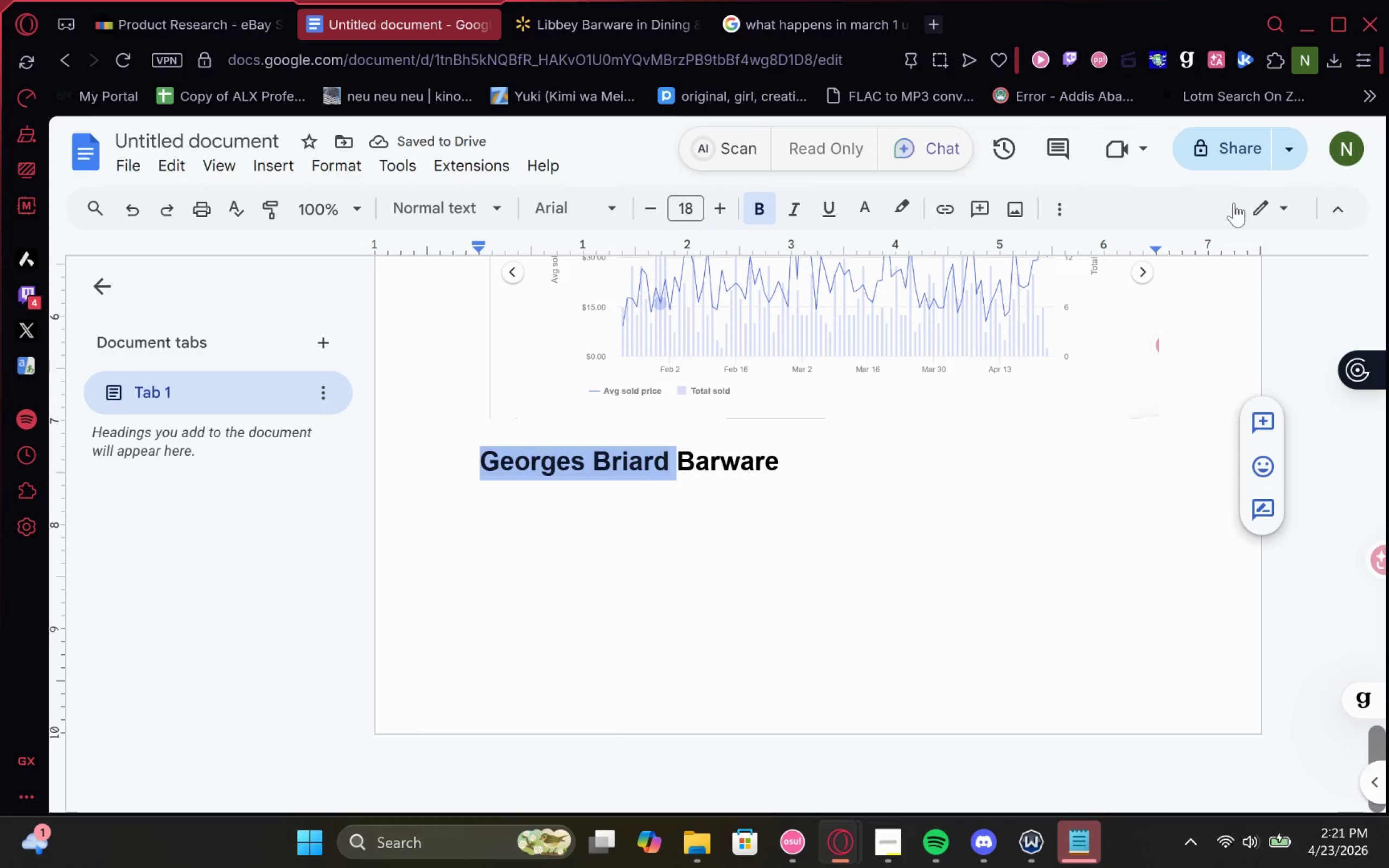 
left_click([1054, 211])
 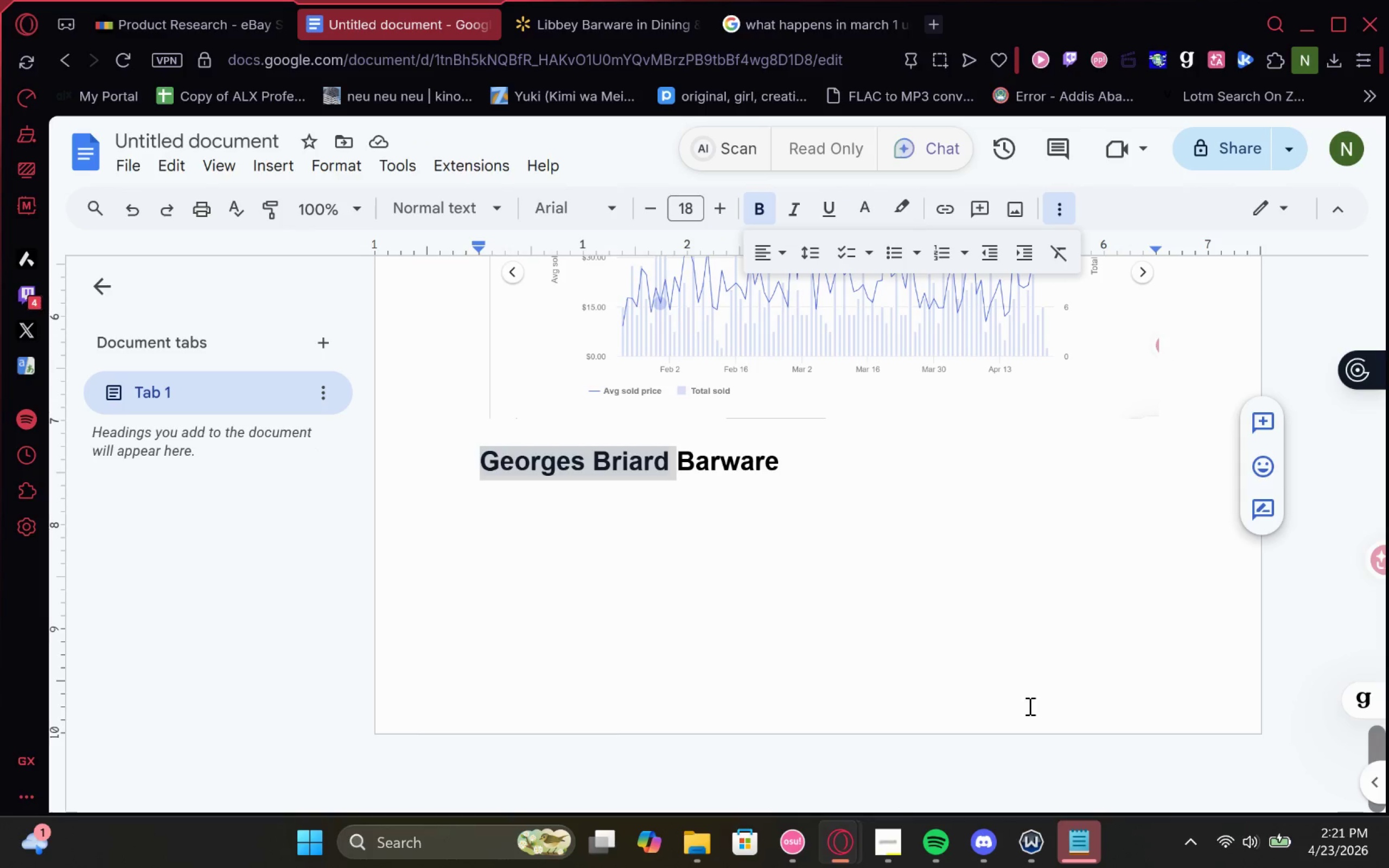 
wait(6.18)
 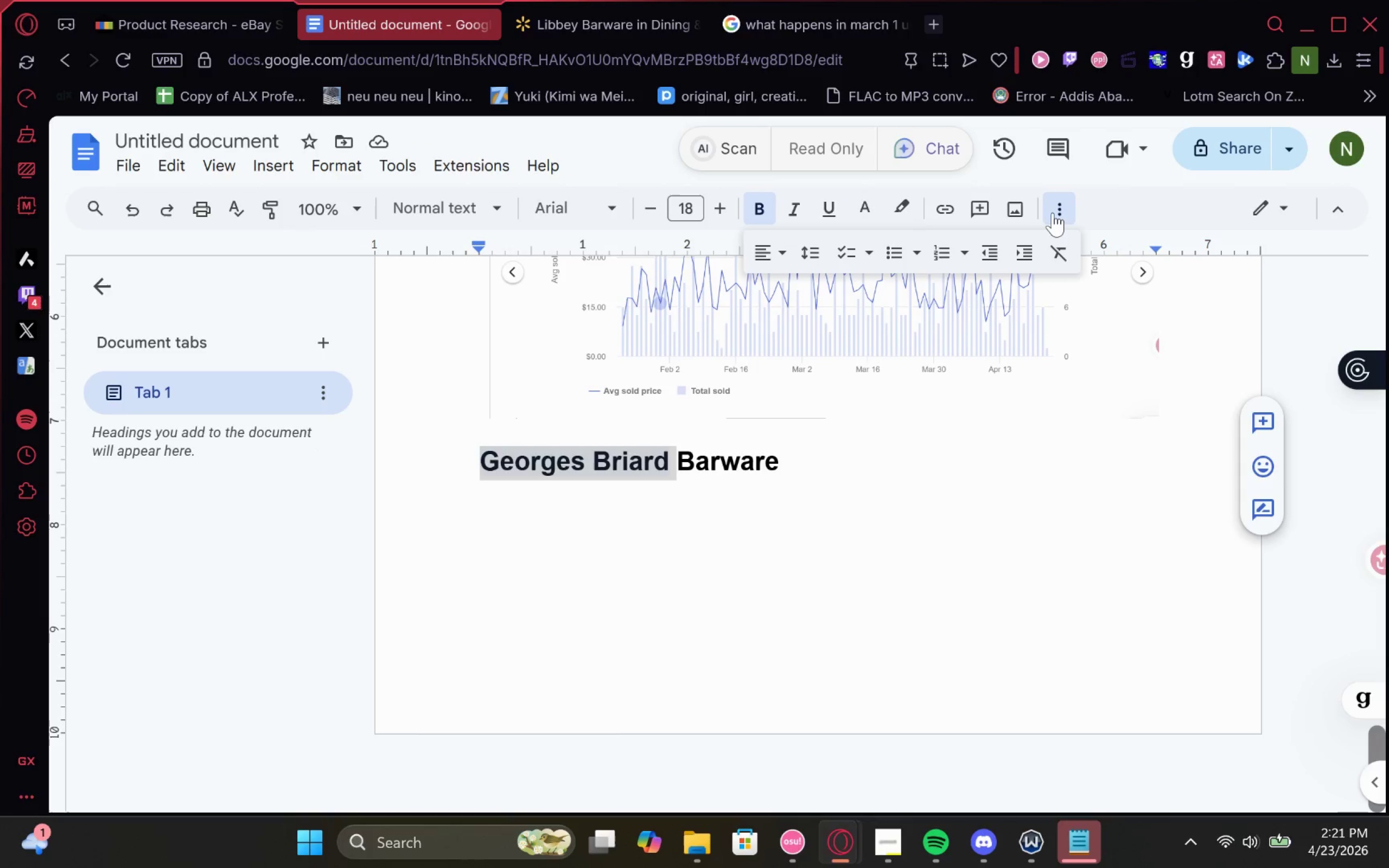 
mouse_move([1248, 499])
 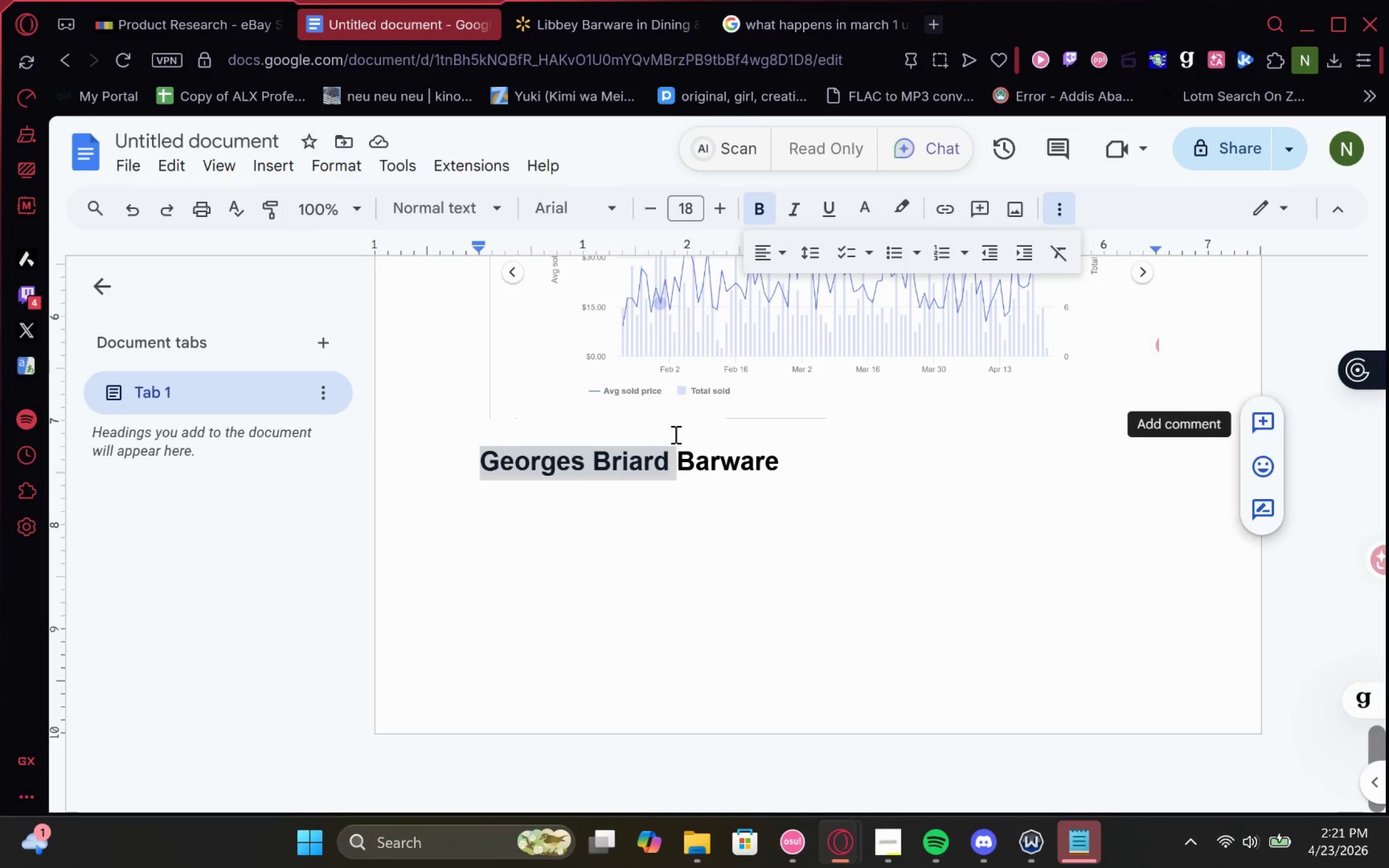 
left_click([518, 483])
 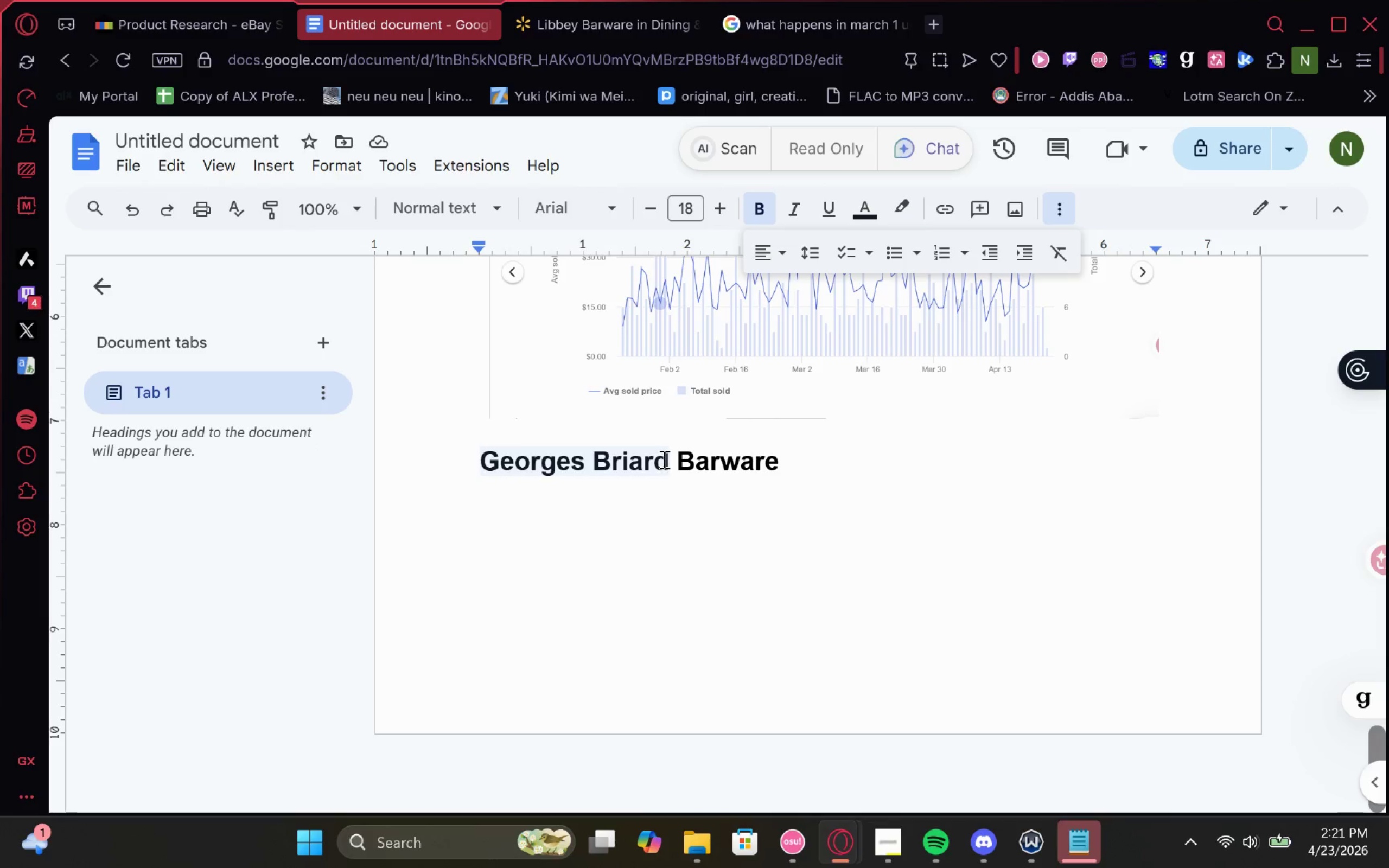 
left_click_drag(start_coordinate=[669, 459], to_coordinate=[427, 479])
 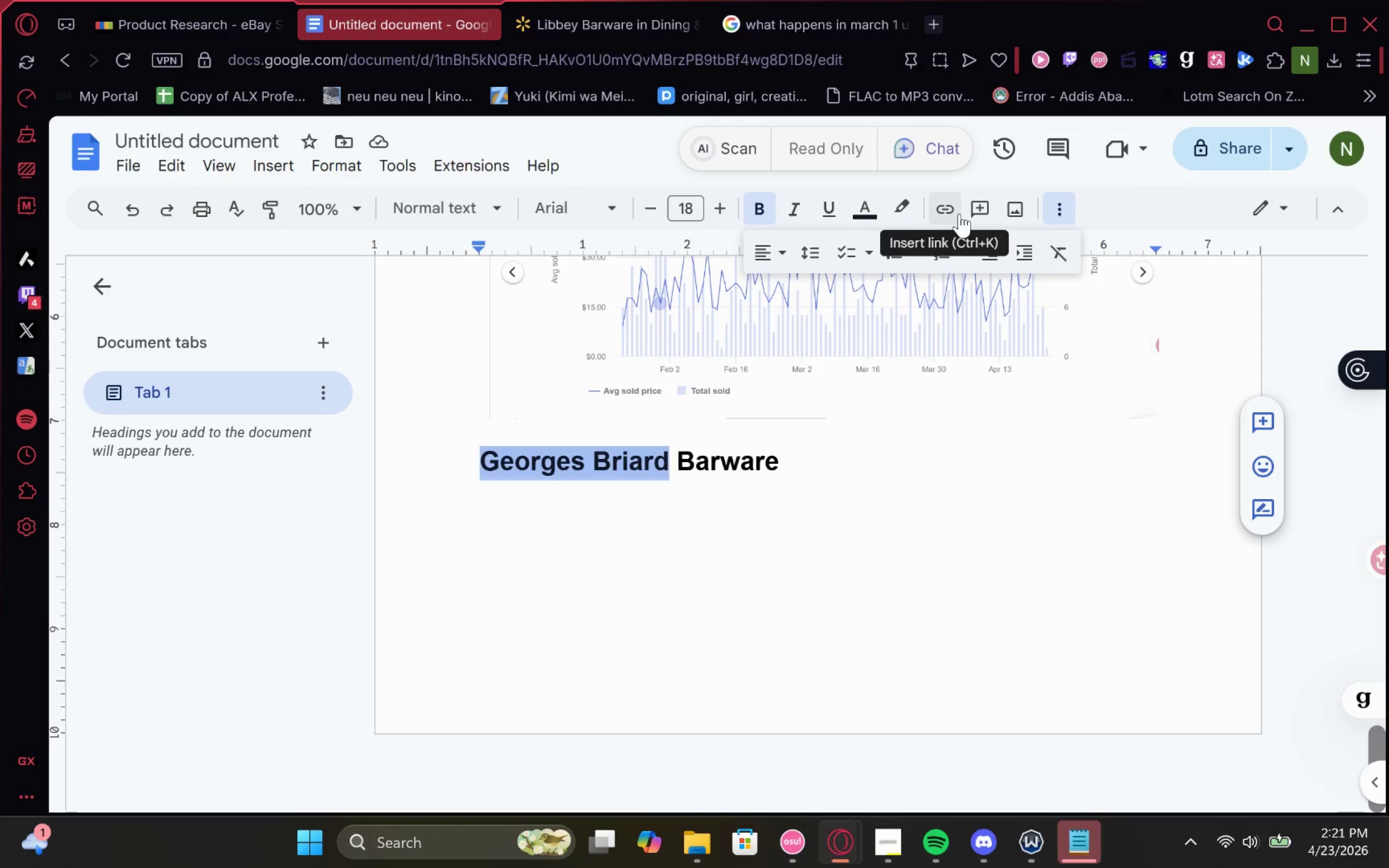 
wait(6.51)
 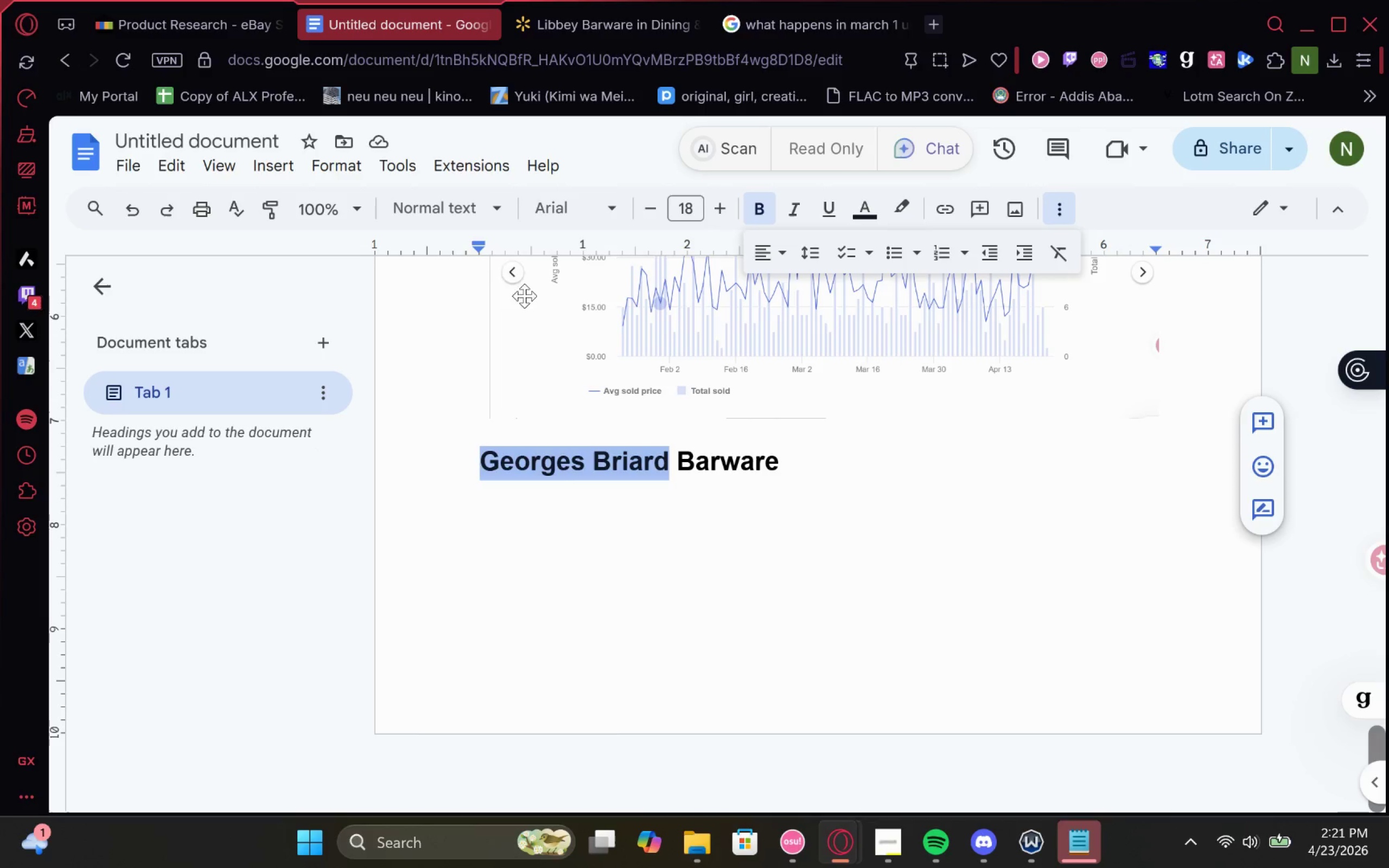 
left_click([798, 481])
 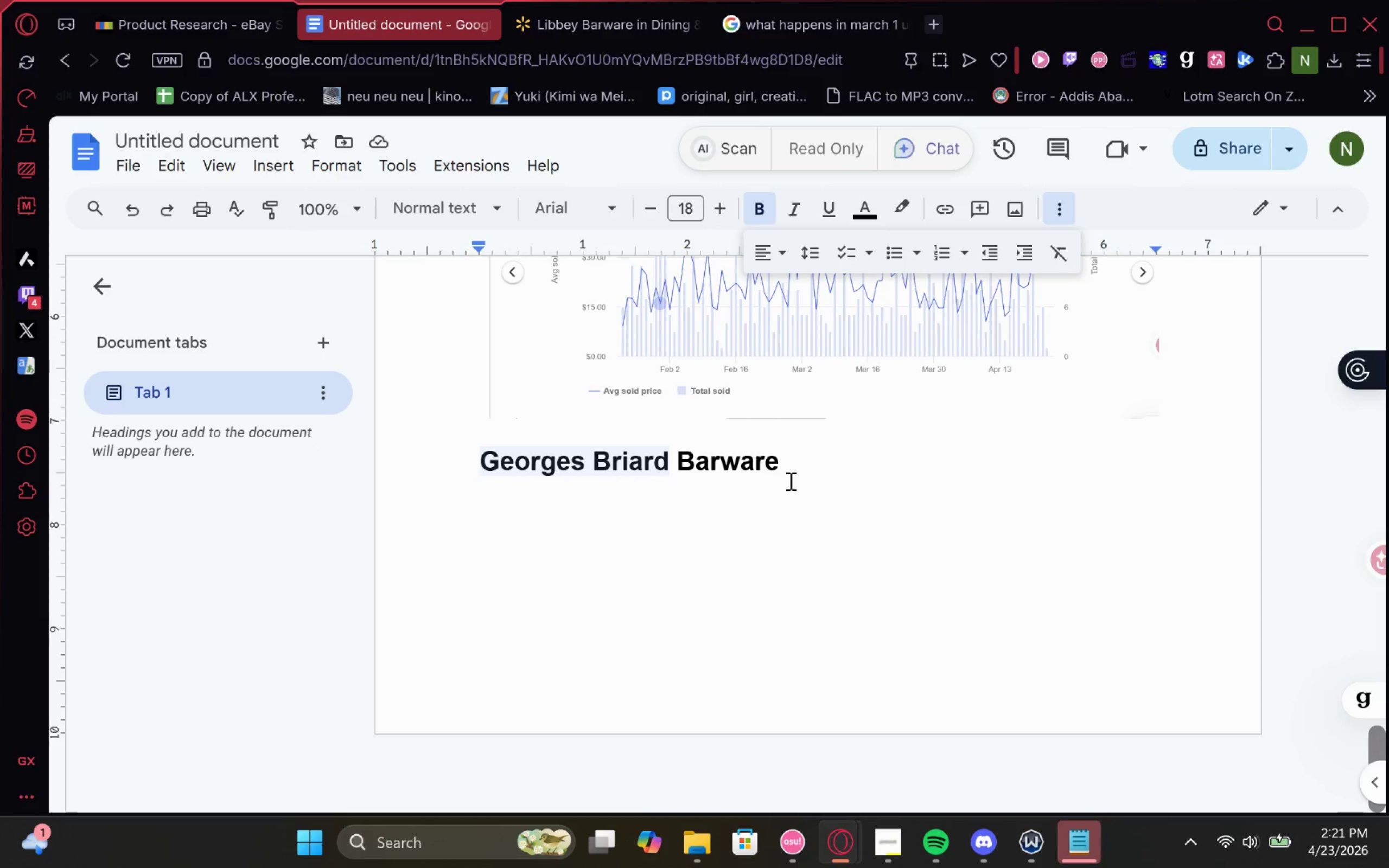 
key(Enter)
 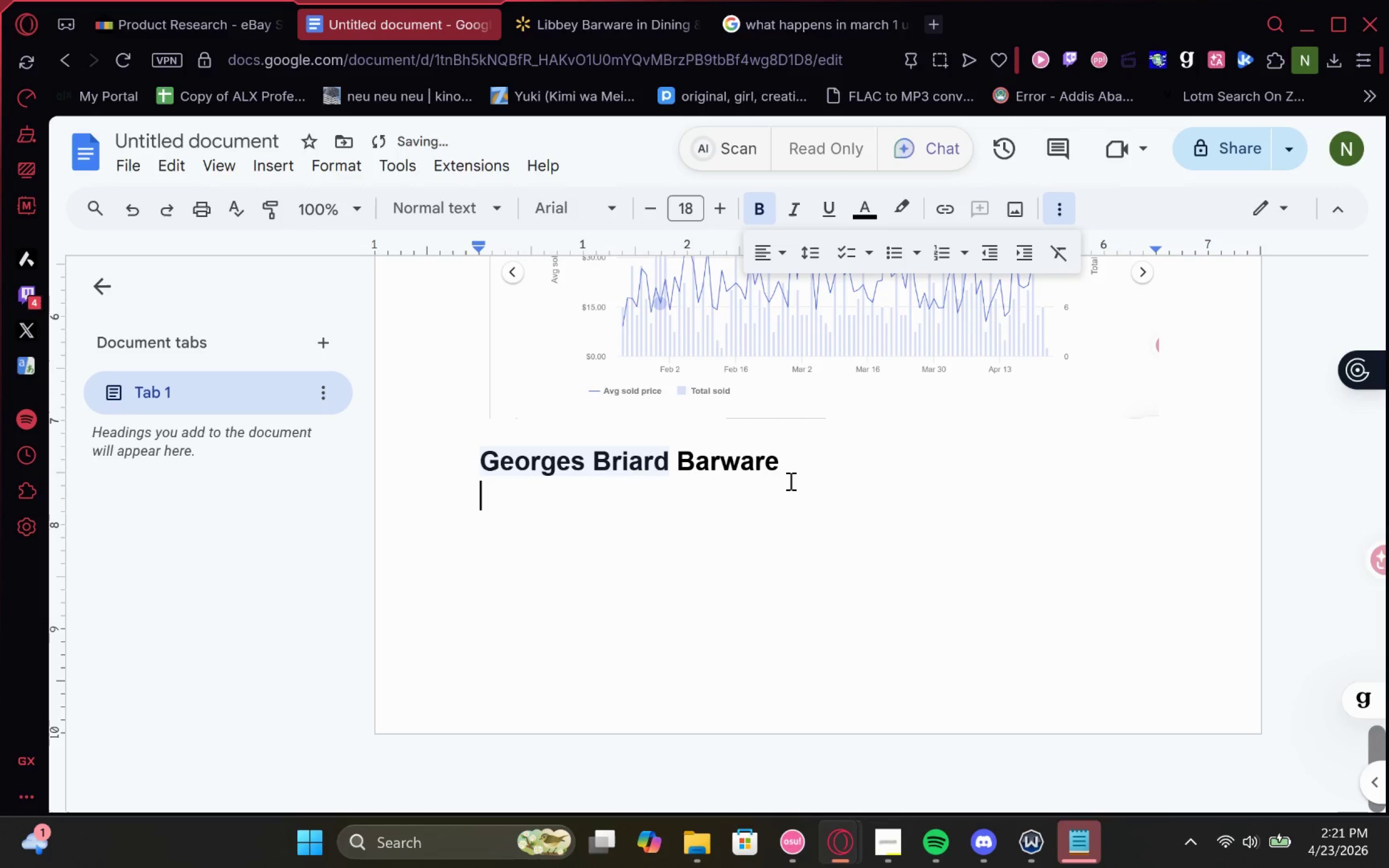 
scroll: coordinate [784, 445], scroll_direction: up, amount: 3.0
 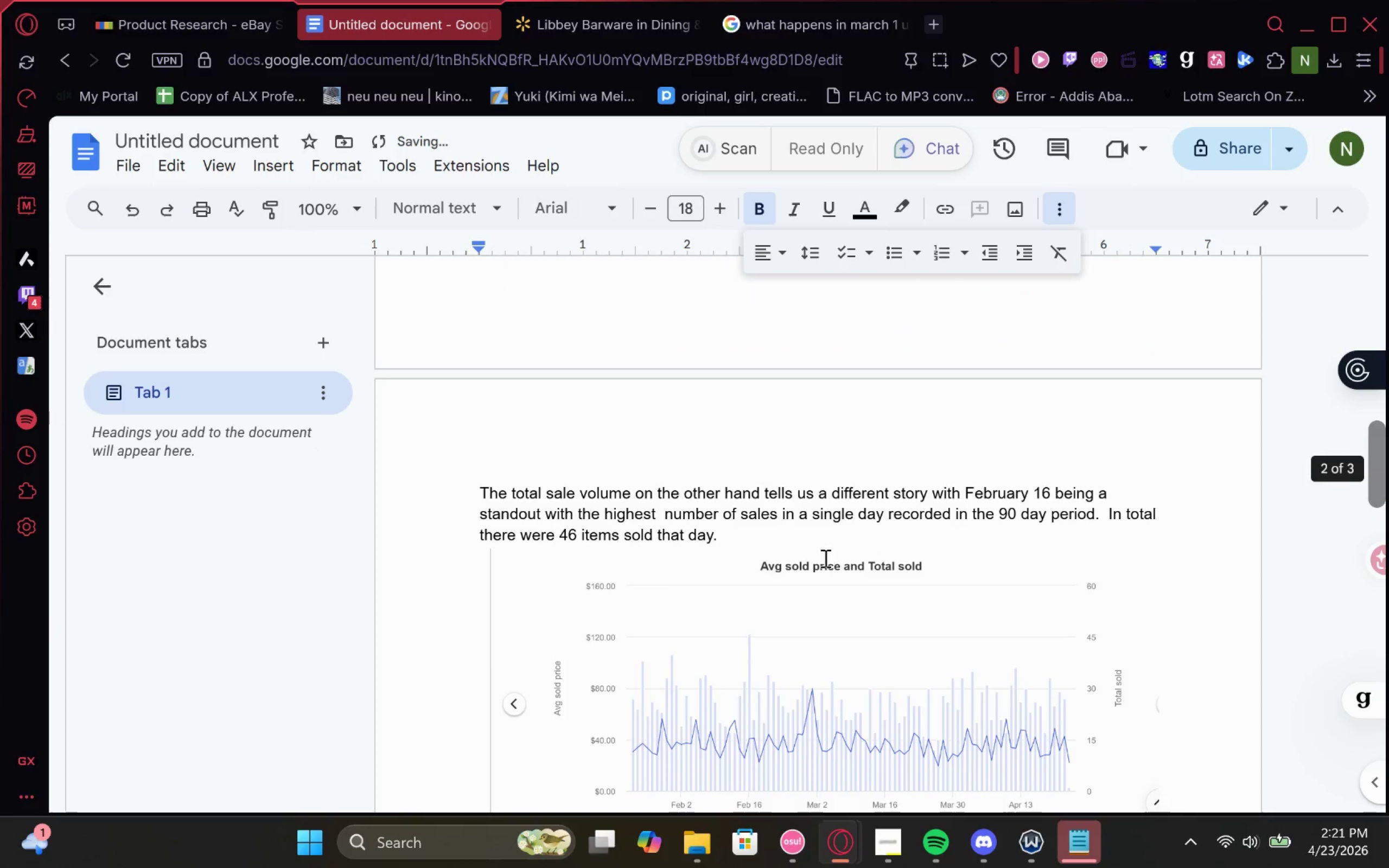 
scroll: coordinate [776, 572], scroll_direction: none, amount: 0.0
 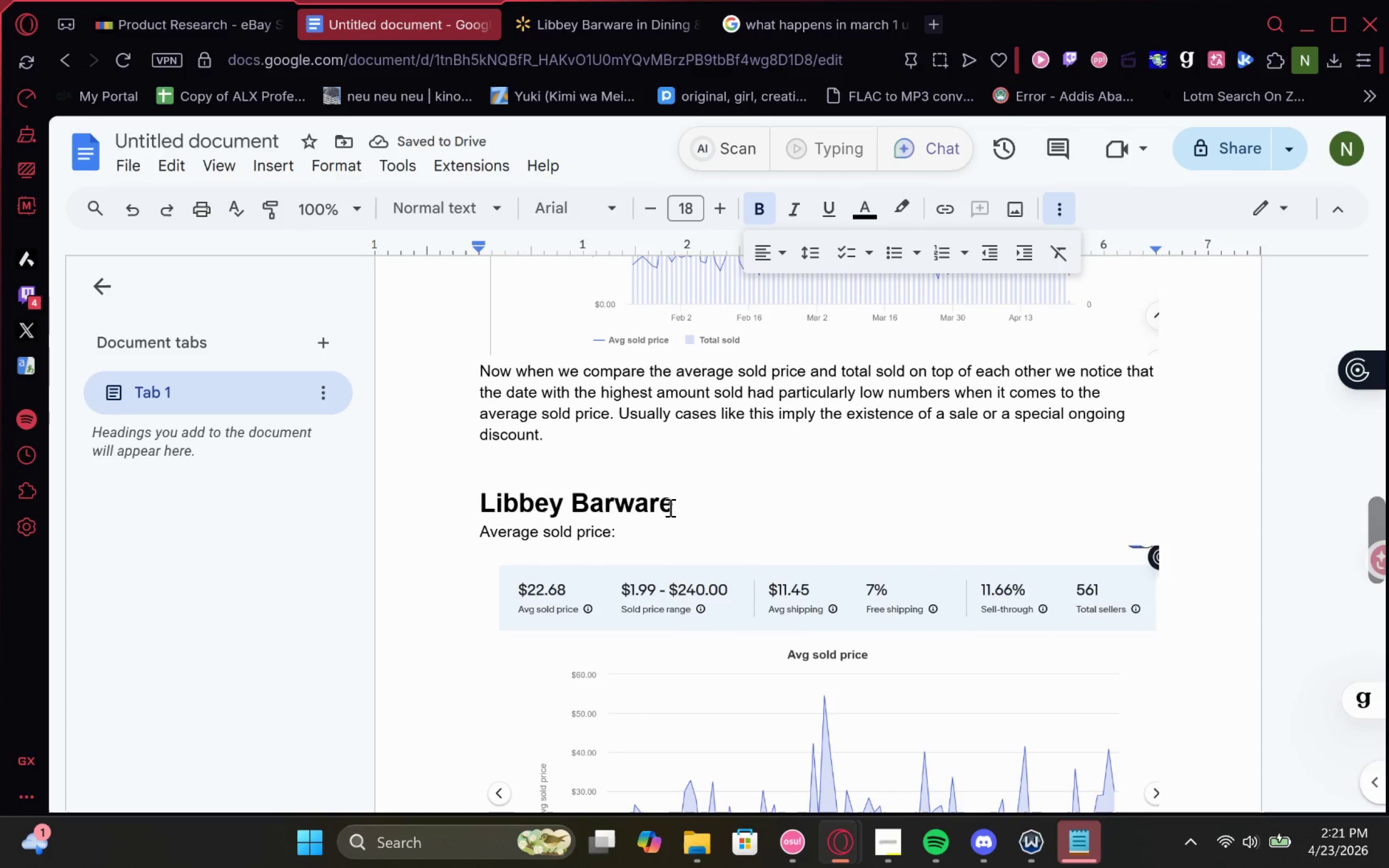 
left_click([711, 502])
 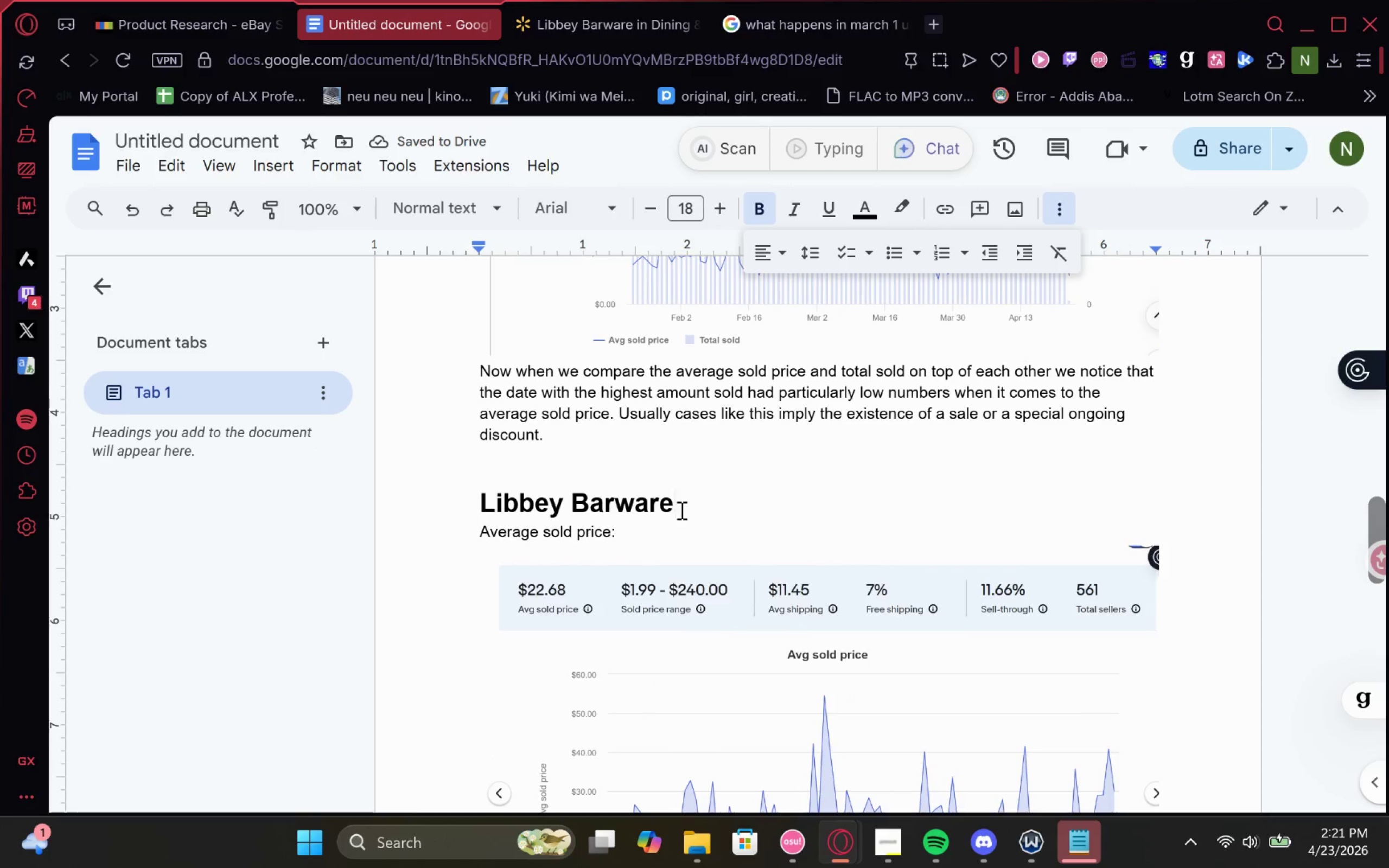 
key(Enter)
 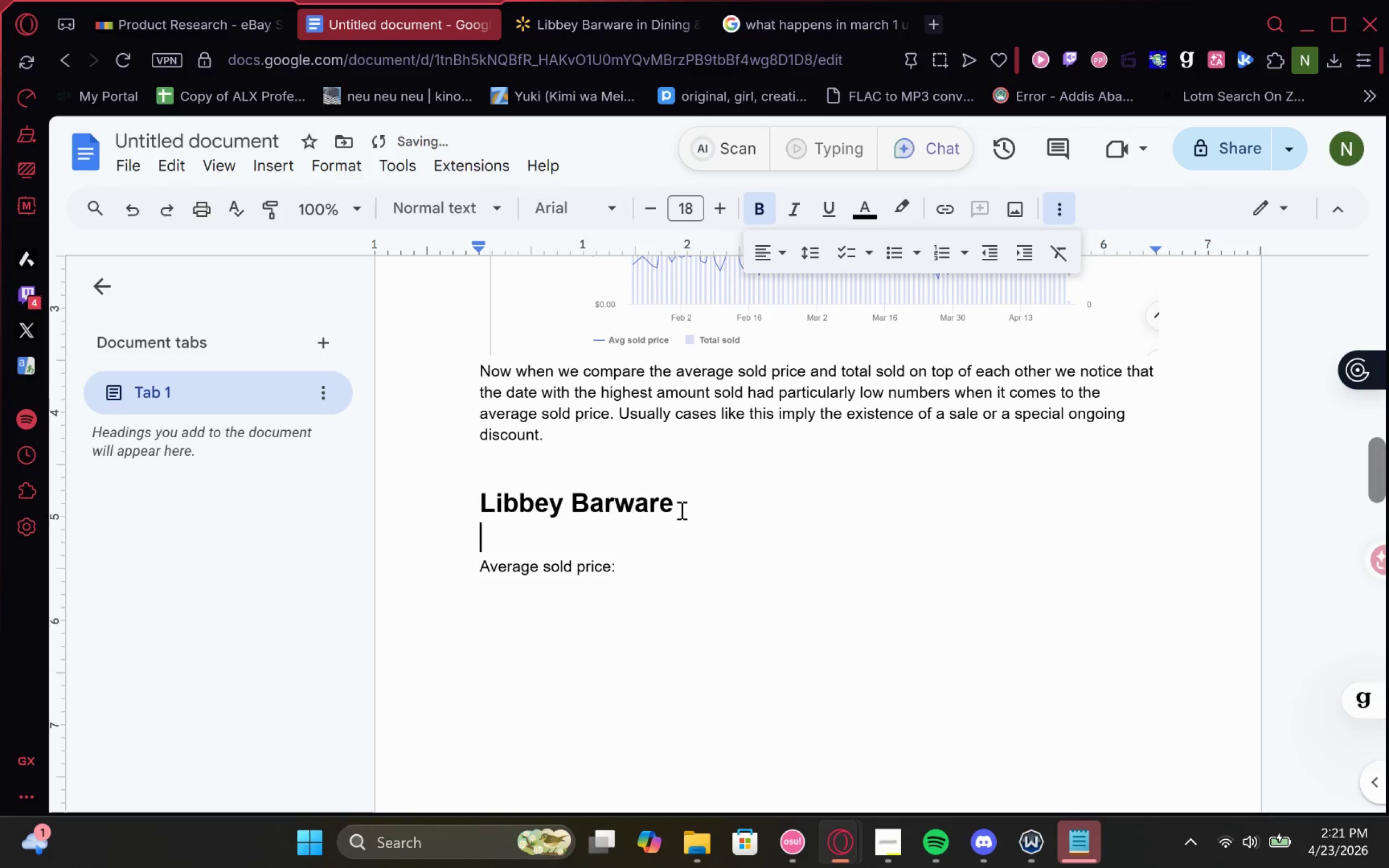 
key(Control+Z)
 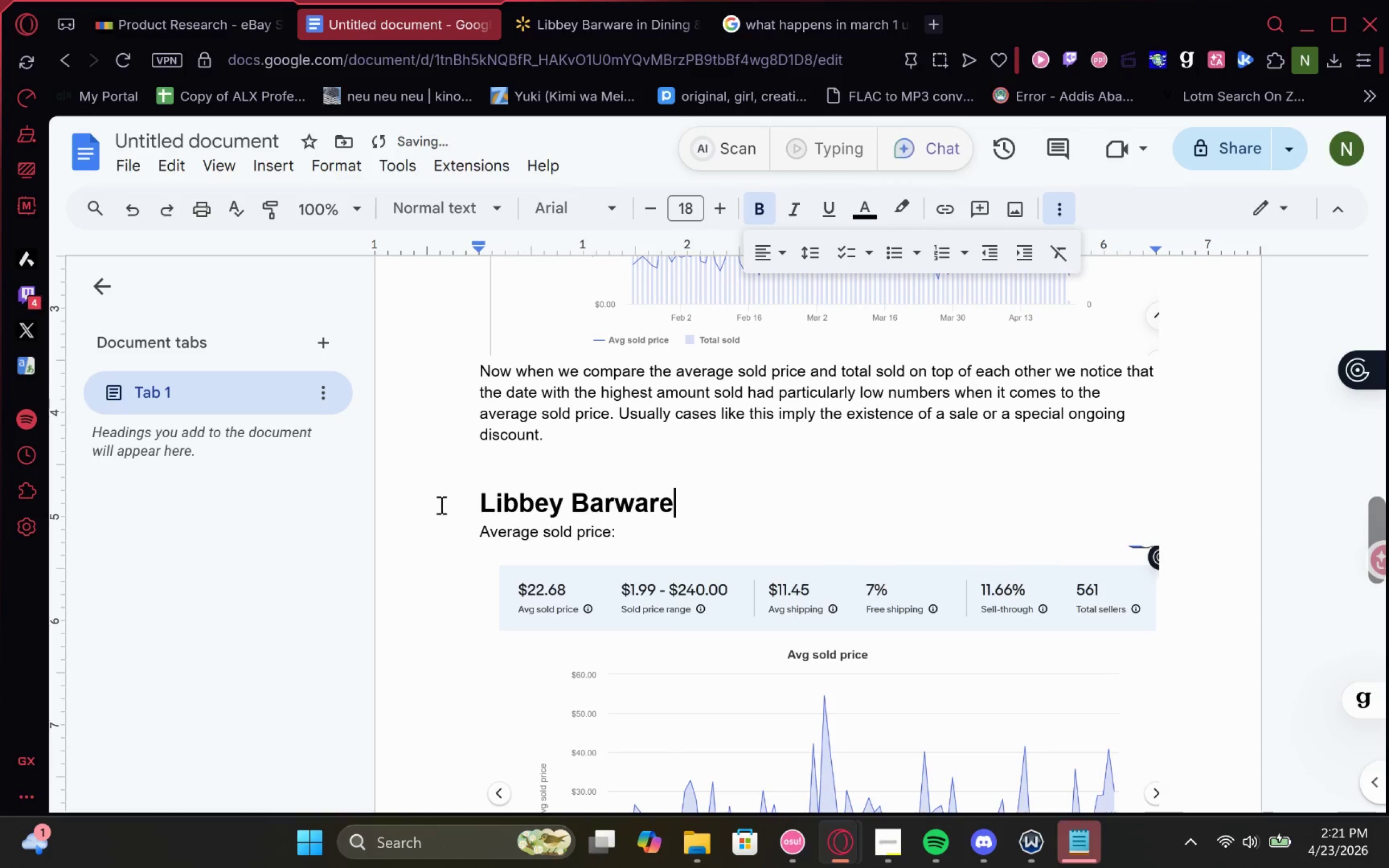 
left_click([477, 527])
 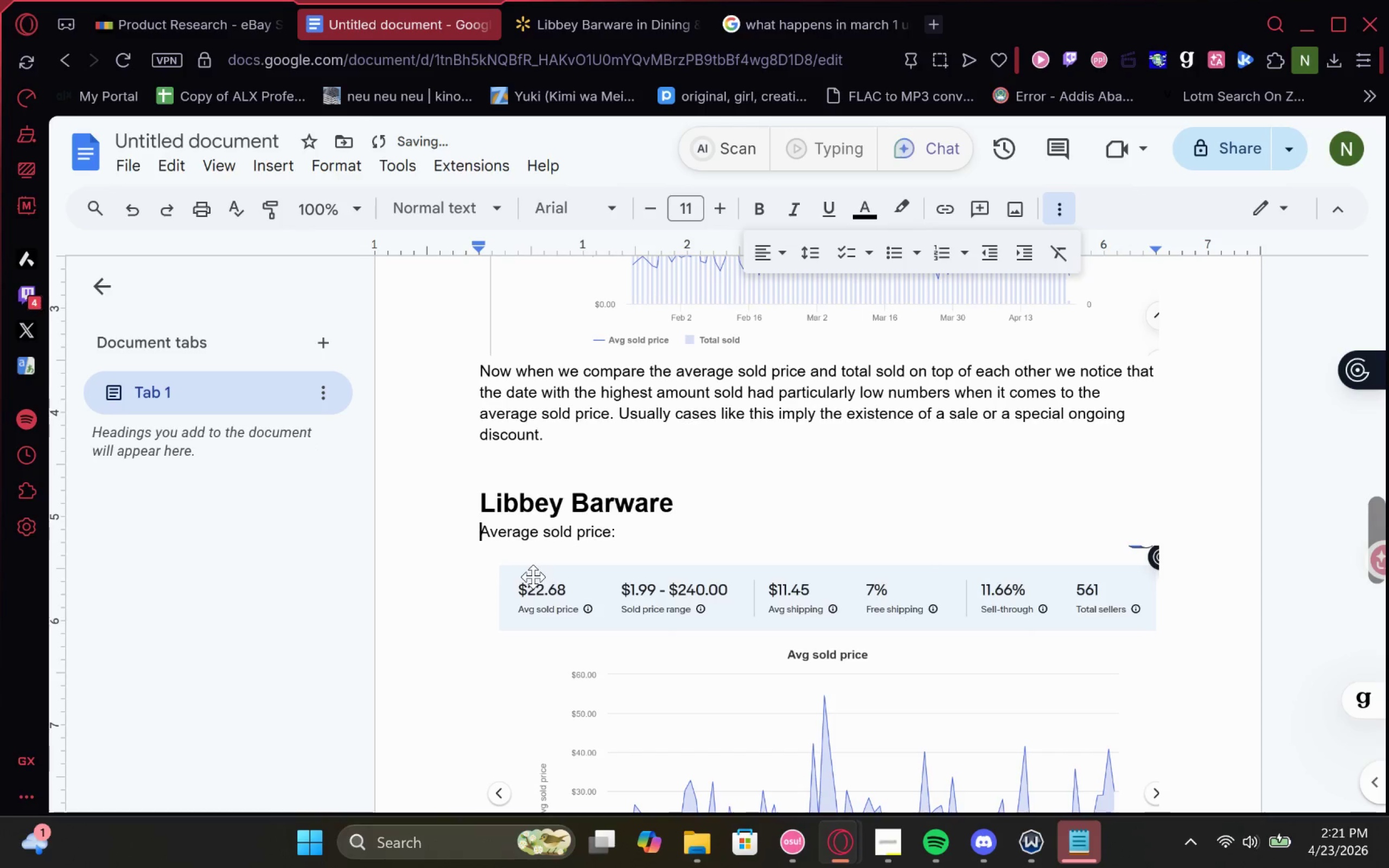 
key(Enter)
 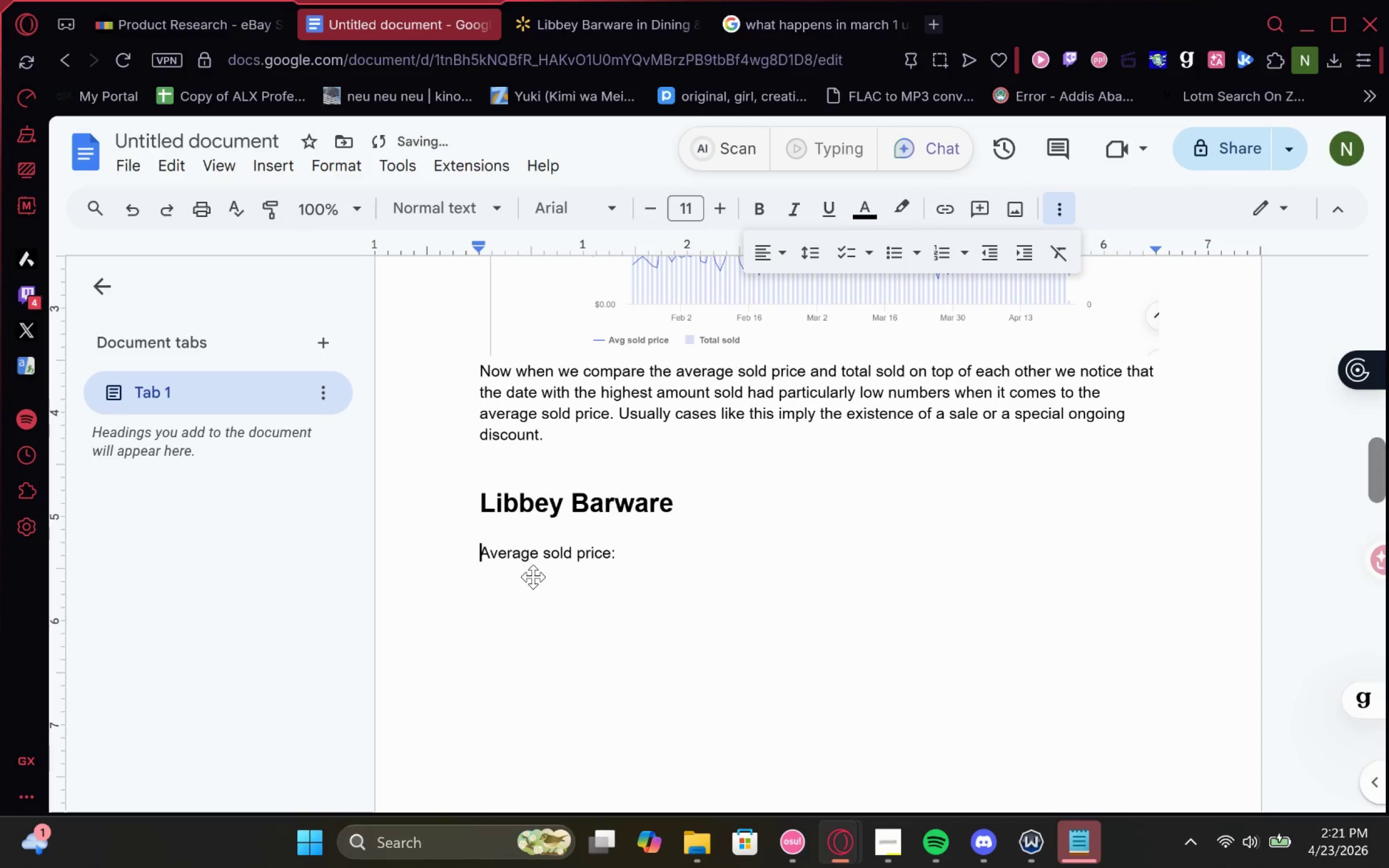 
key(Control+Z)
 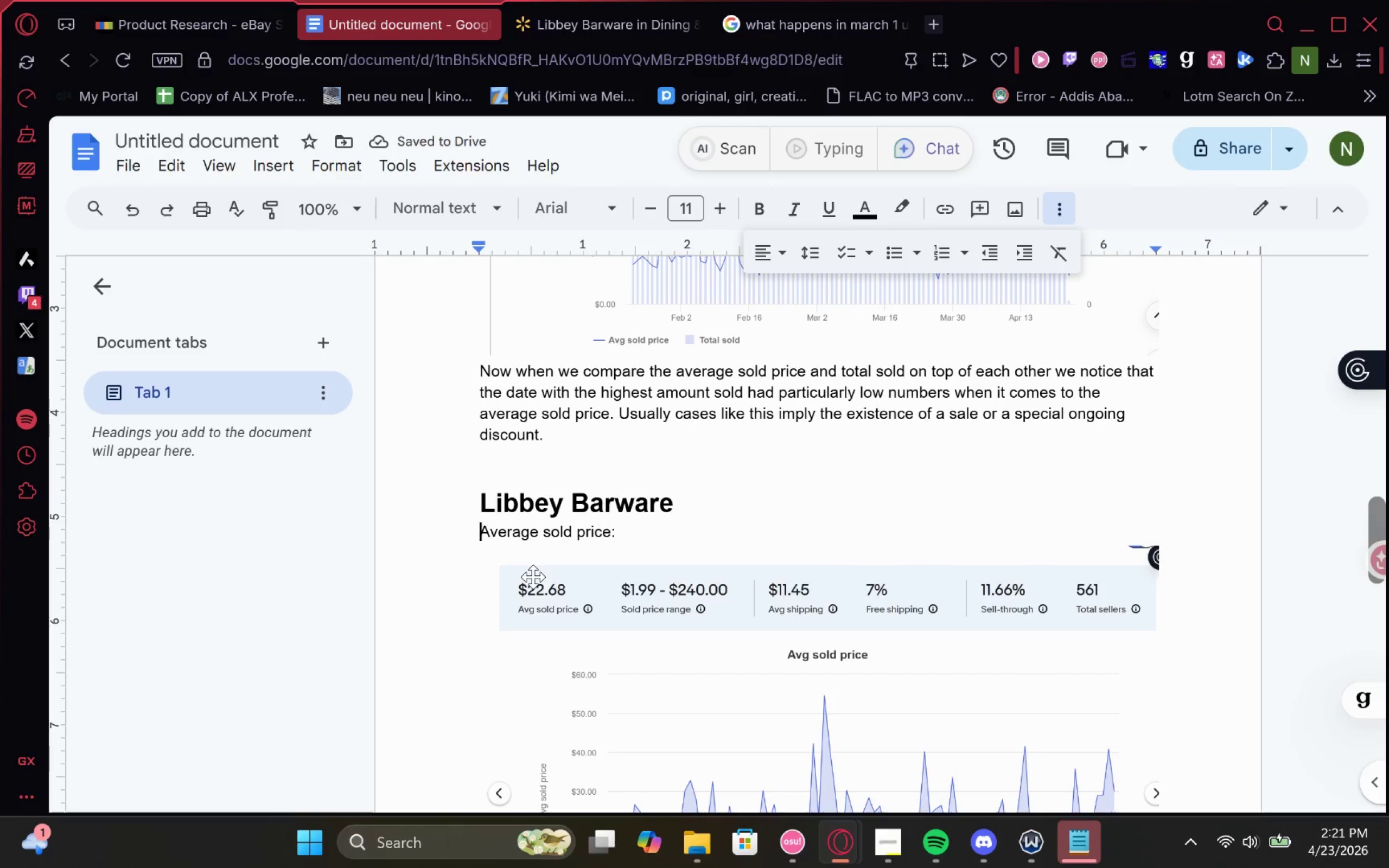 
hold_key(key=Space, duration=1.5)
 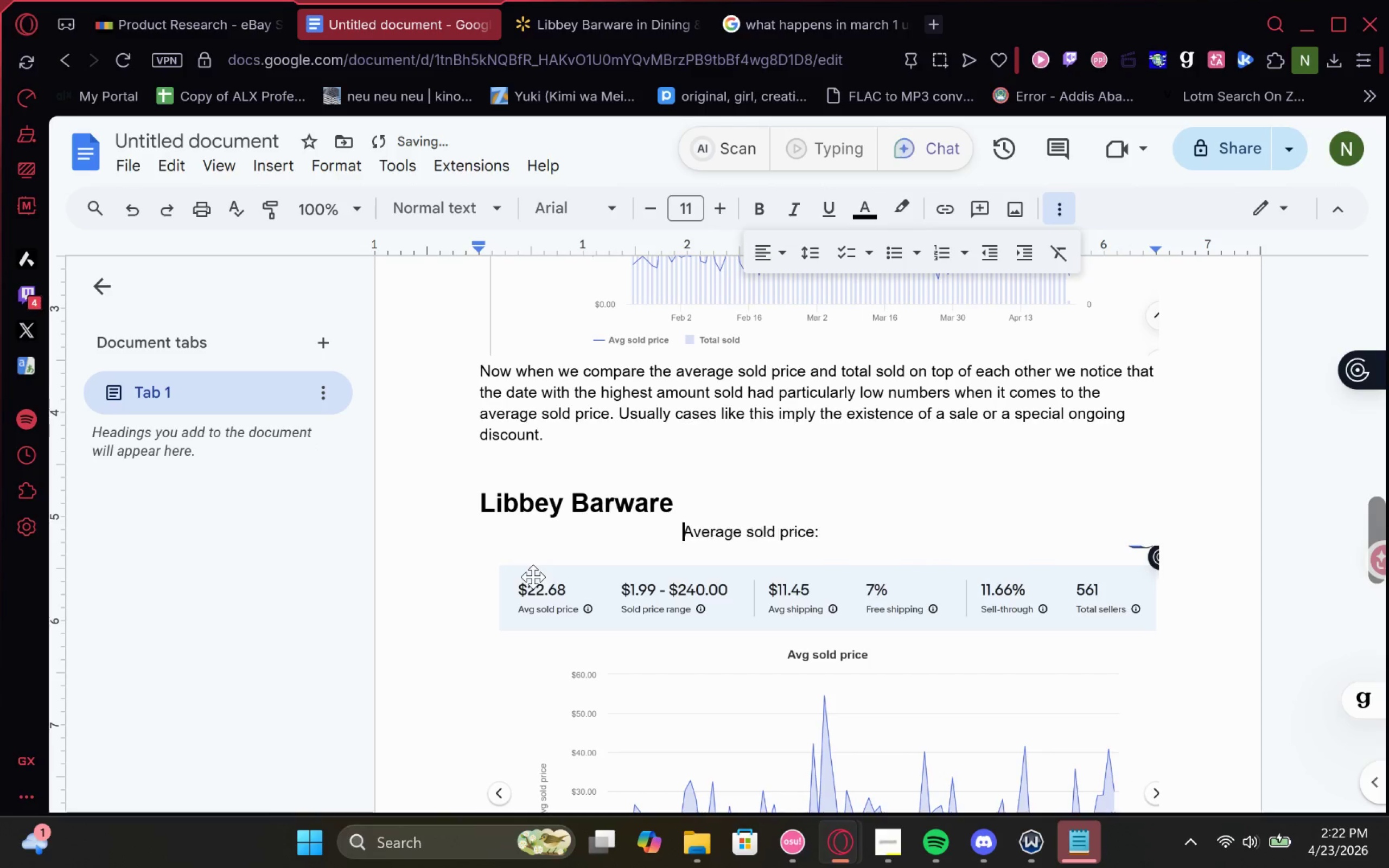 
hold_key(key=Space, duration=1.52)
 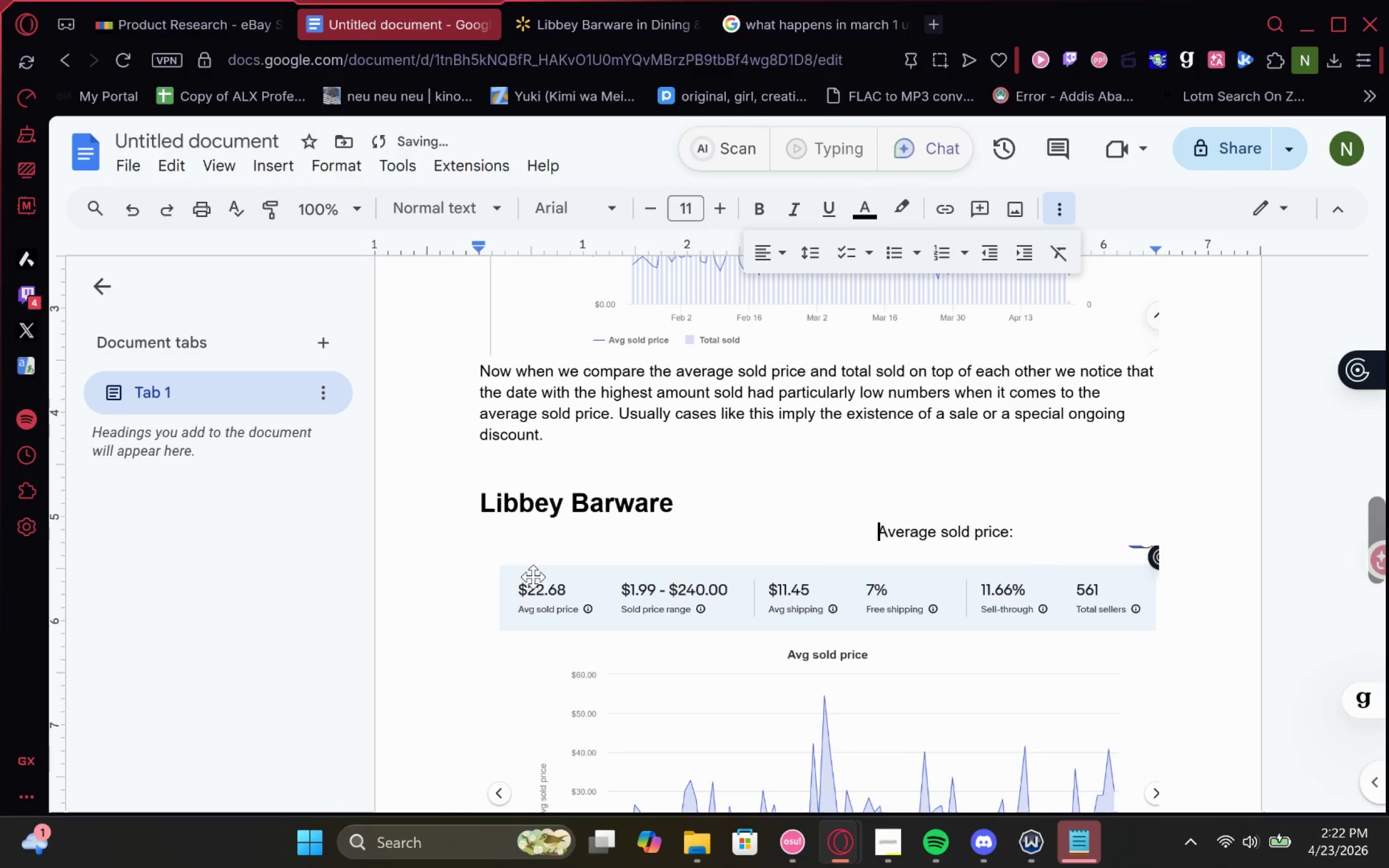 
hold_key(key=Space, duration=1.5)
 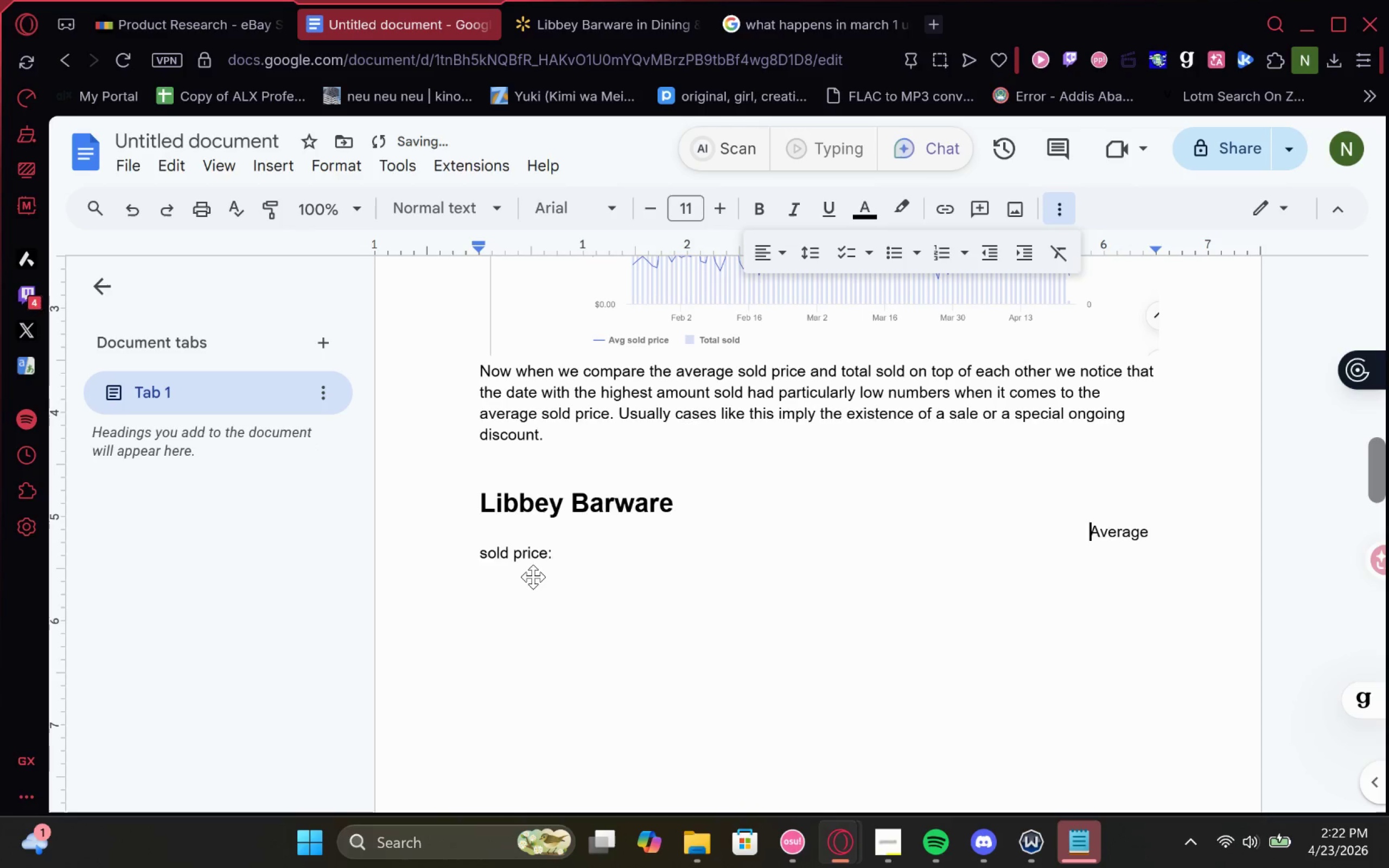 
hold_key(key=Space, duration=0.96)
 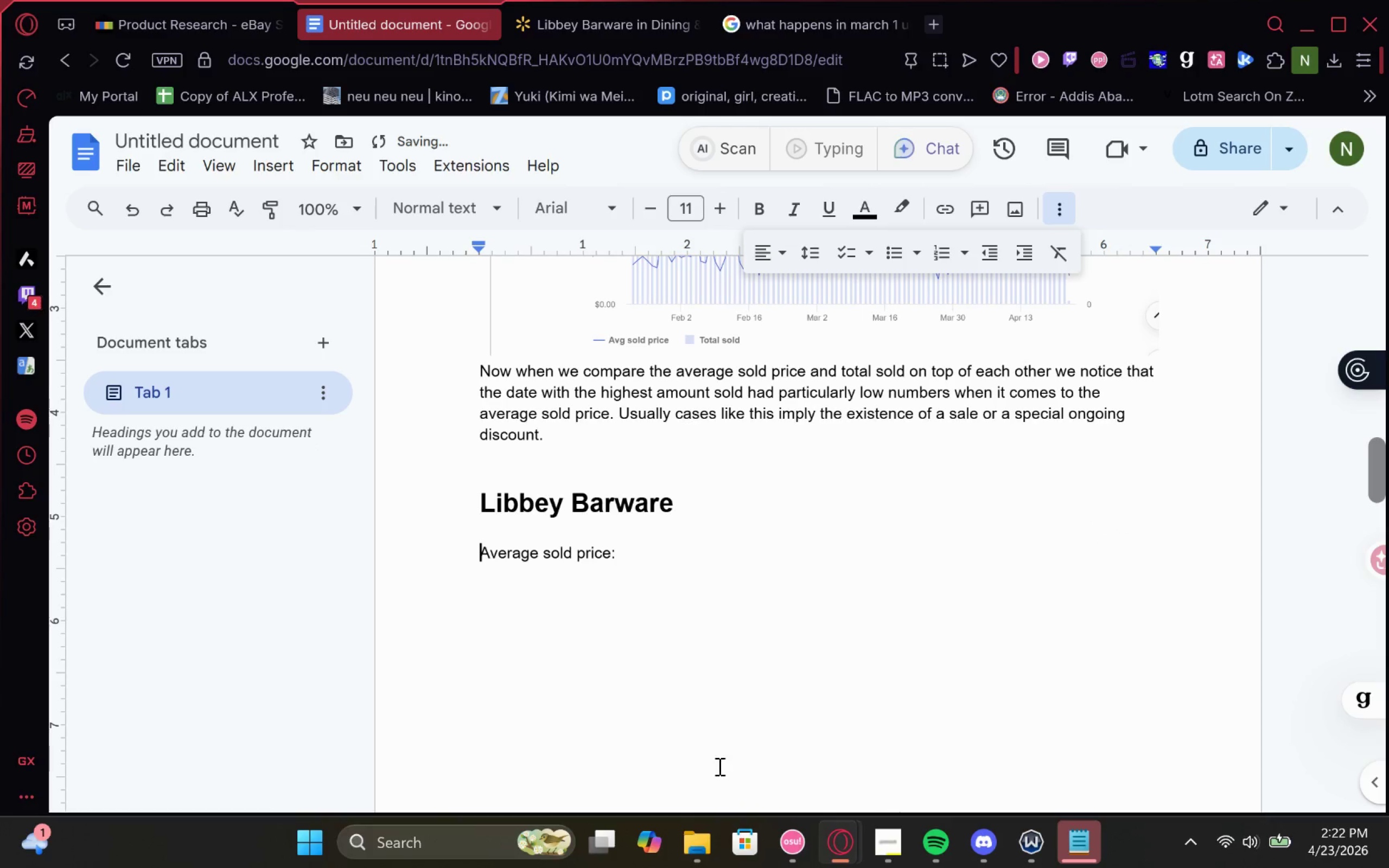 
scroll: coordinate [909, 450], scroll_direction: down, amount: 1.0
 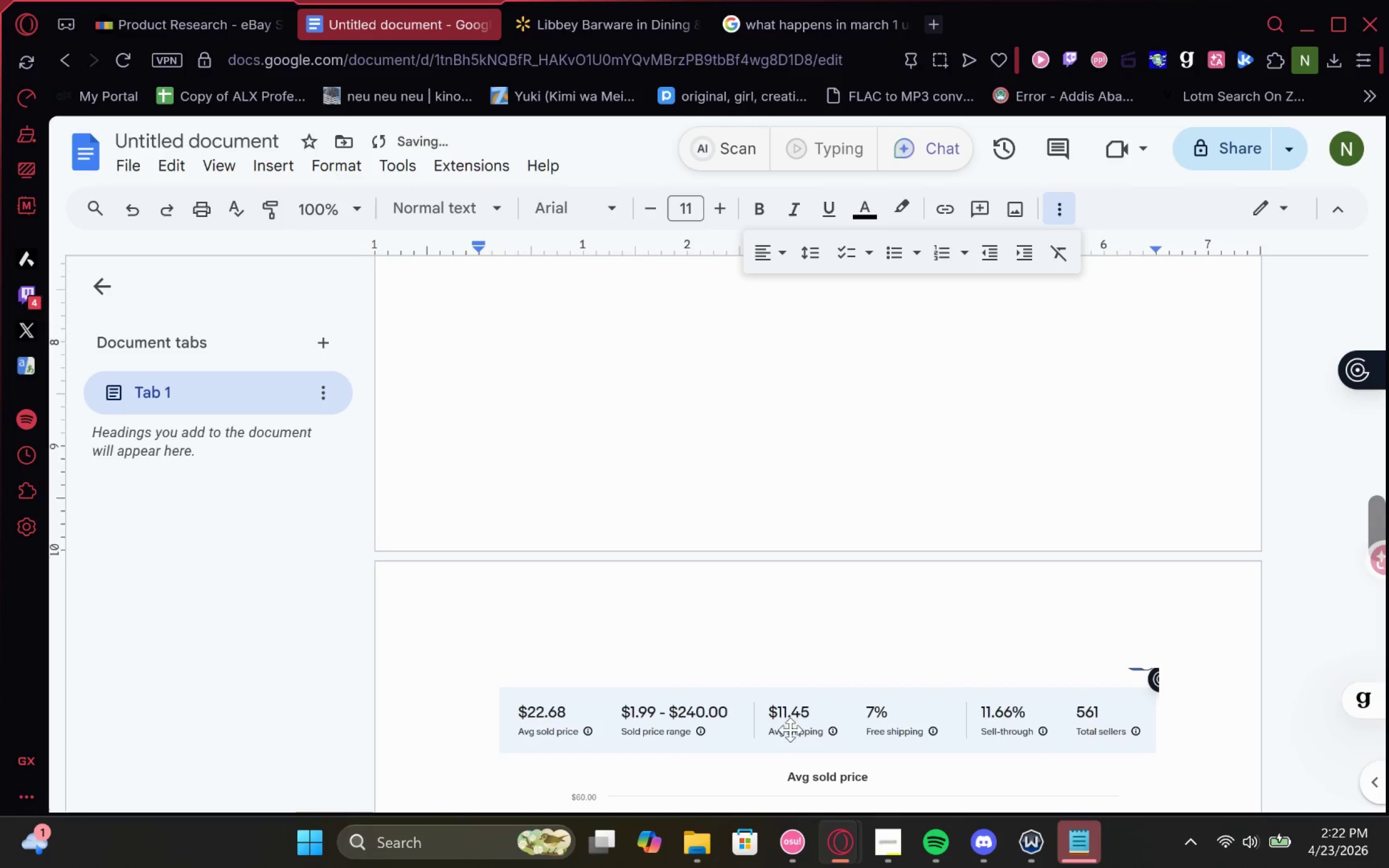 
left_click_drag(start_coordinate=[794, 749], to_coordinate=[656, 542])
 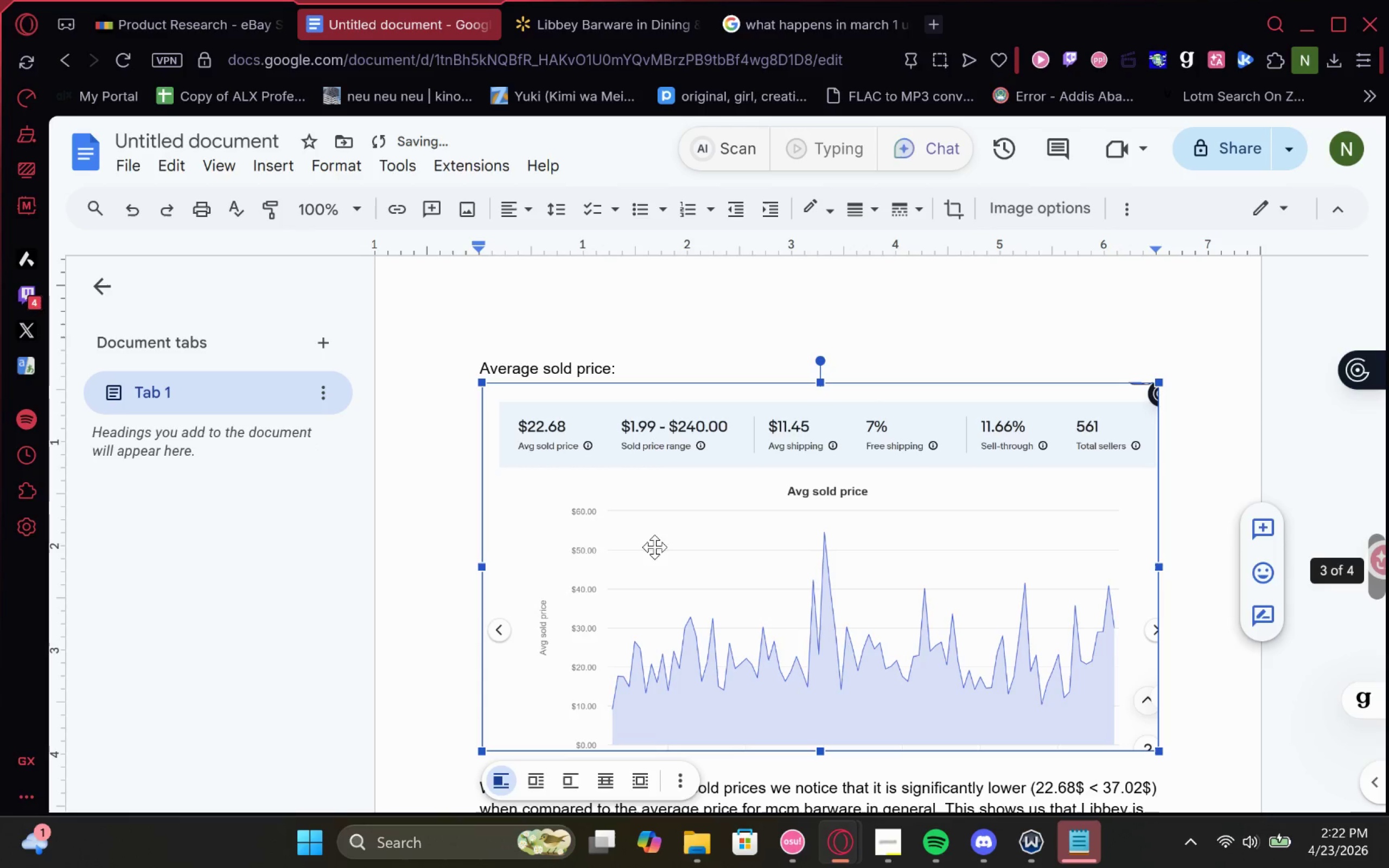 
scroll: coordinate [654, 547], scroll_direction: none, amount: 0.0
 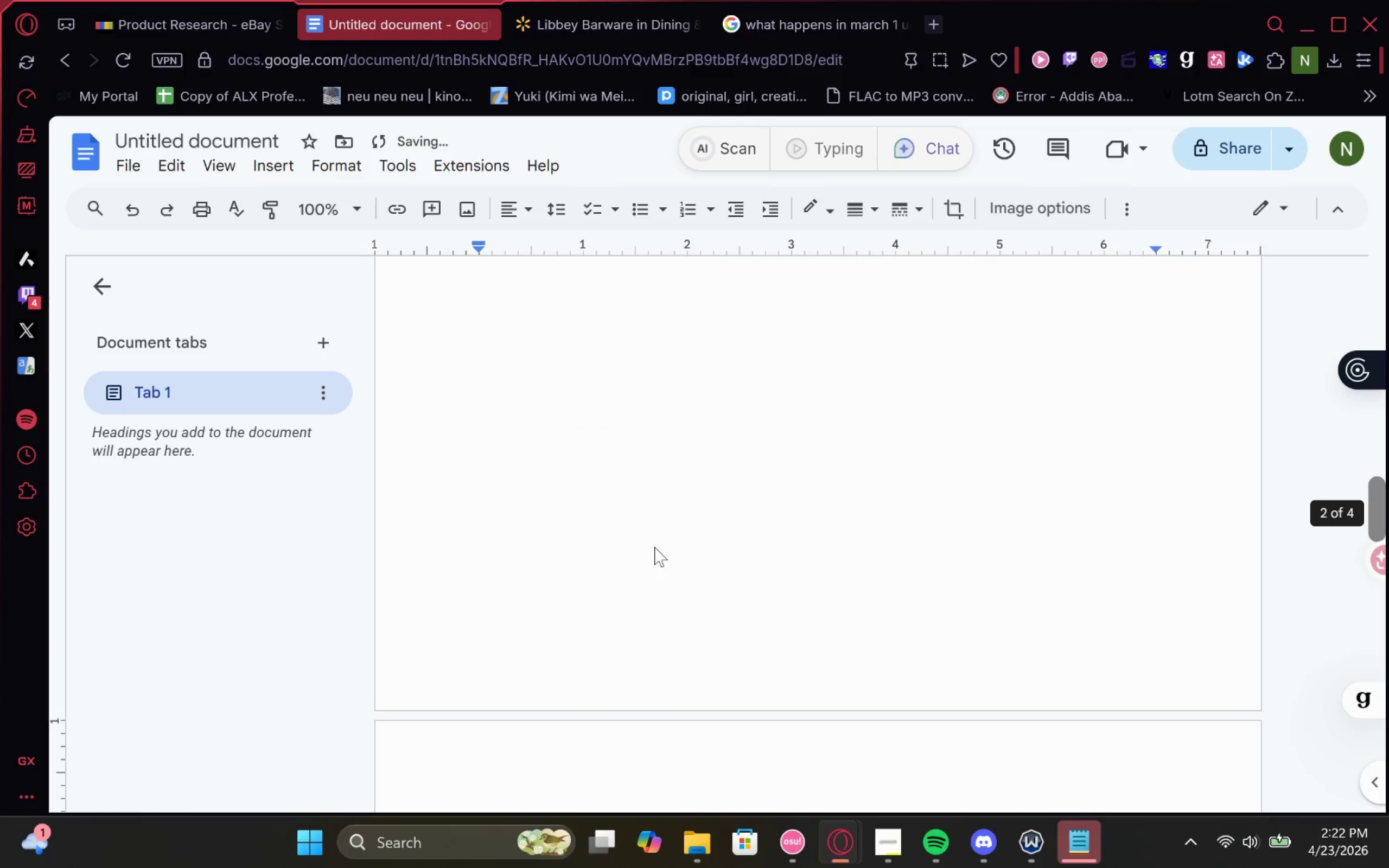 
scroll: coordinate [654, 547], scroll_direction: up, amount: 1.0
 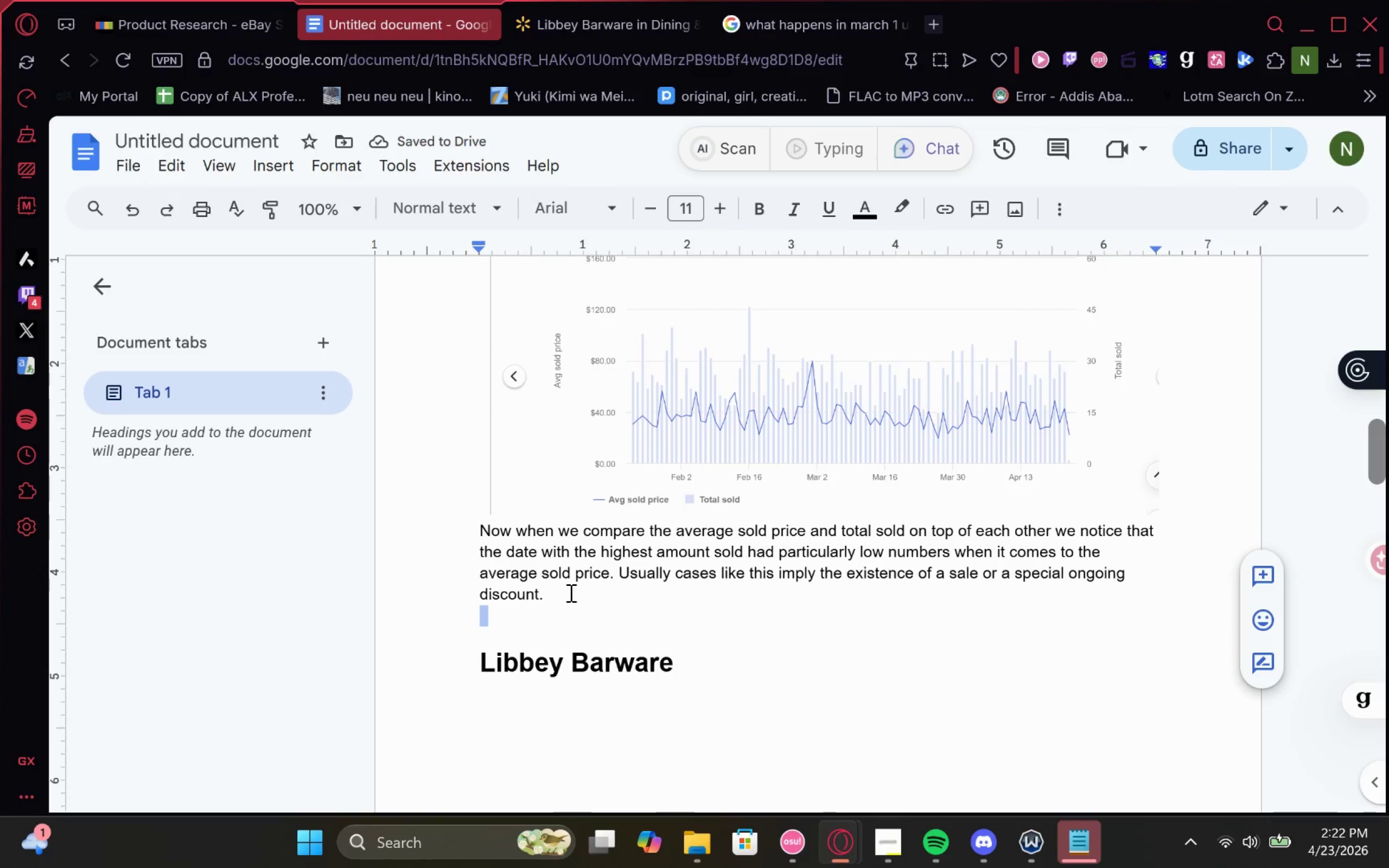 
left_click([559, 602])
 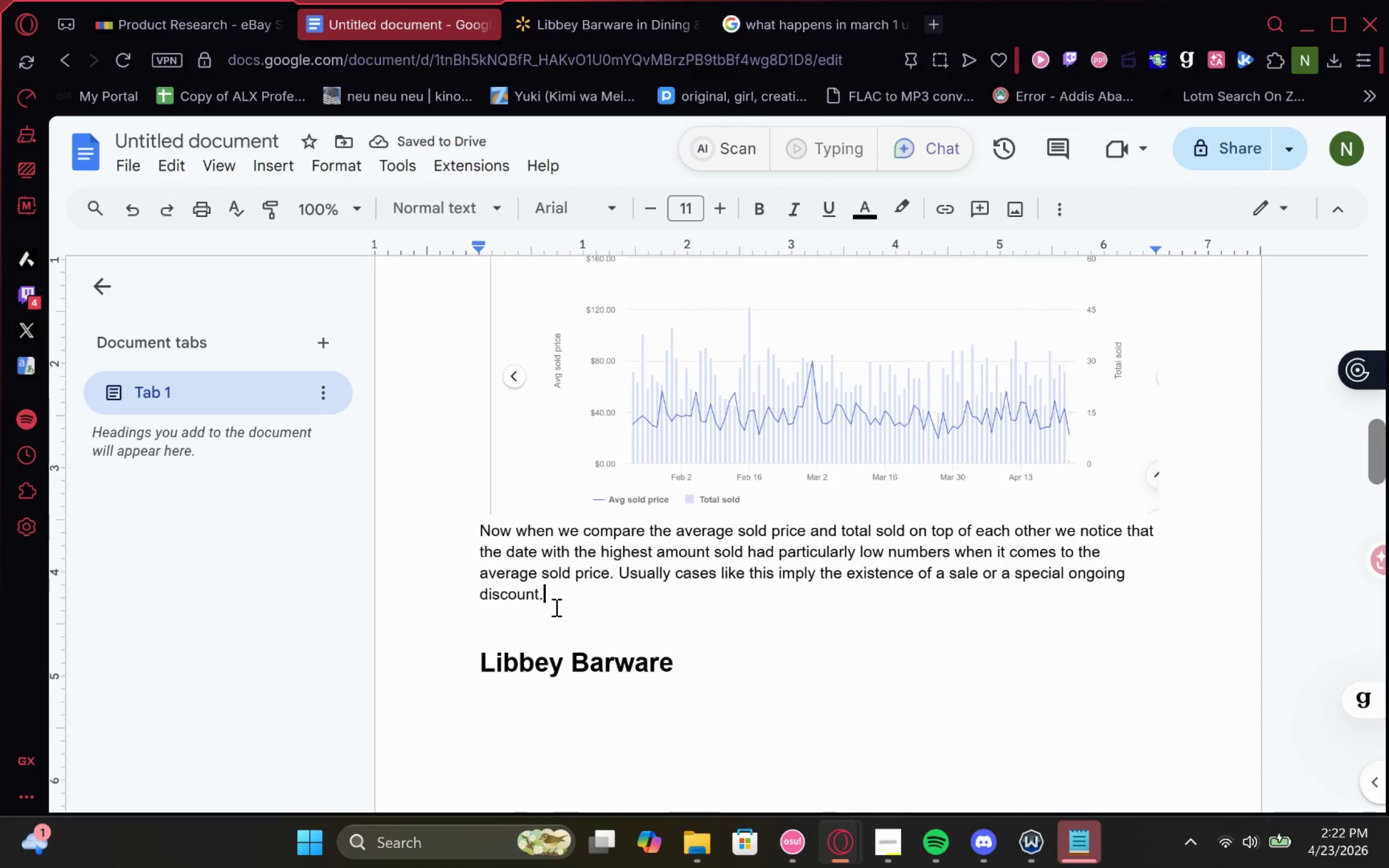 
left_click([549, 611])
 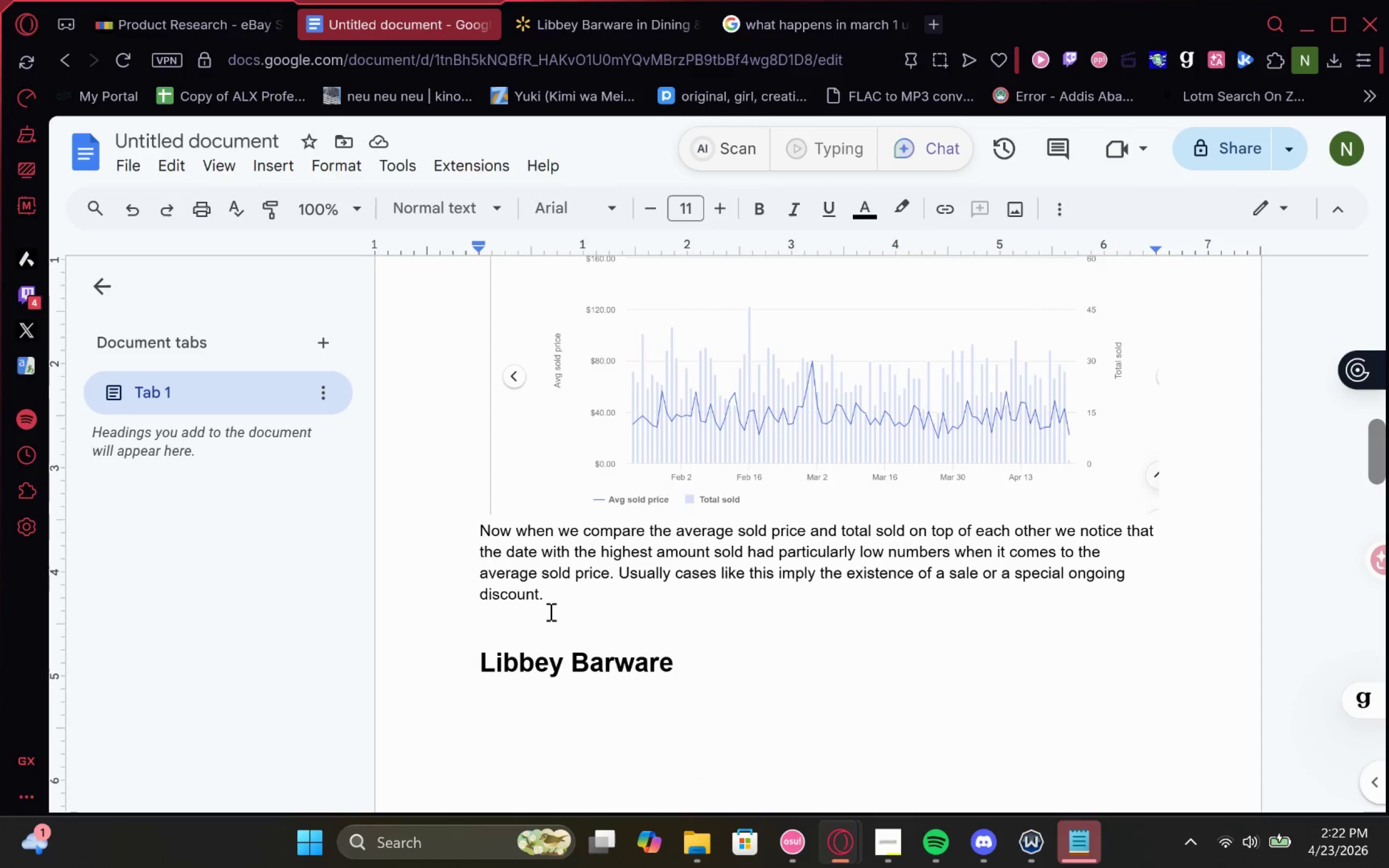 
key(Delete)
 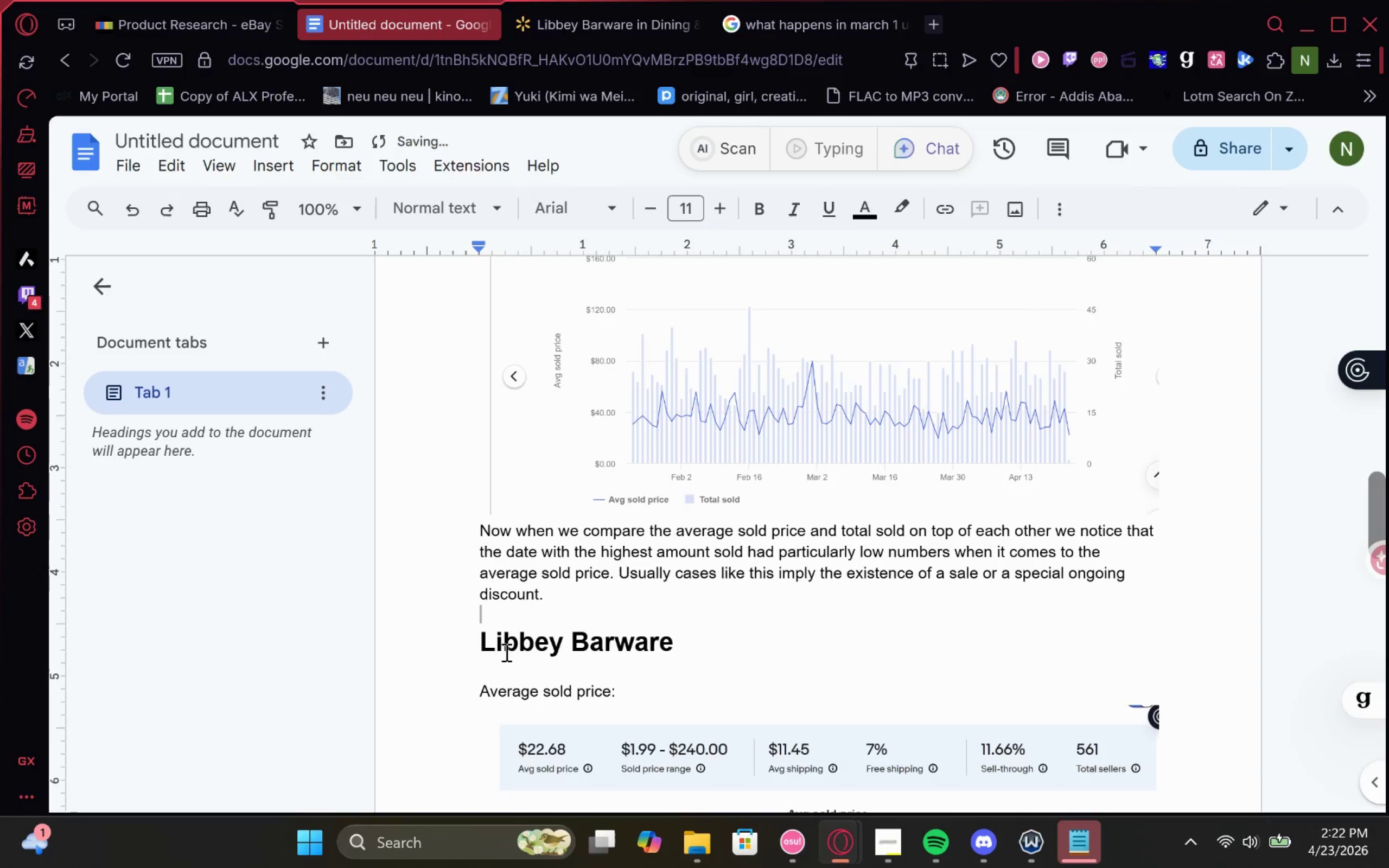 
left_click([487, 673])
 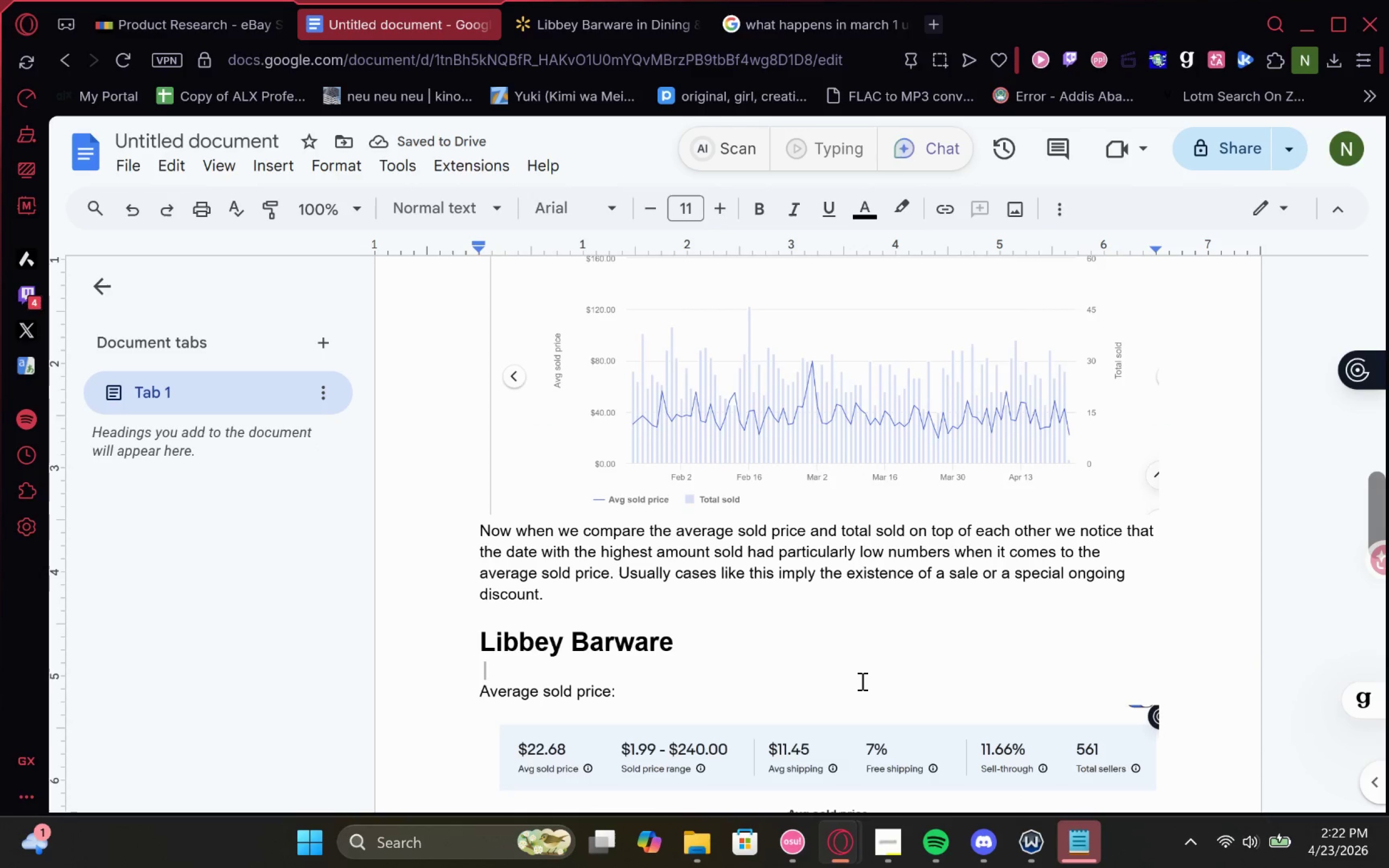 
type(())
key(Backspace)
key(Backspace)
type(90 days)
 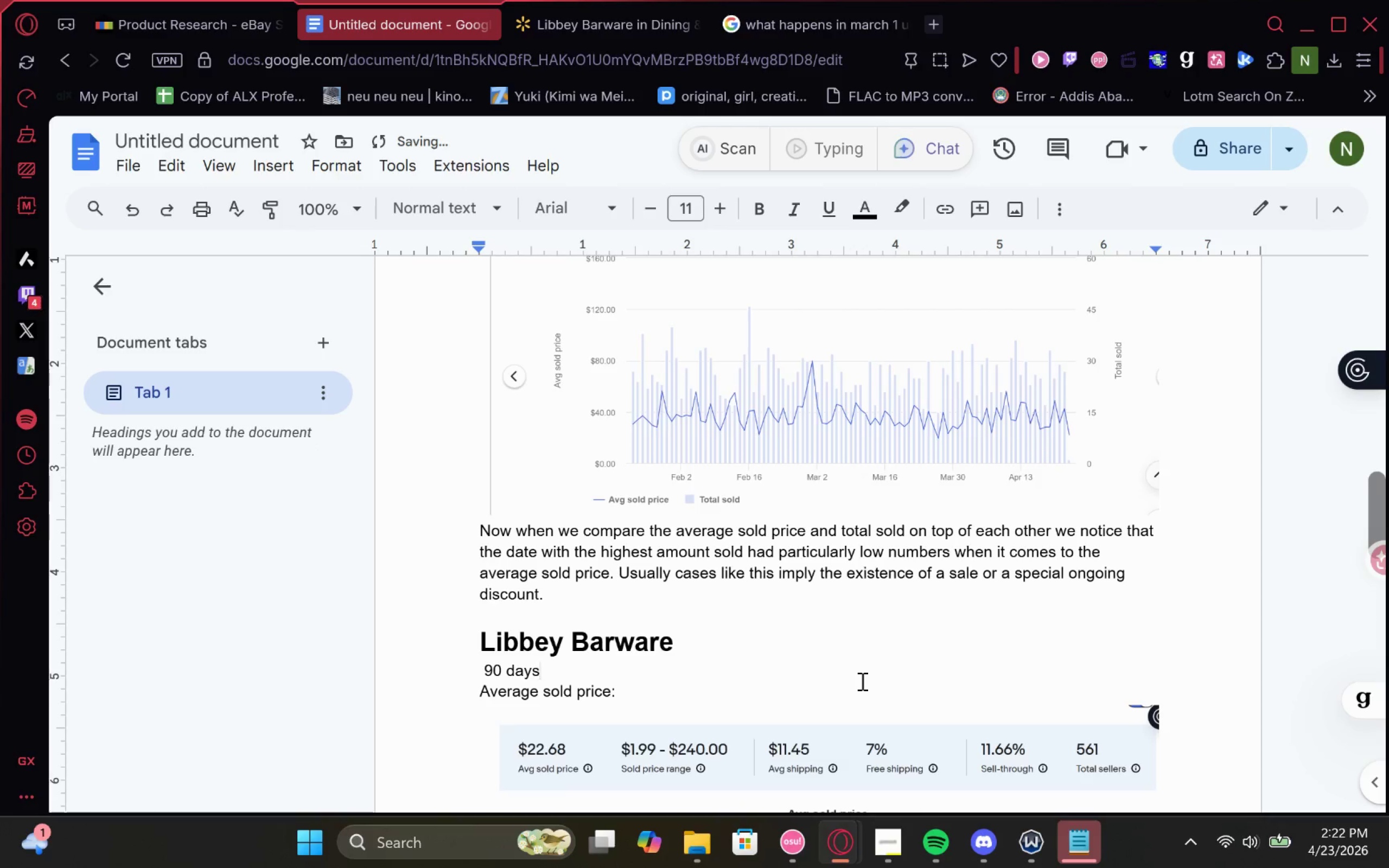 
key(Control+ControlLeft)
 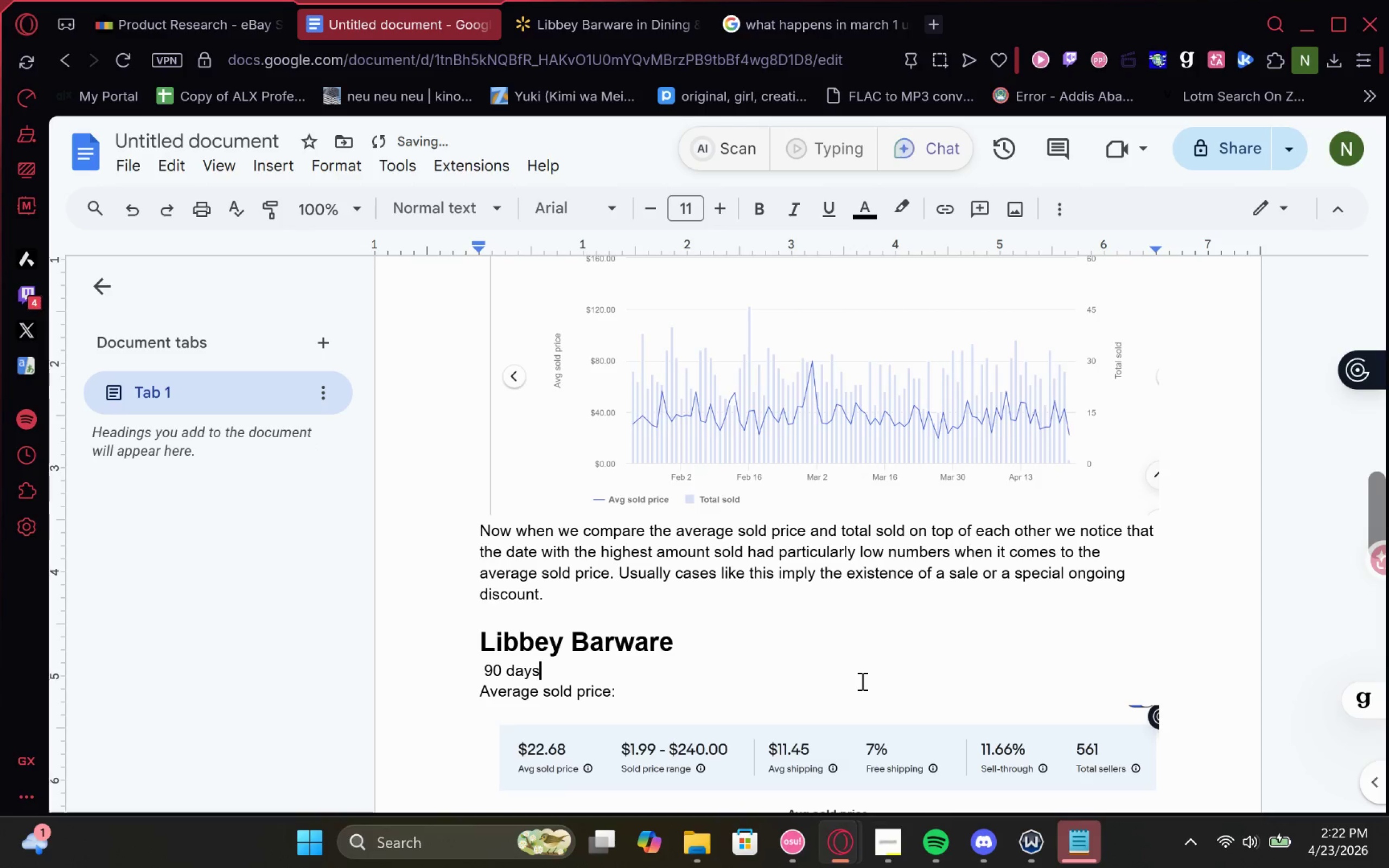 
key(ArrowLeft)
 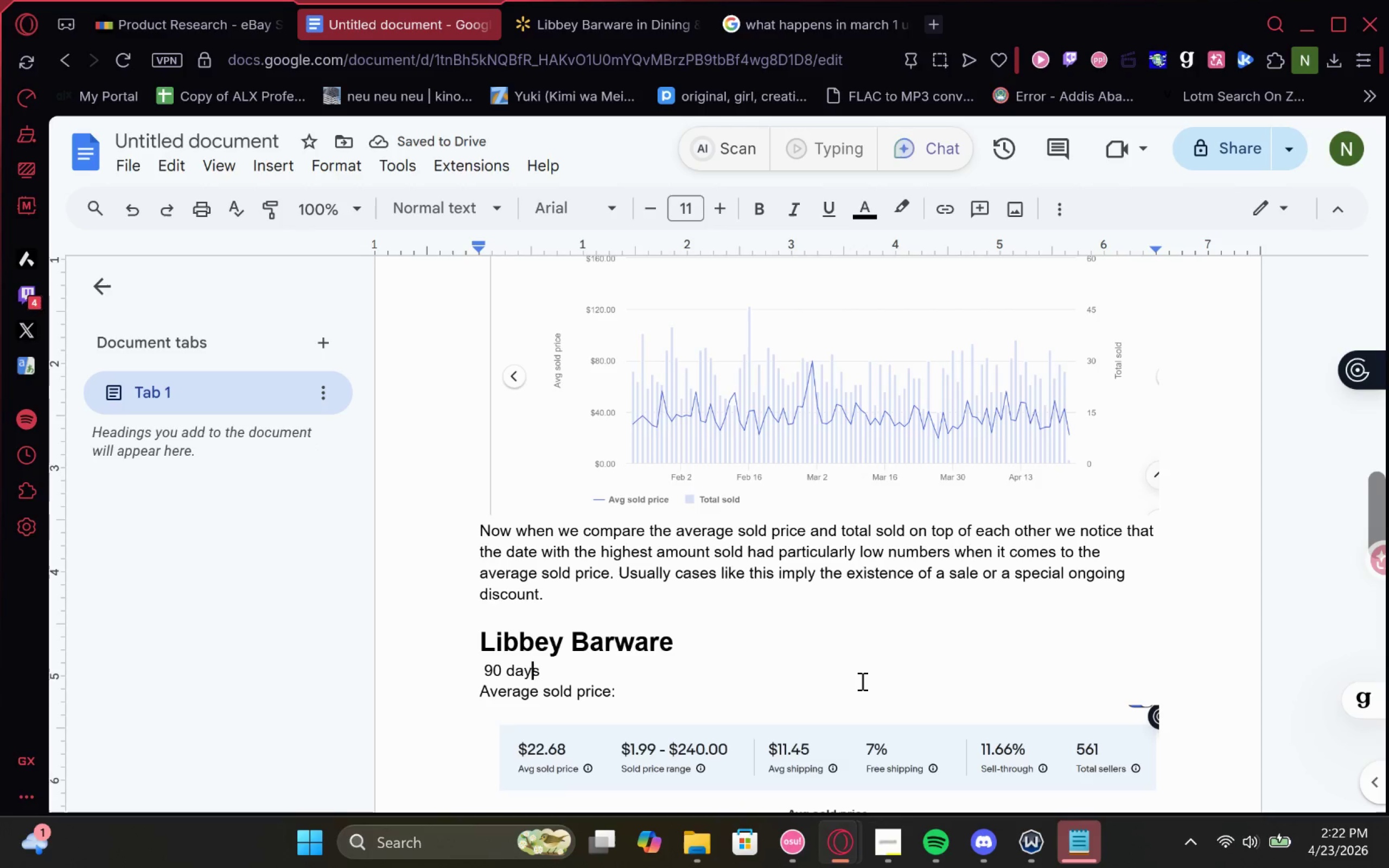 
key(ArrowLeft)
 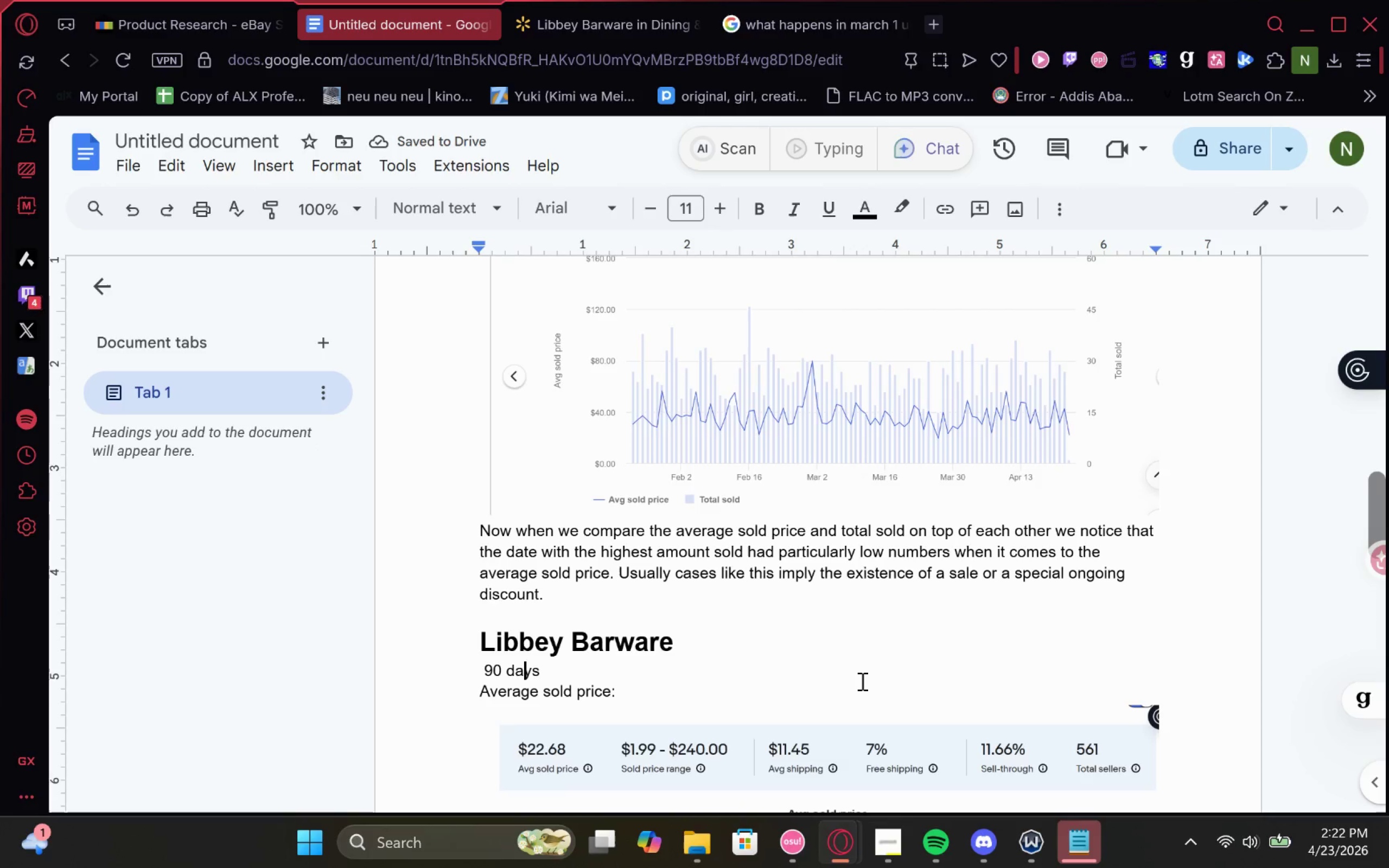 
key(ArrowLeft)
 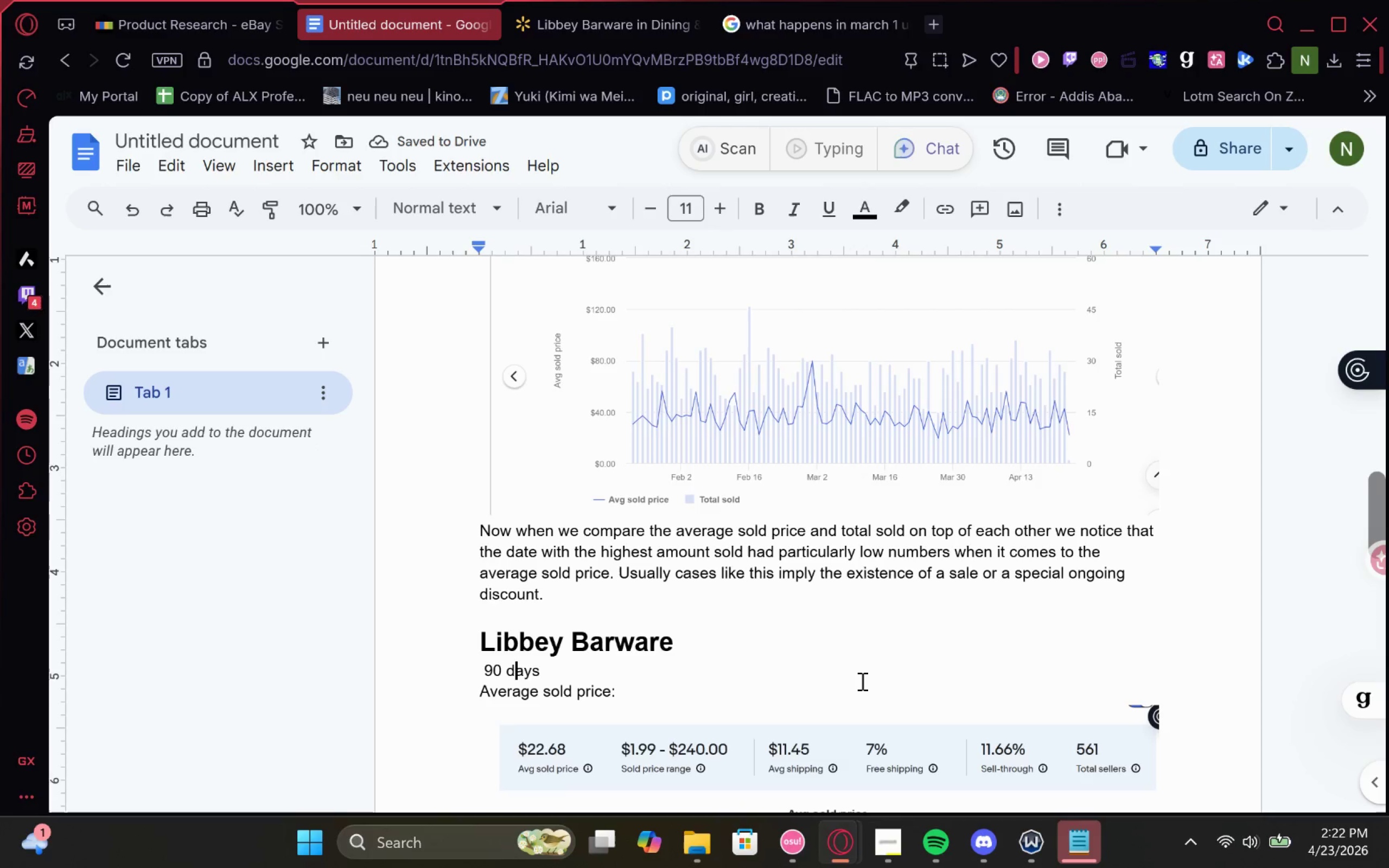 
key(ArrowLeft)
 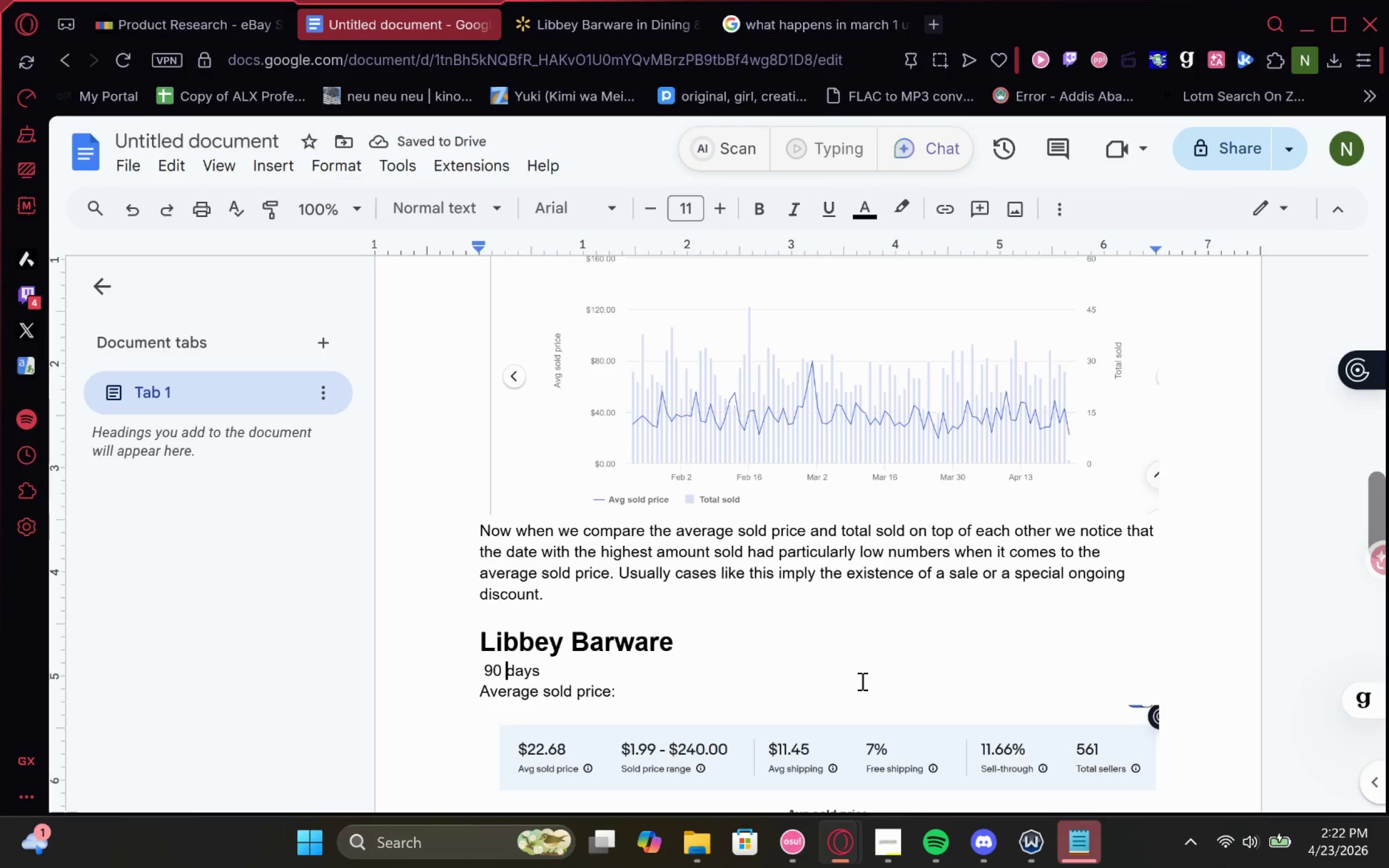 
key(ArrowLeft)
 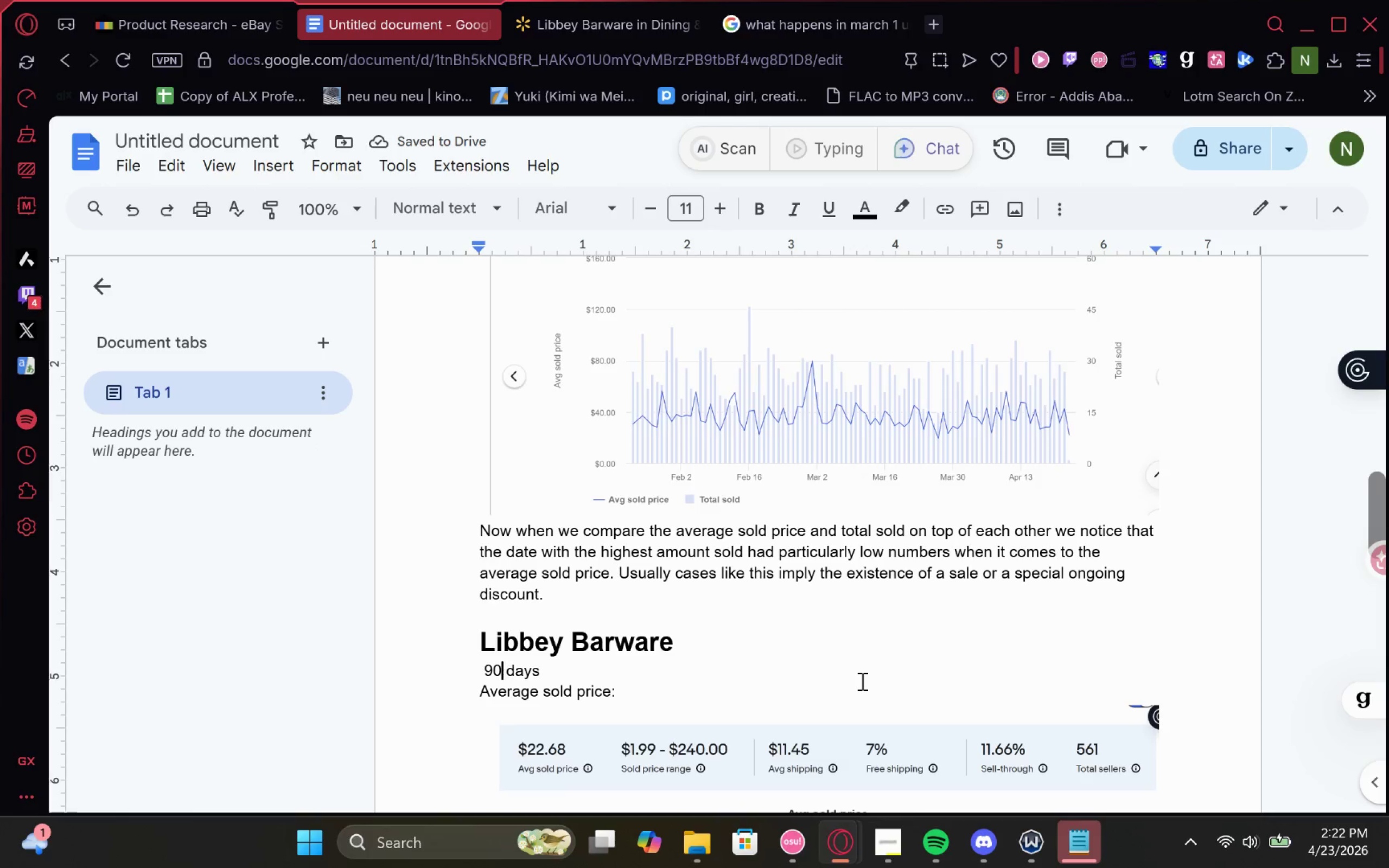 
key(ArrowLeft)
 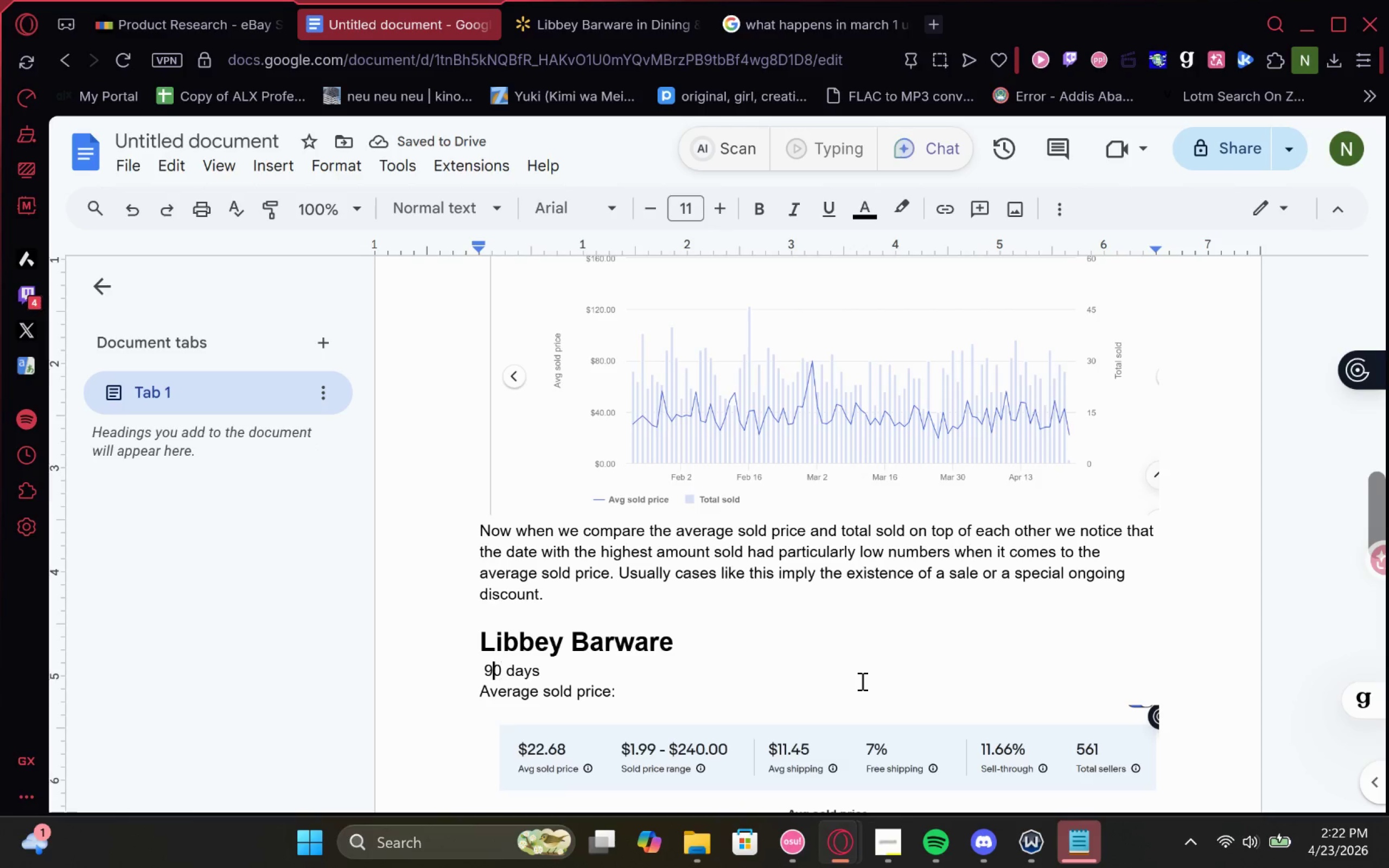 
key(ArrowLeft)
 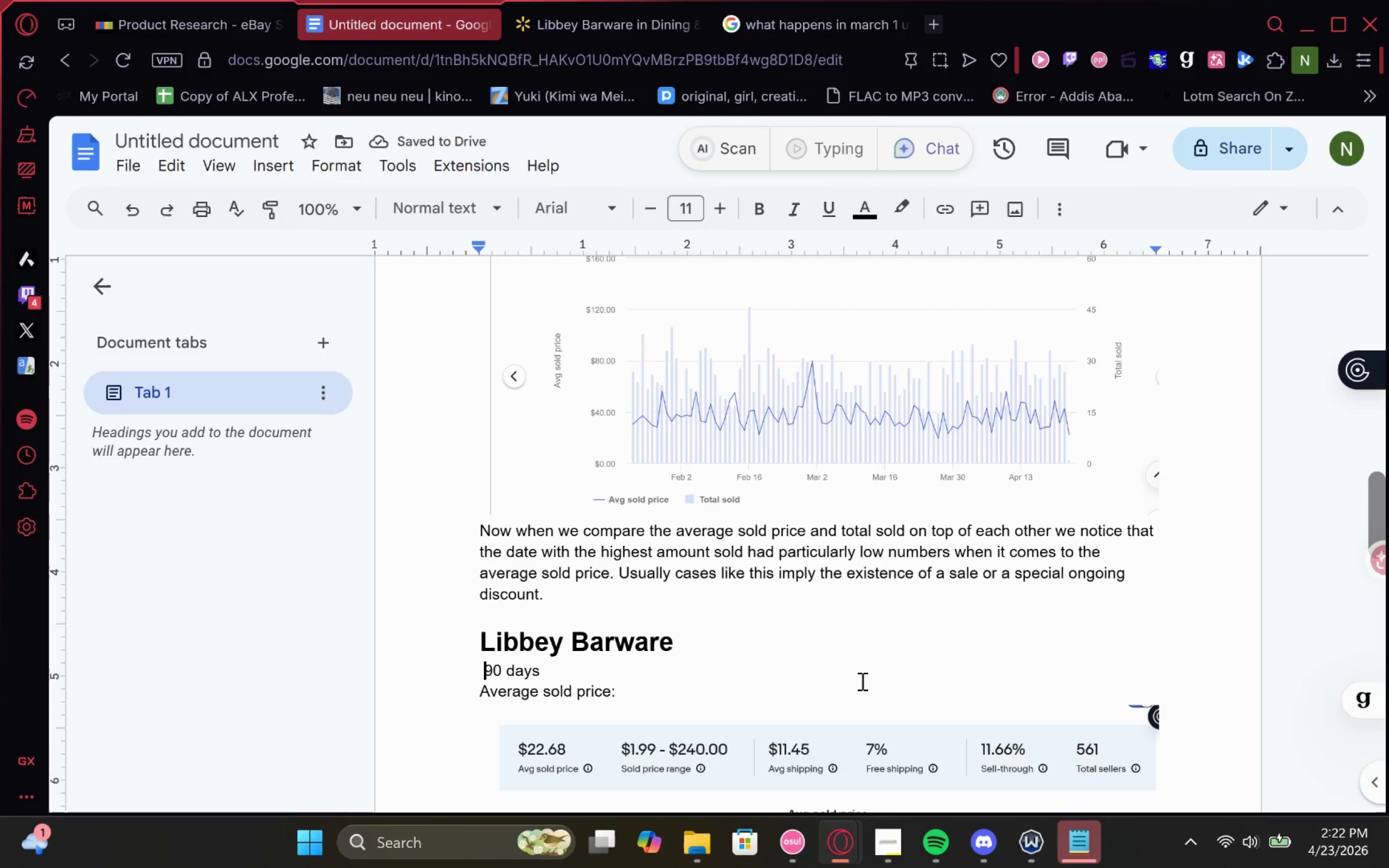 
key(Backspace)
 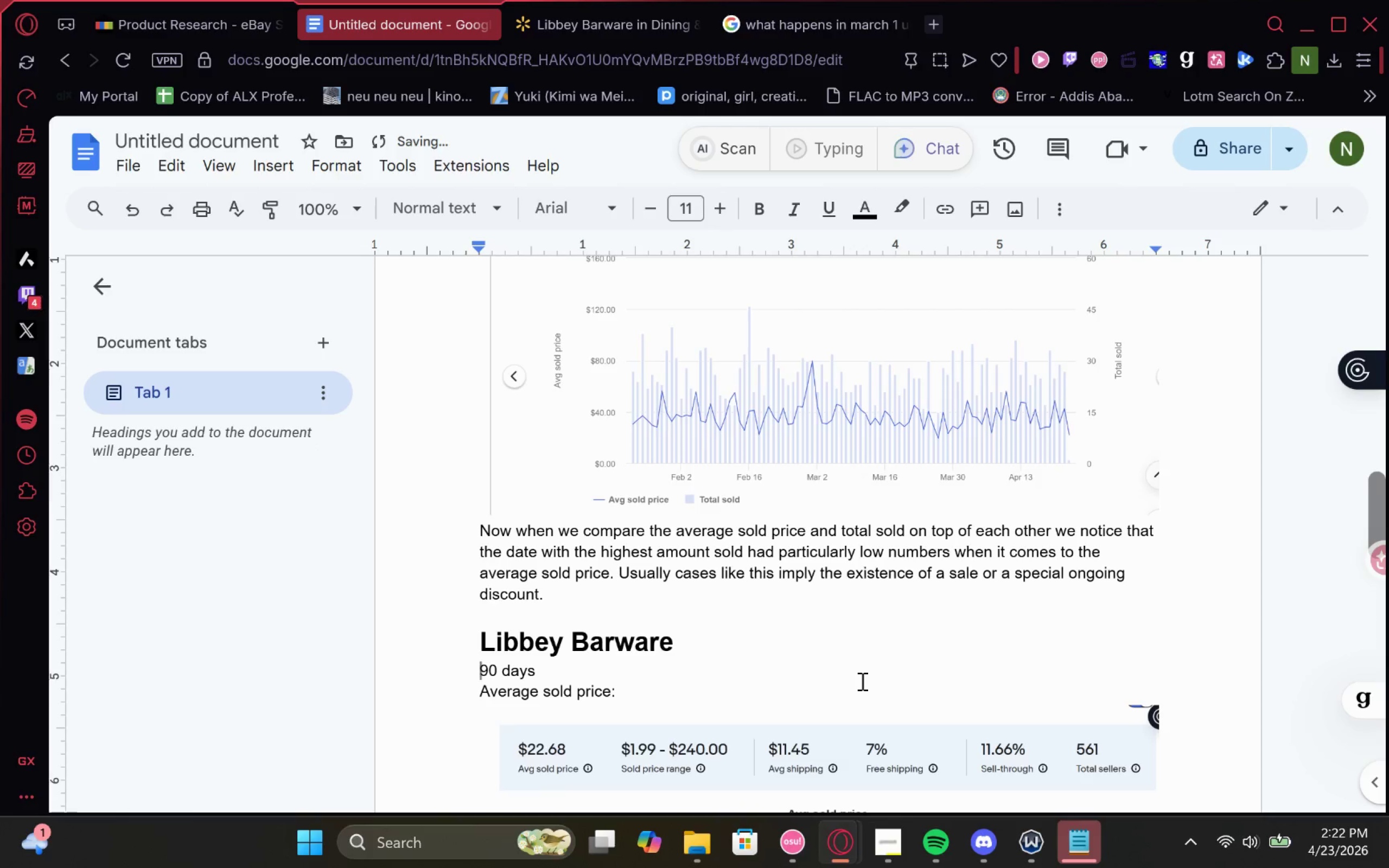 
key(Shift+End)
 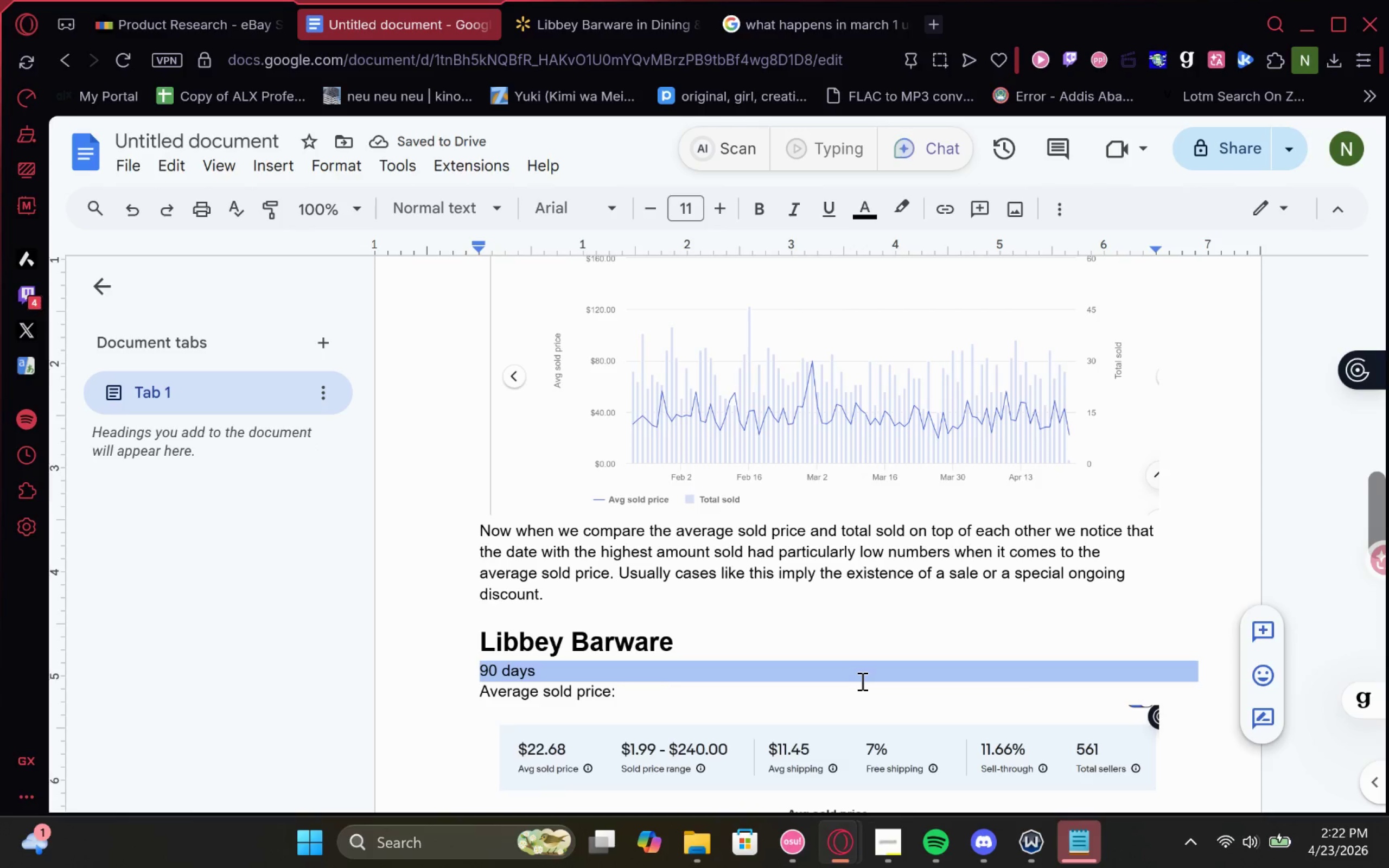 
key(Control+B)
 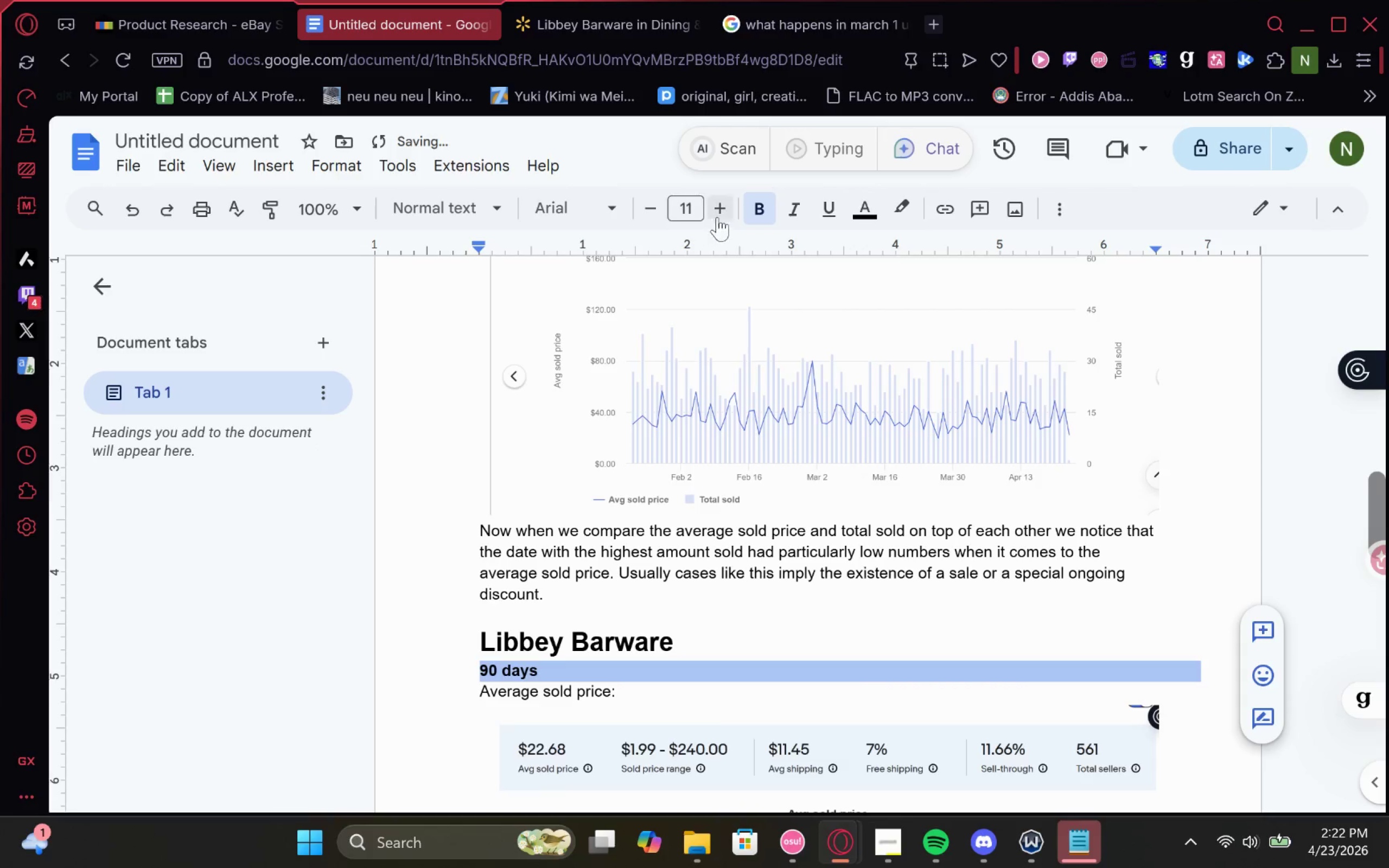 
double_click([1385, 208])
 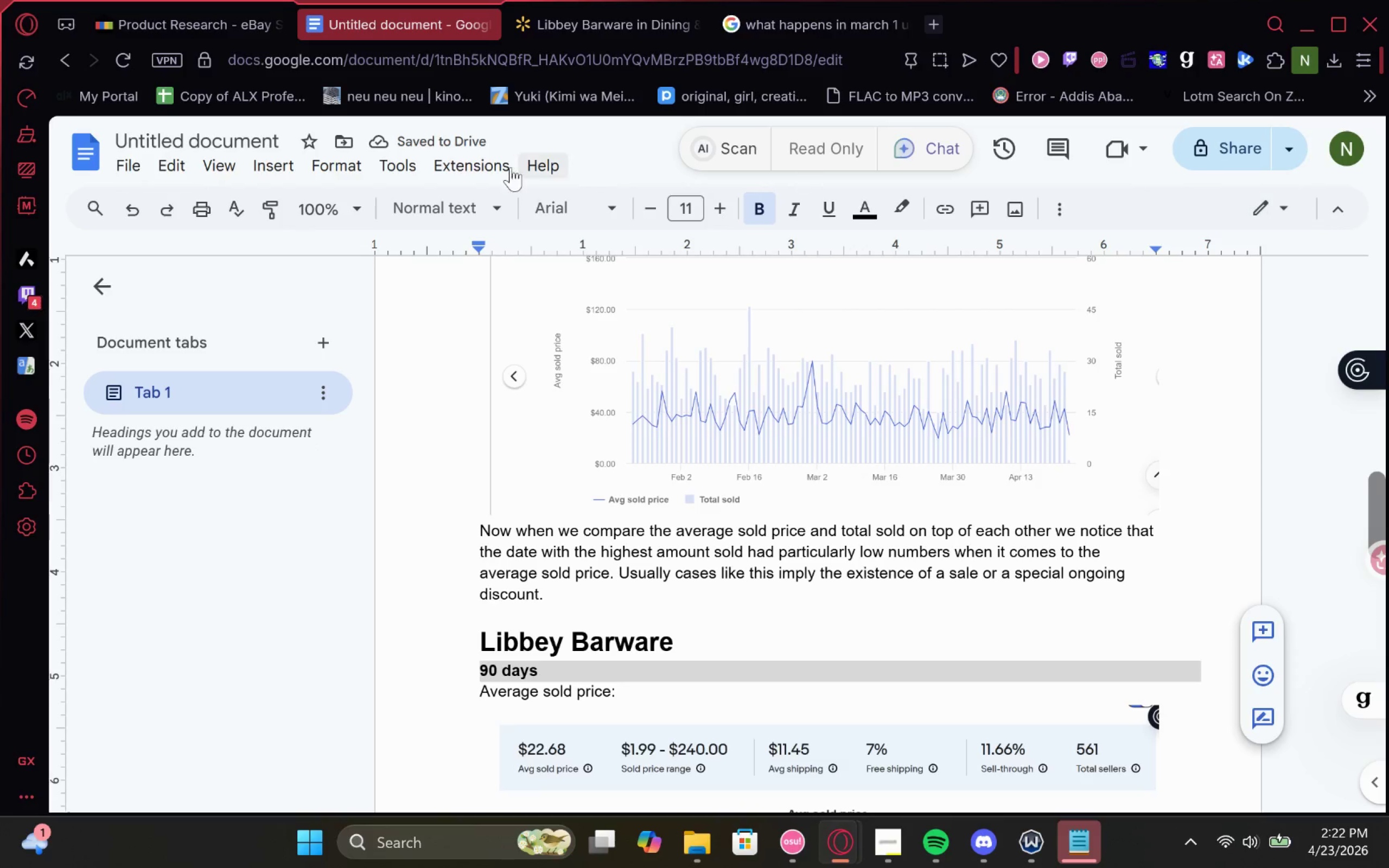 
left_click([732, 201])
 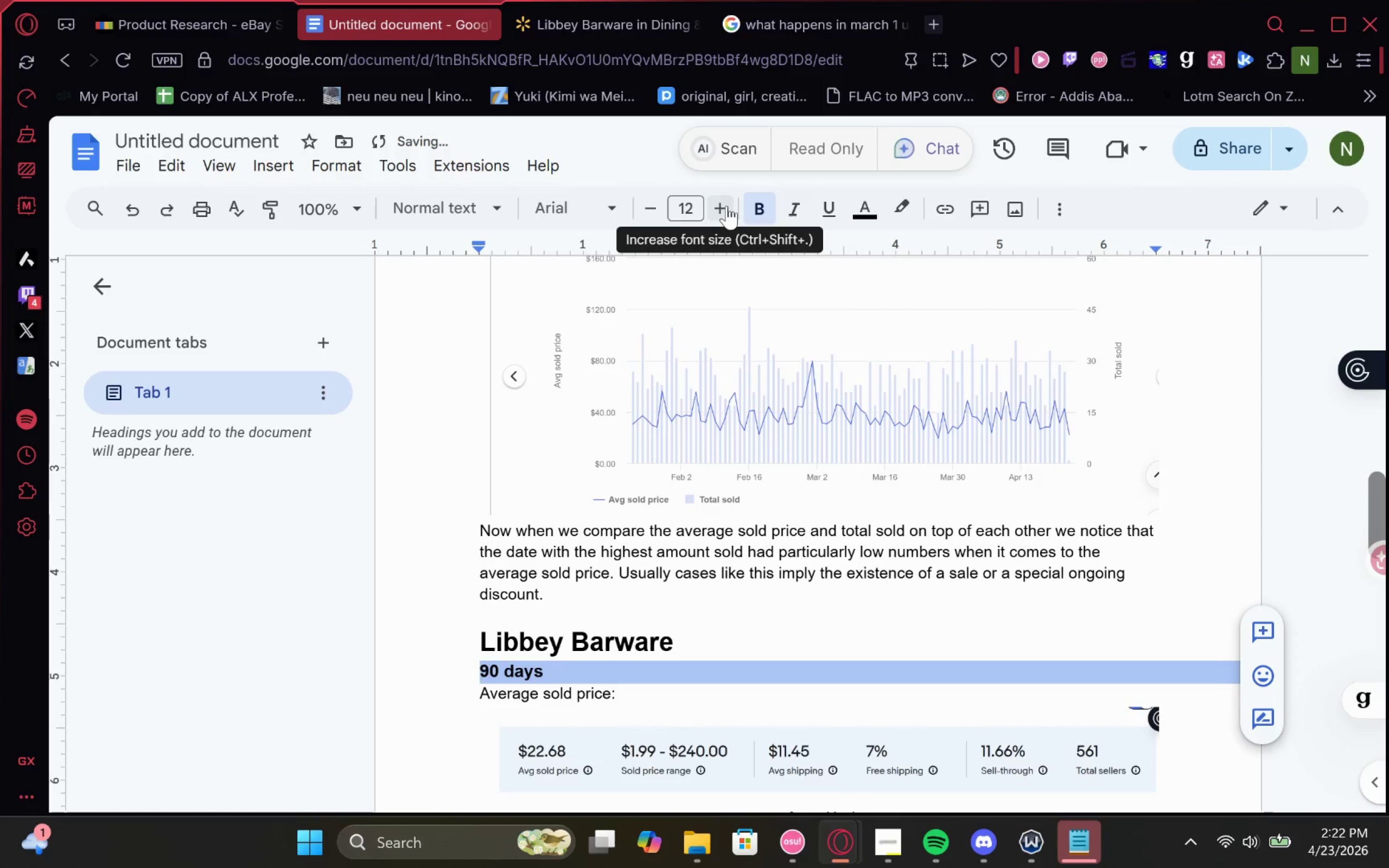 
left_click([727, 206])
 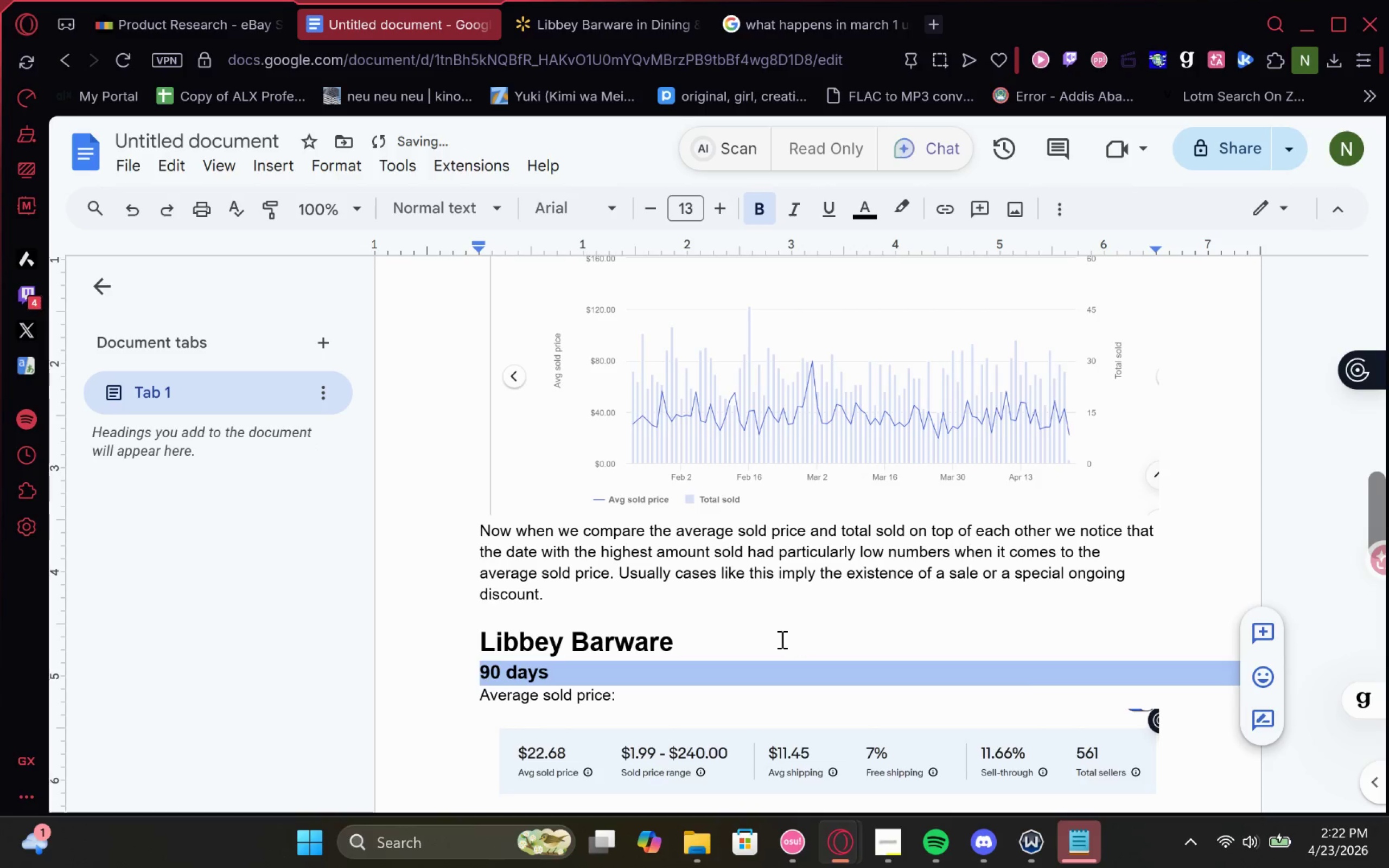 
left_click([749, 643])
 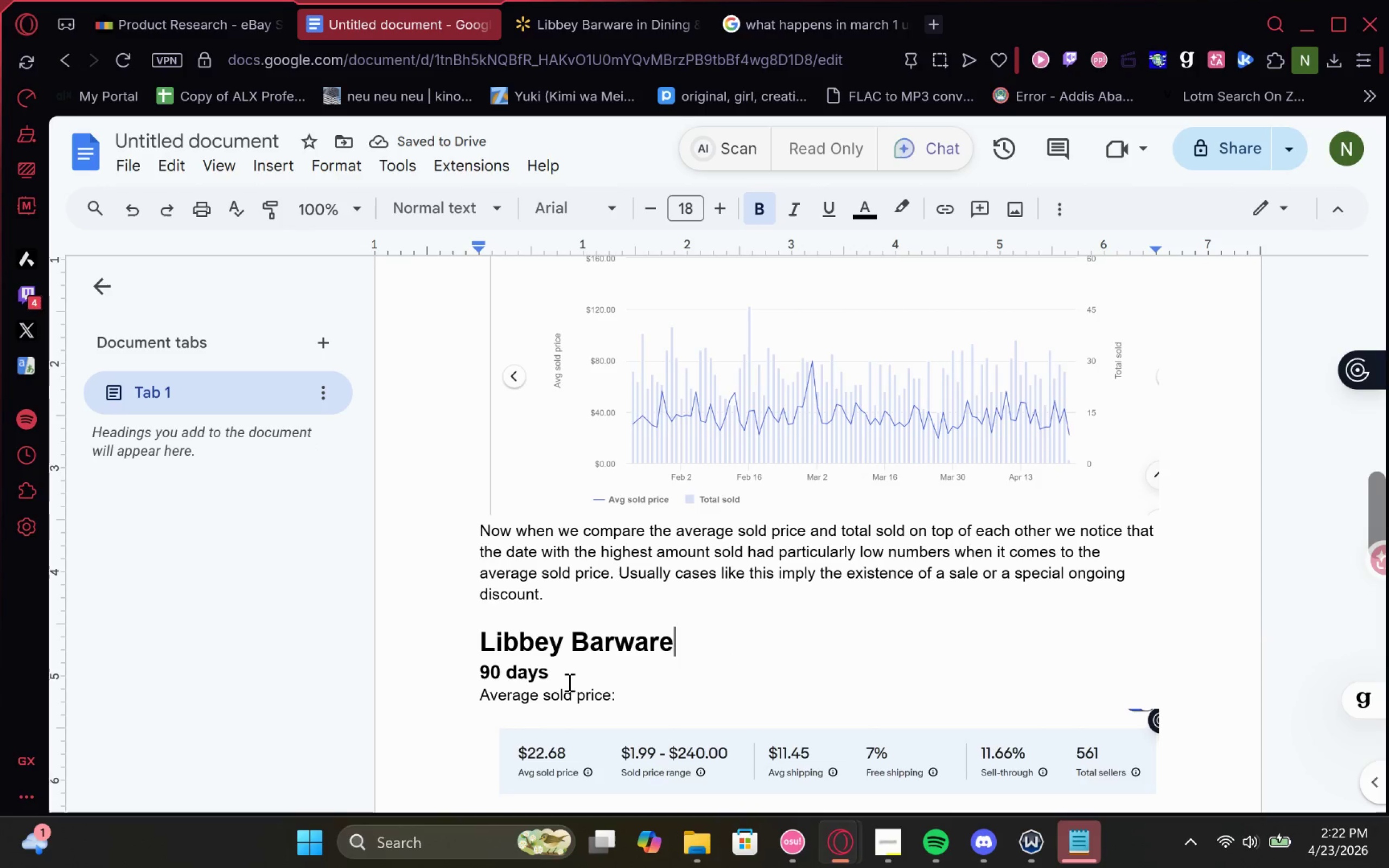 
scroll: coordinate [499, 424], scroll_direction: none, amount: 0.0
 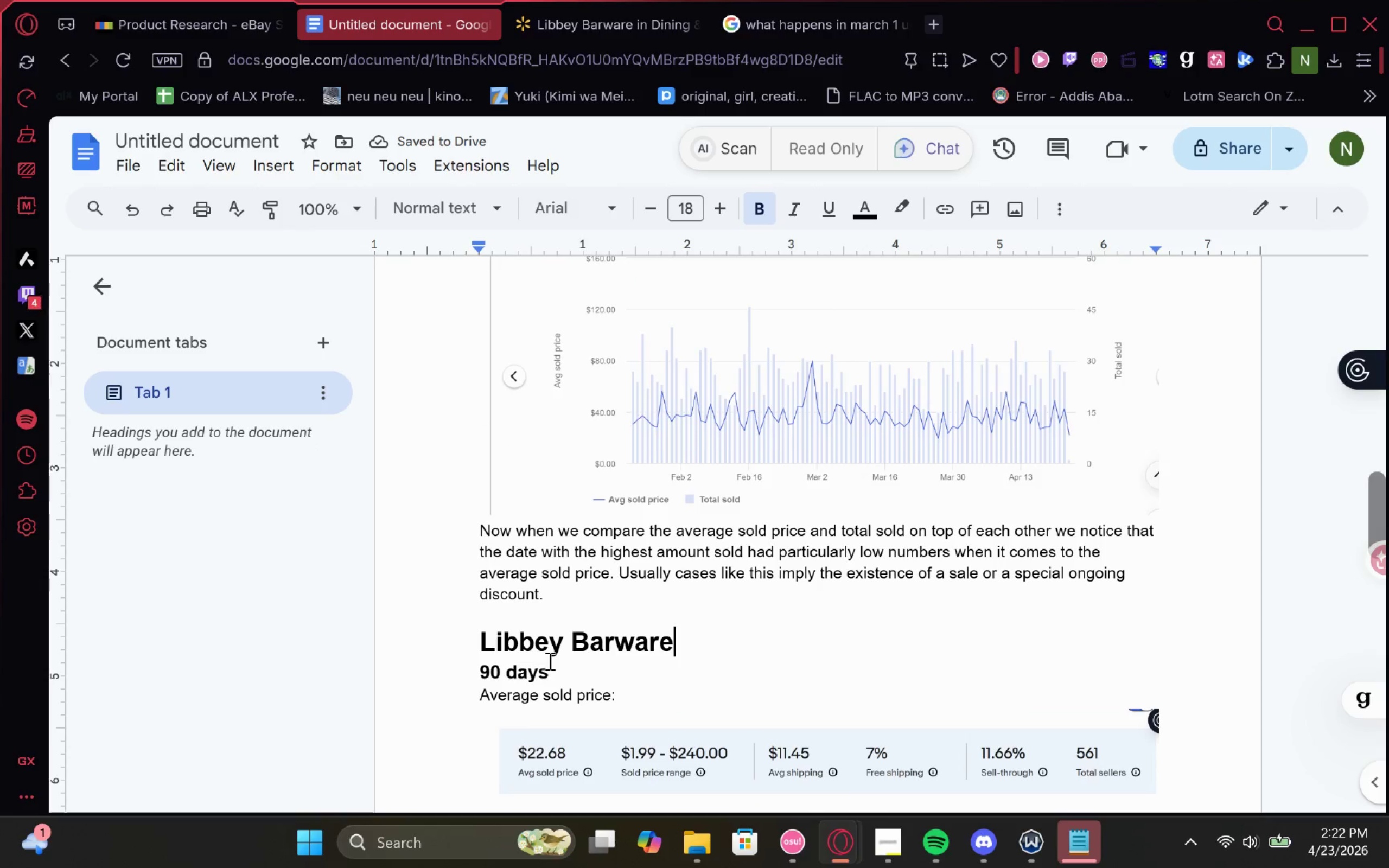 
left_click_drag(start_coordinate=[556, 670], to_coordinate=[464, 669])
 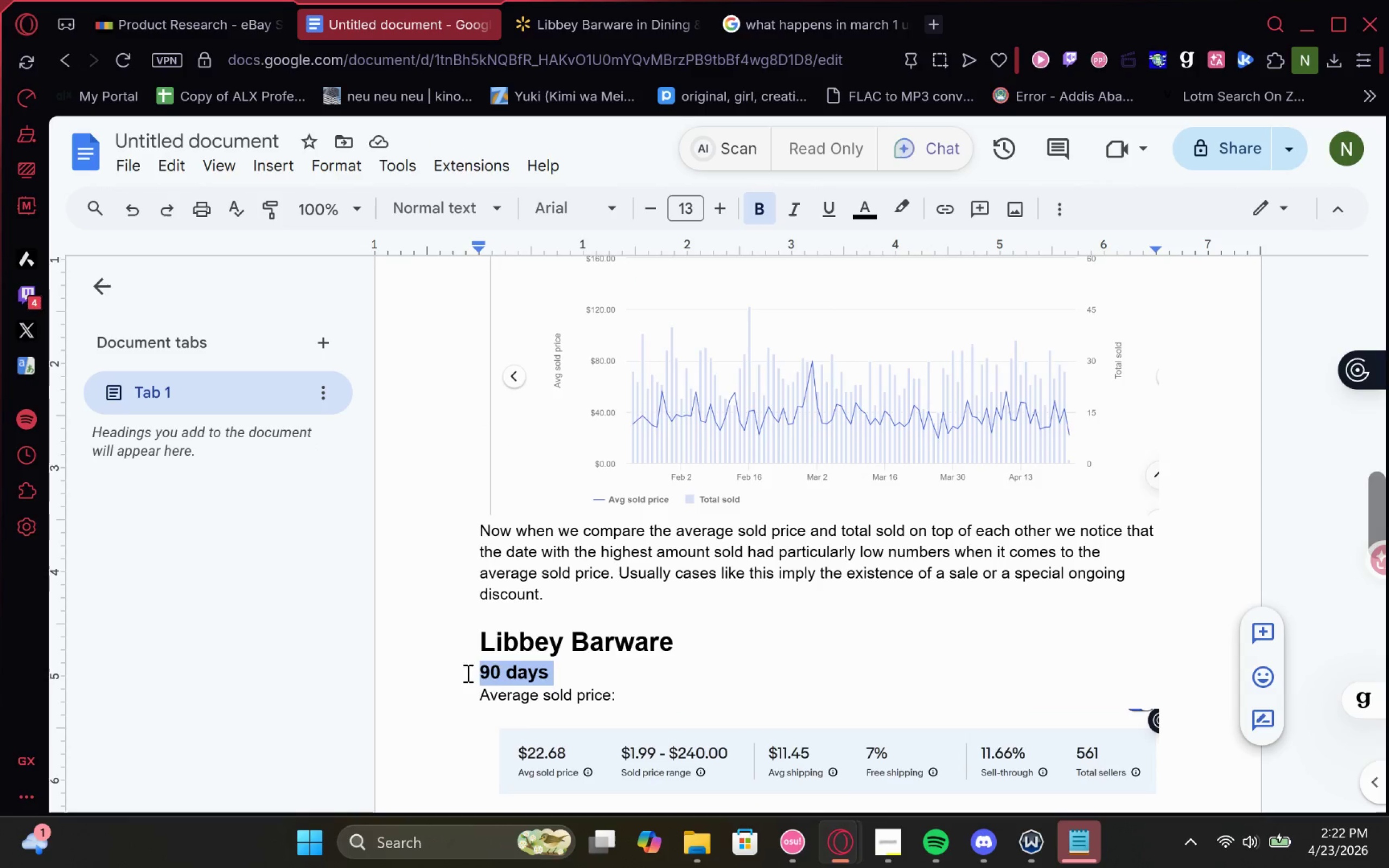 
key(Control+C)
 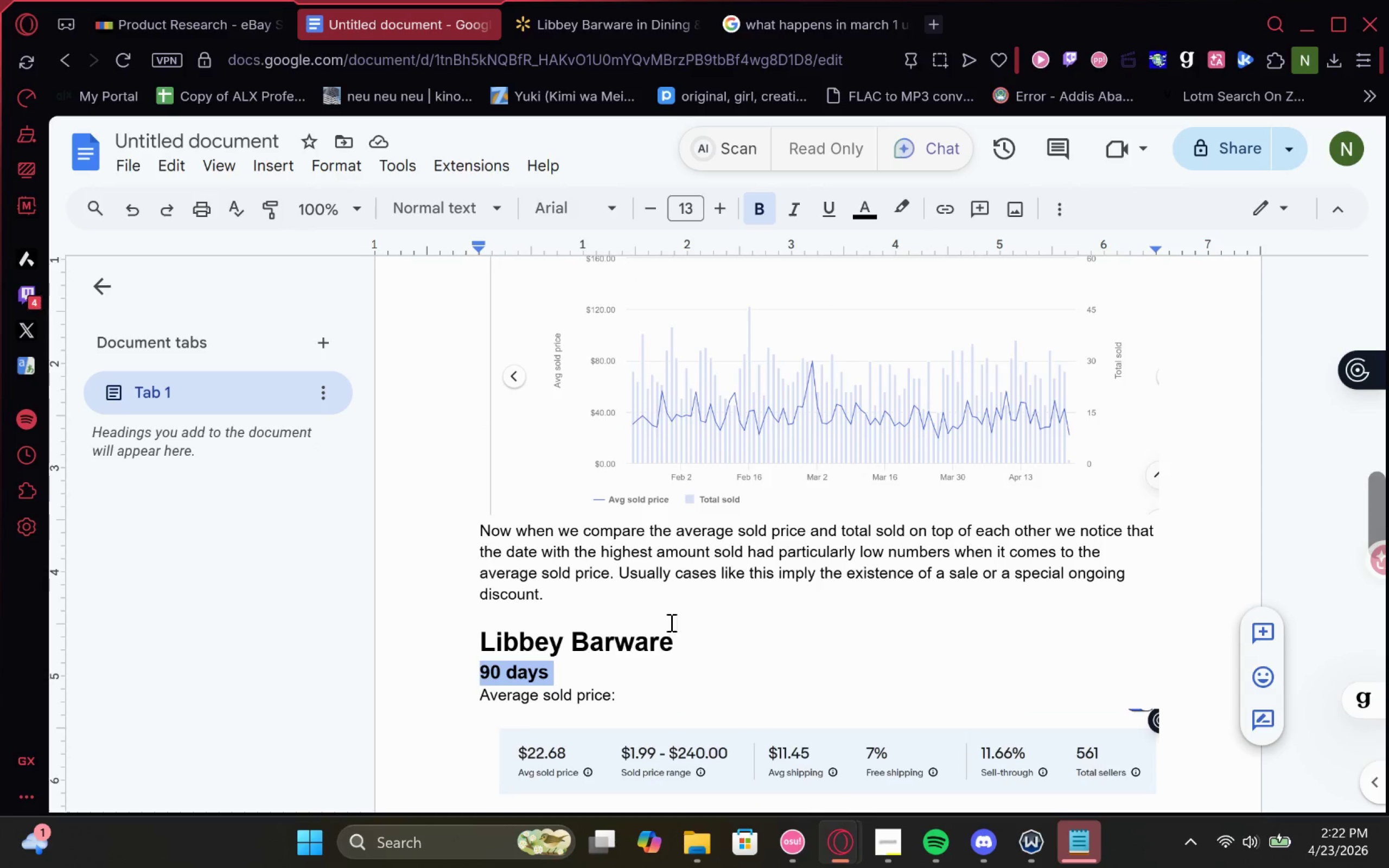 
scroll: coordinate [632, 618], scroll_direction: down, amount: 3.0
 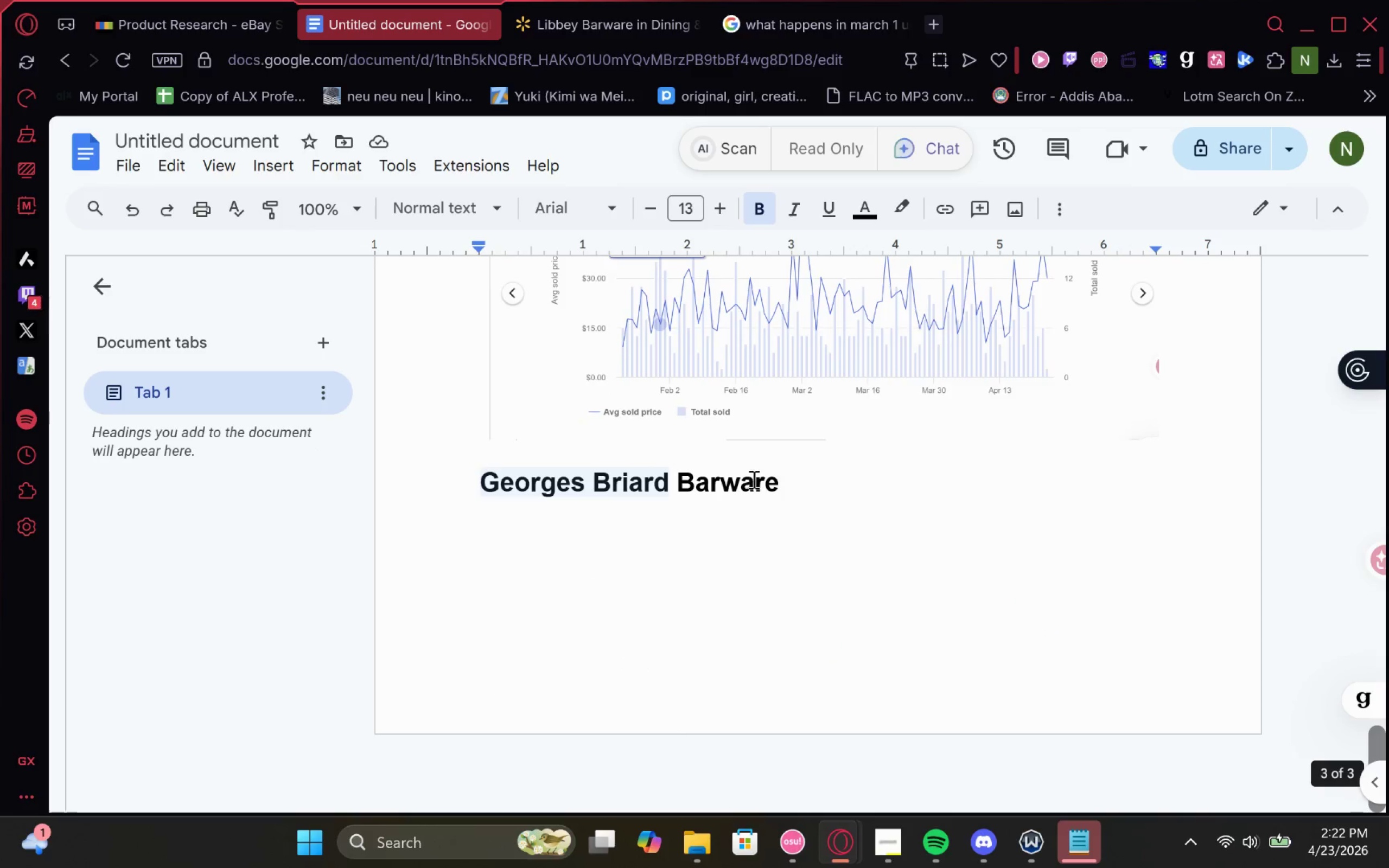 
left_click([827, 464])
 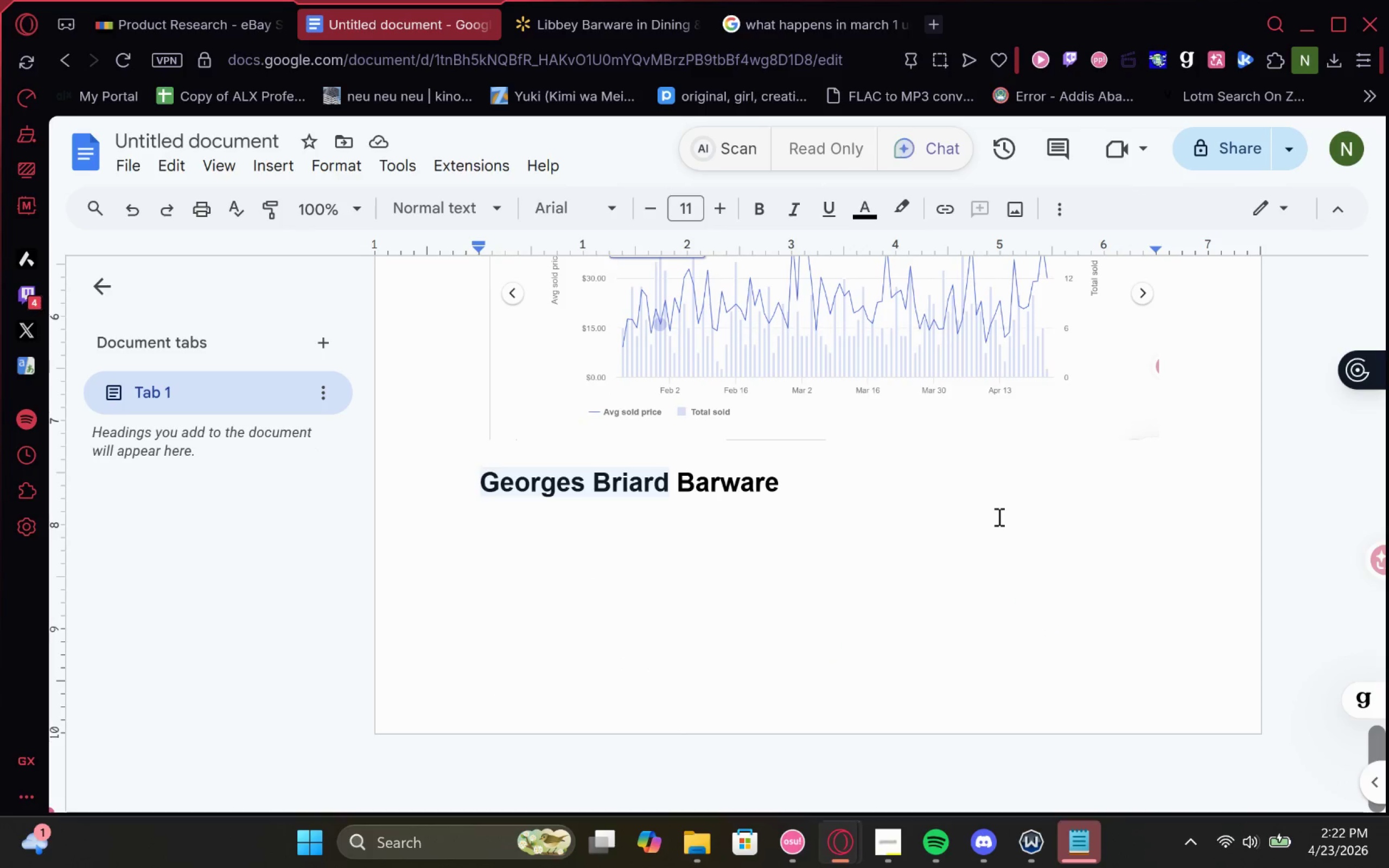 
key(Enter)
 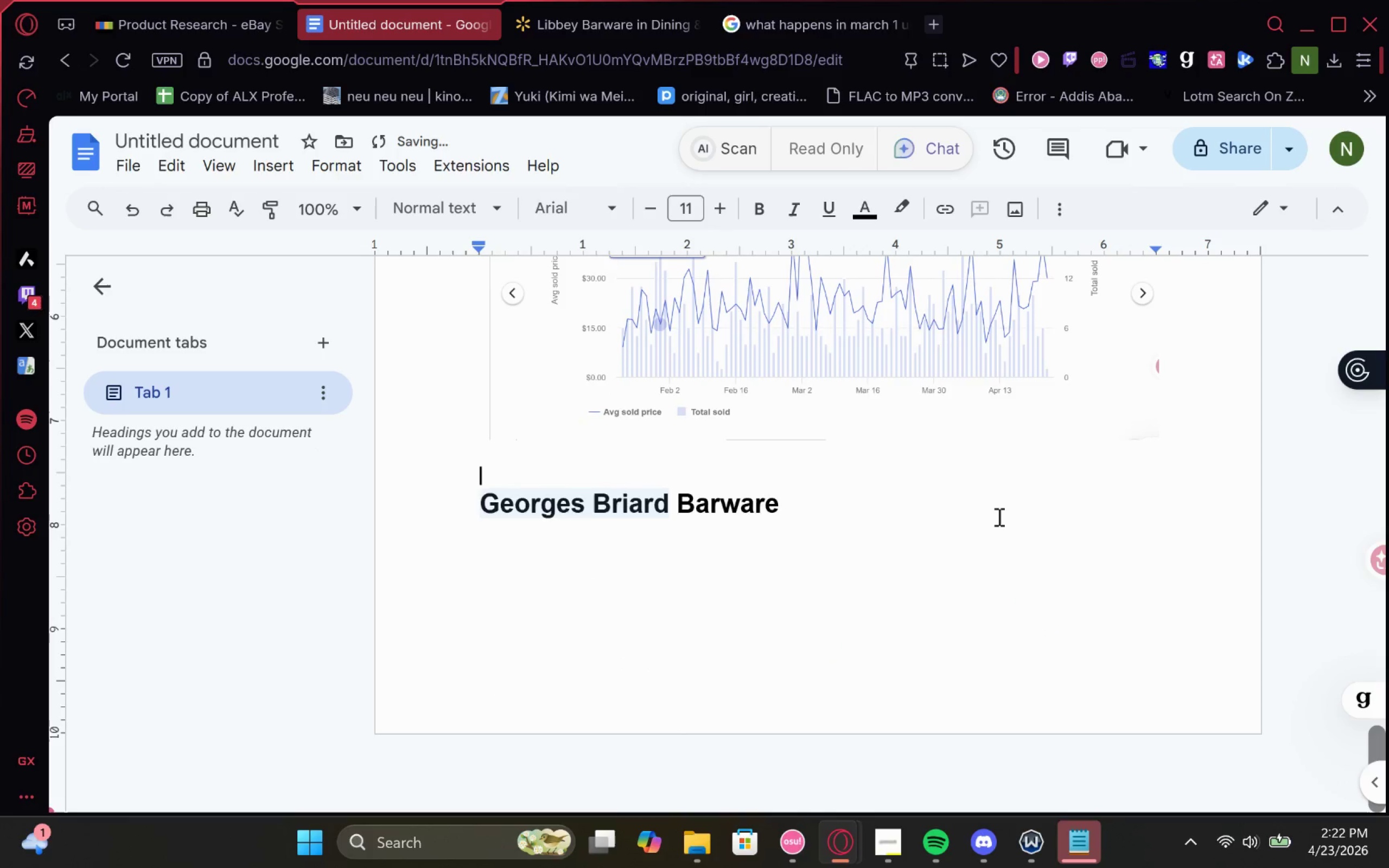 
key(Enter)
 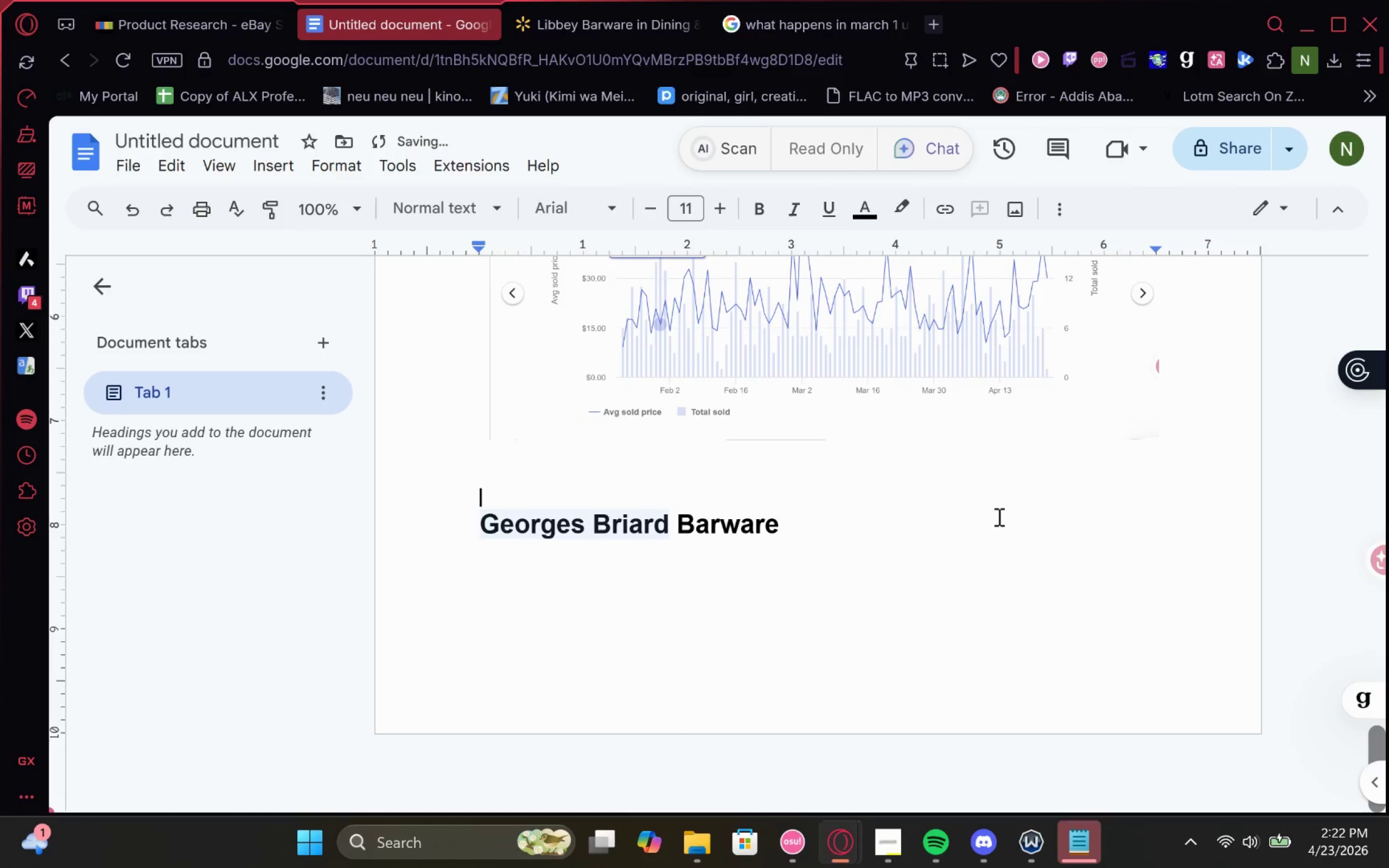 
key(Control+V)
 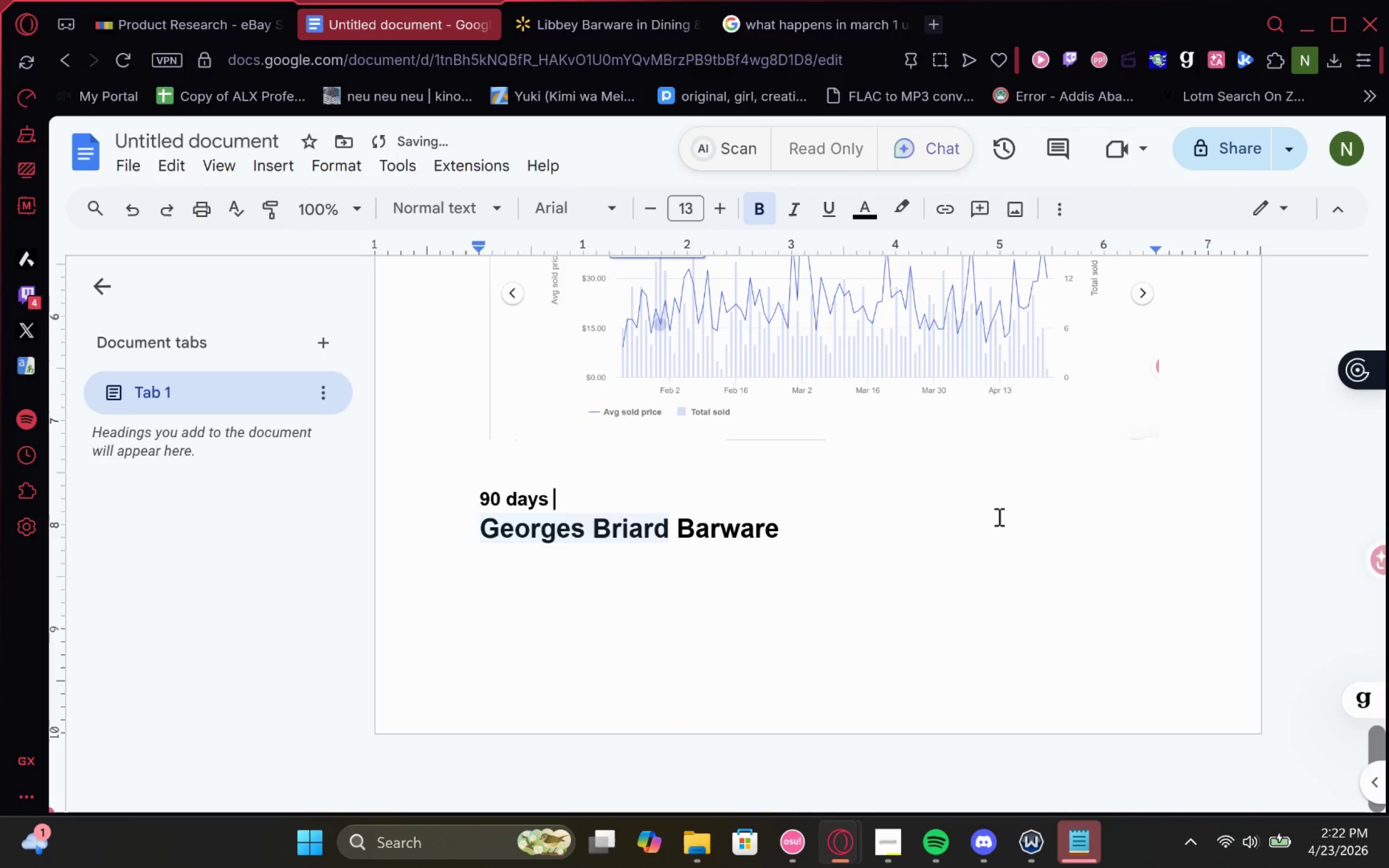 
hold_key(key=ArrowLeft, duration=0.75)
 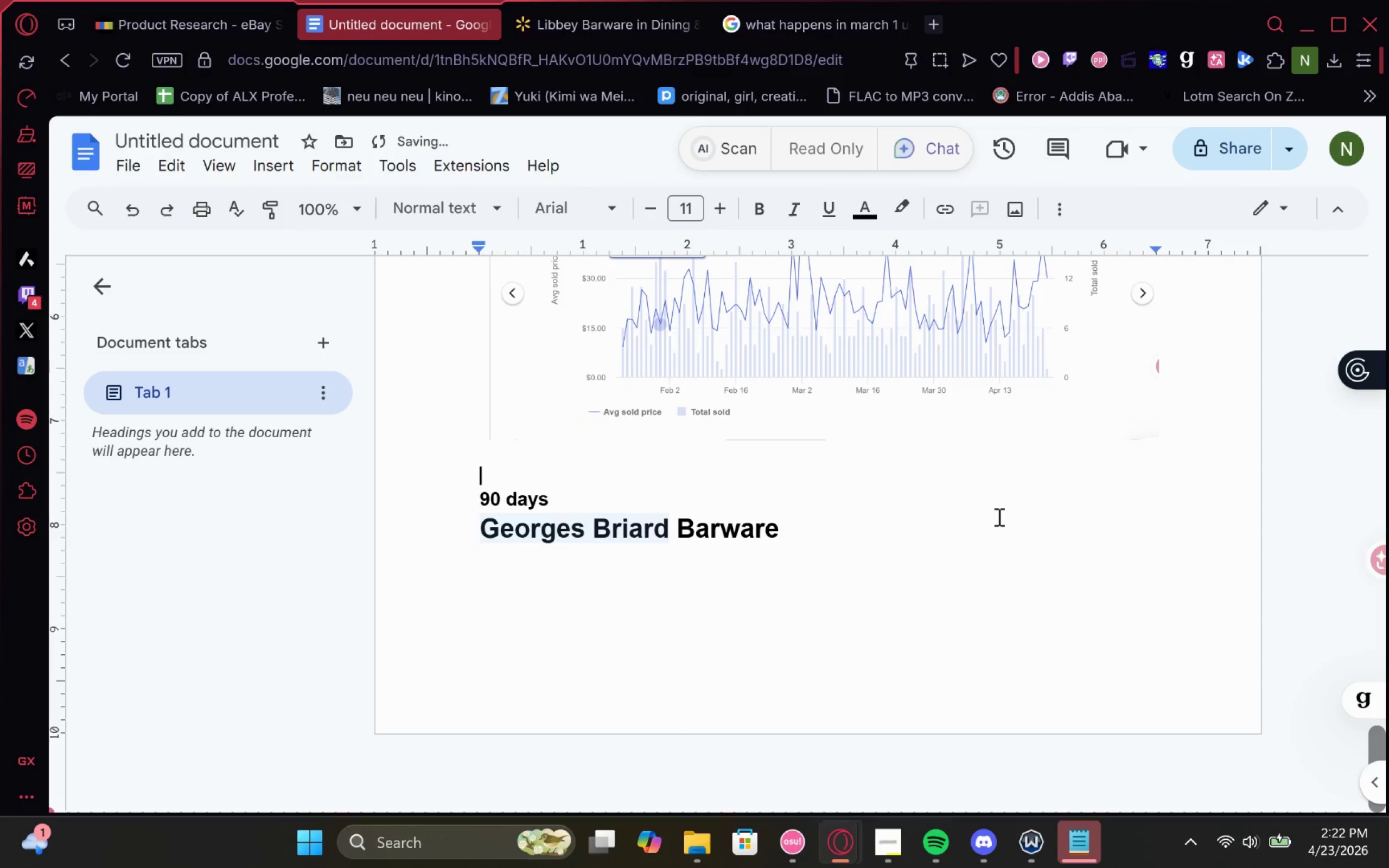 
key(ArrowRight)
 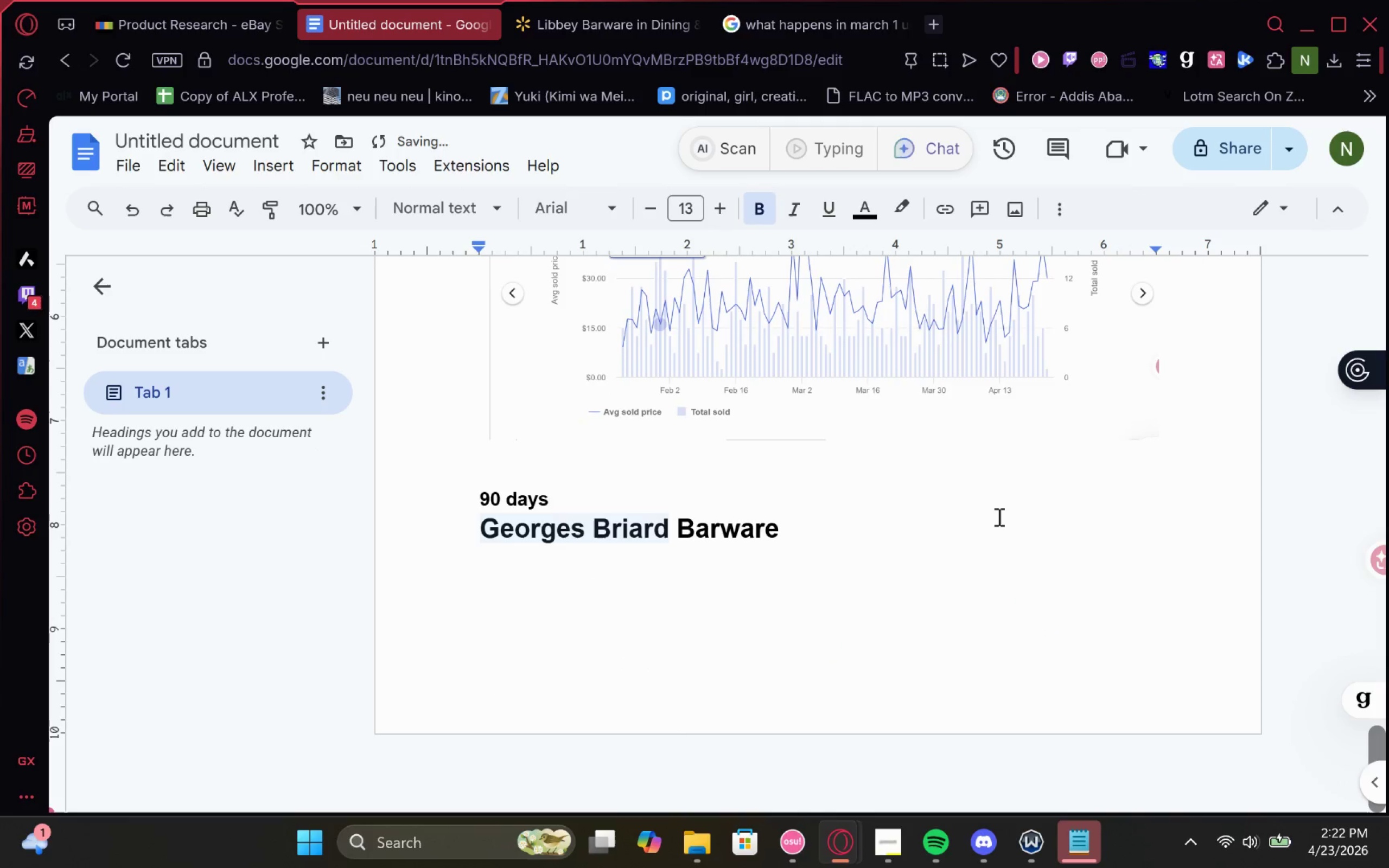 
key(Delete)
 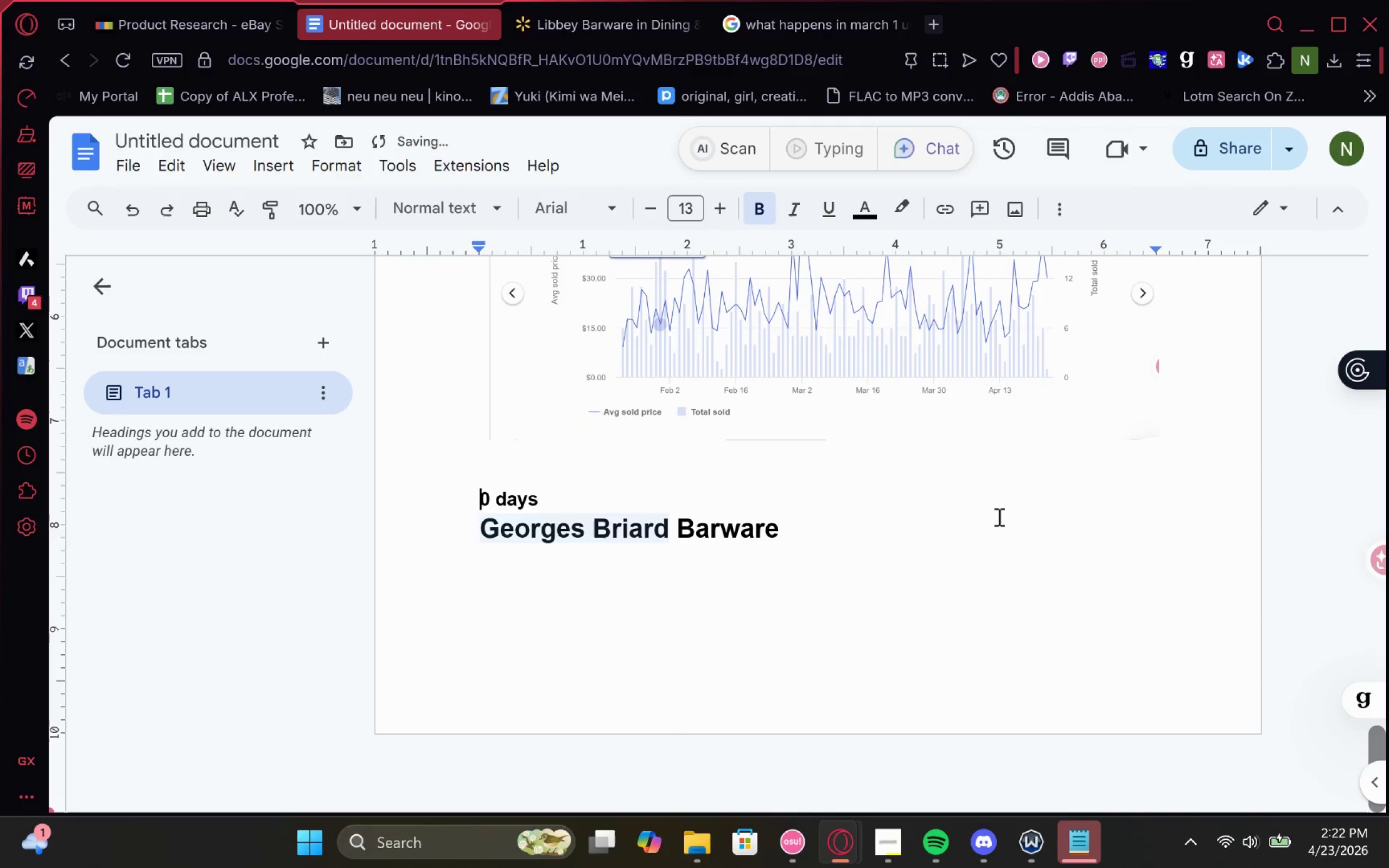 
key(Delete)
 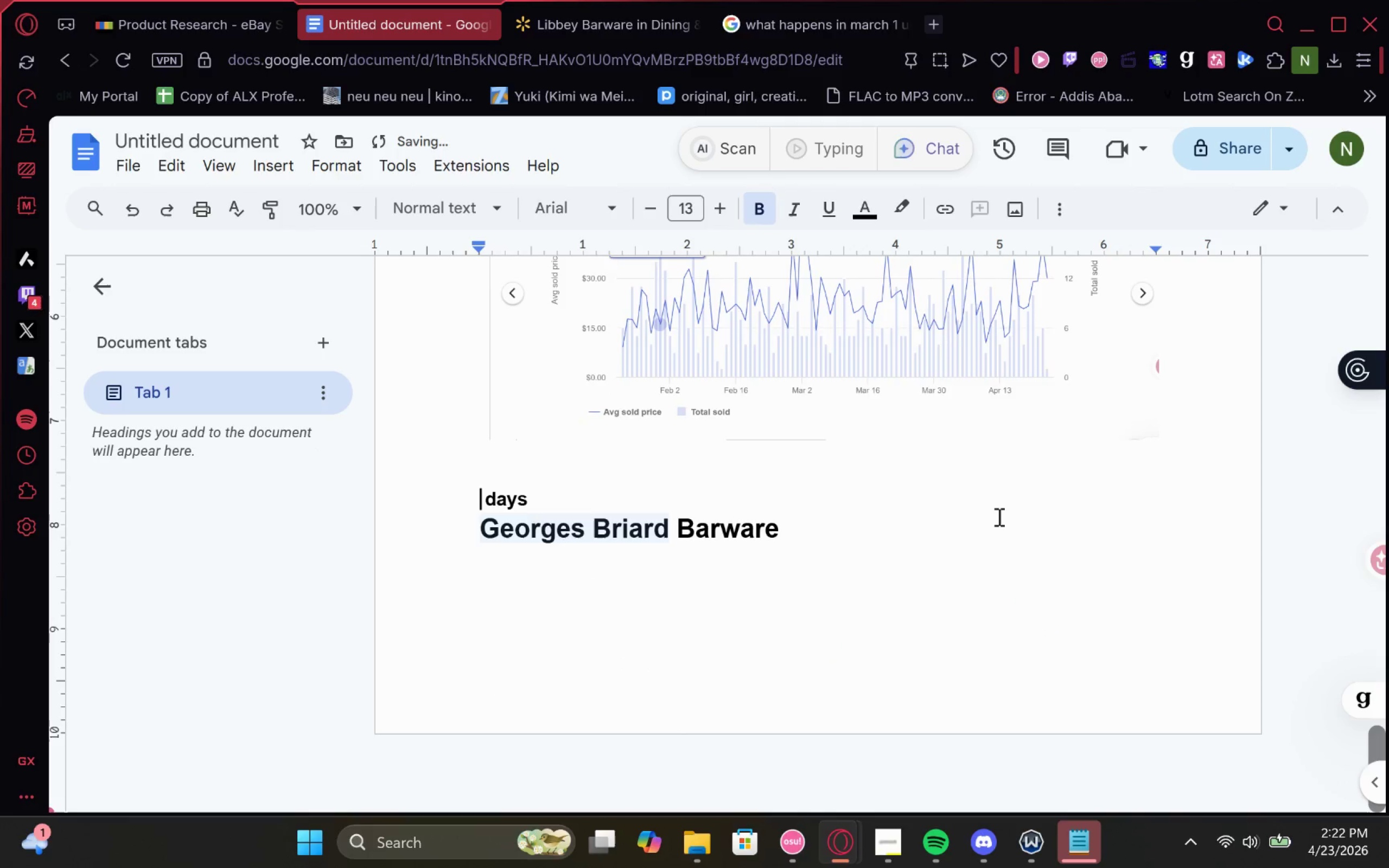 
key(Delete)
 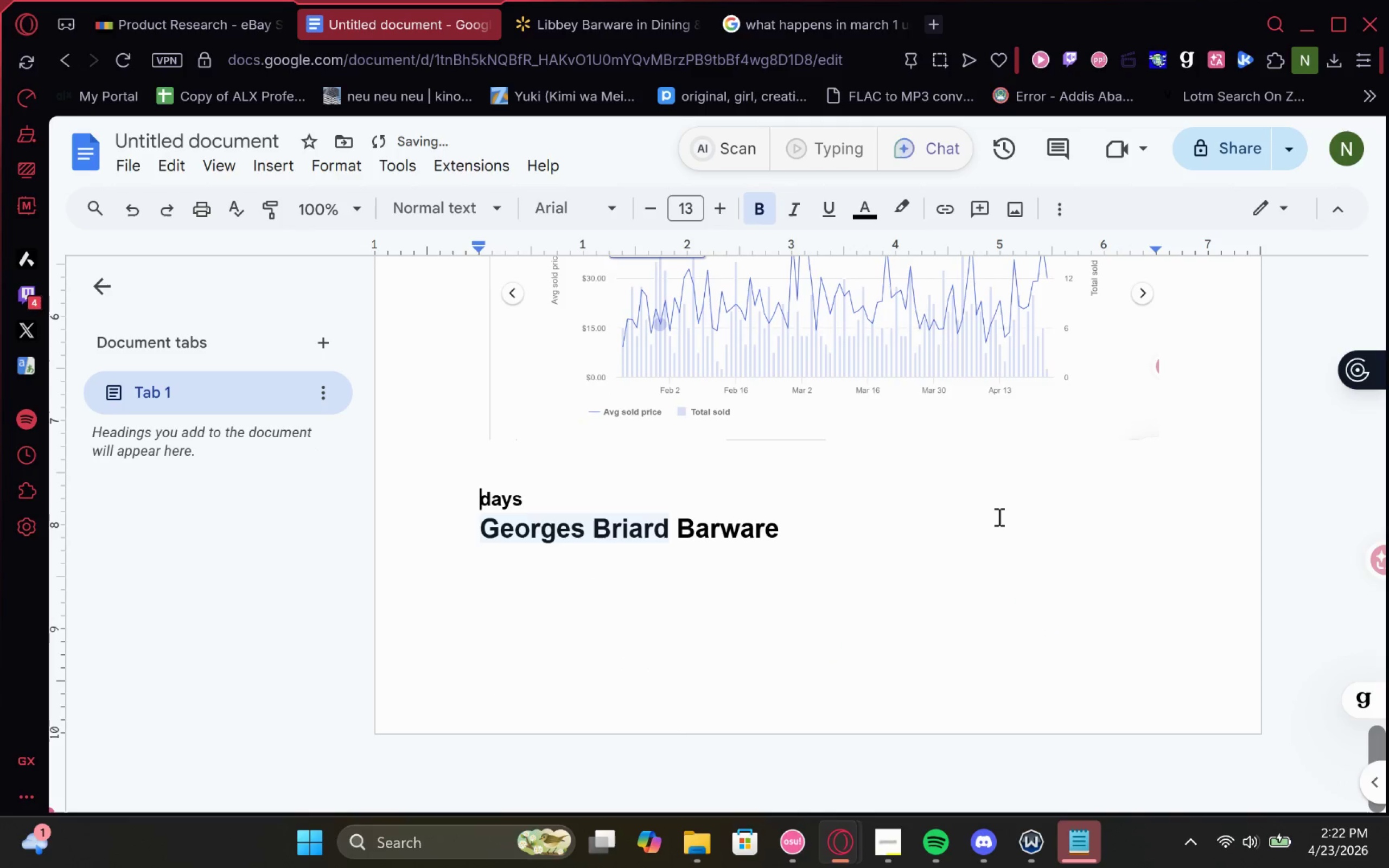 
key(Delete)
 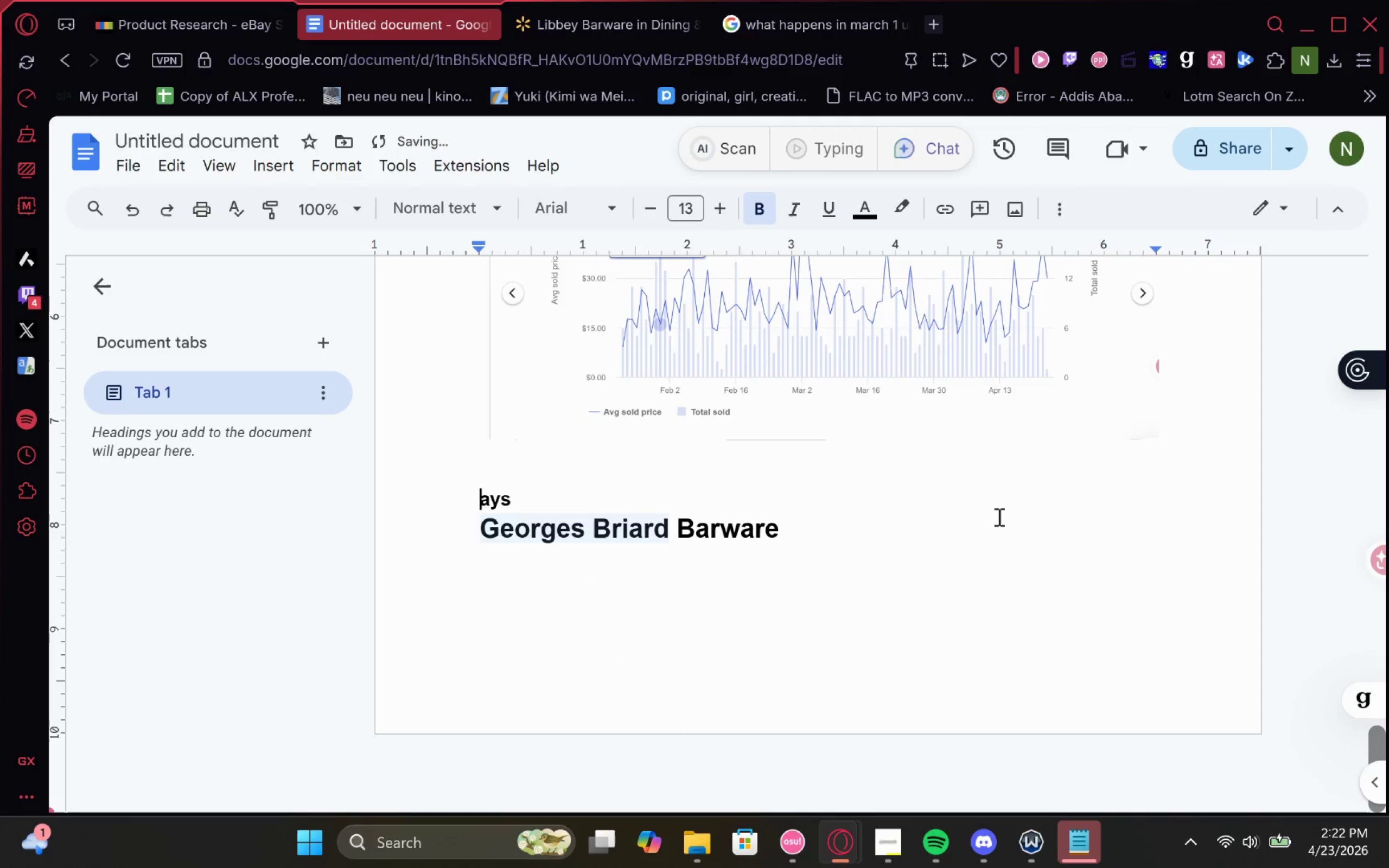 
key(Delete)
 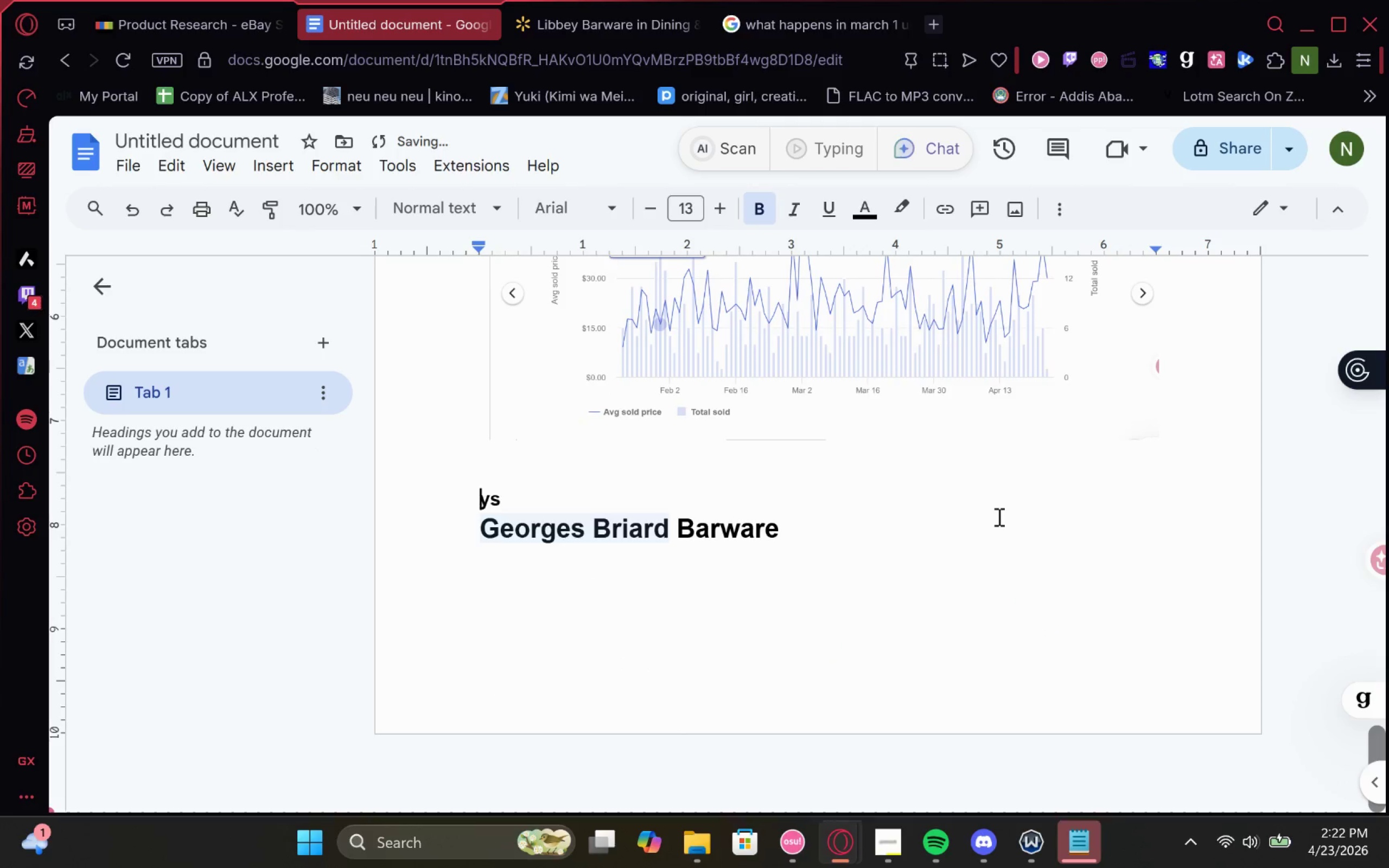 
key(Delete)
 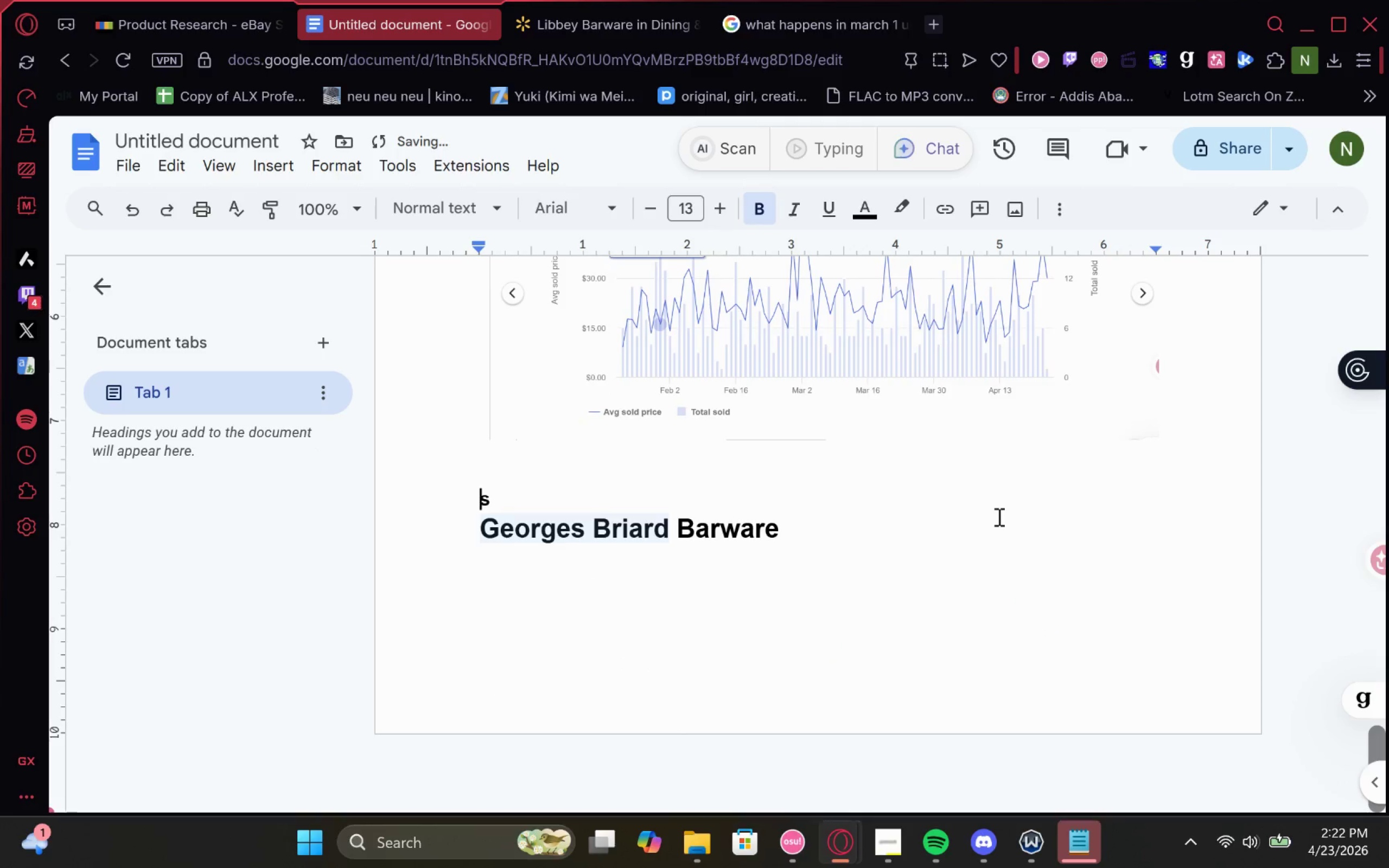 
key(Shift+1)
 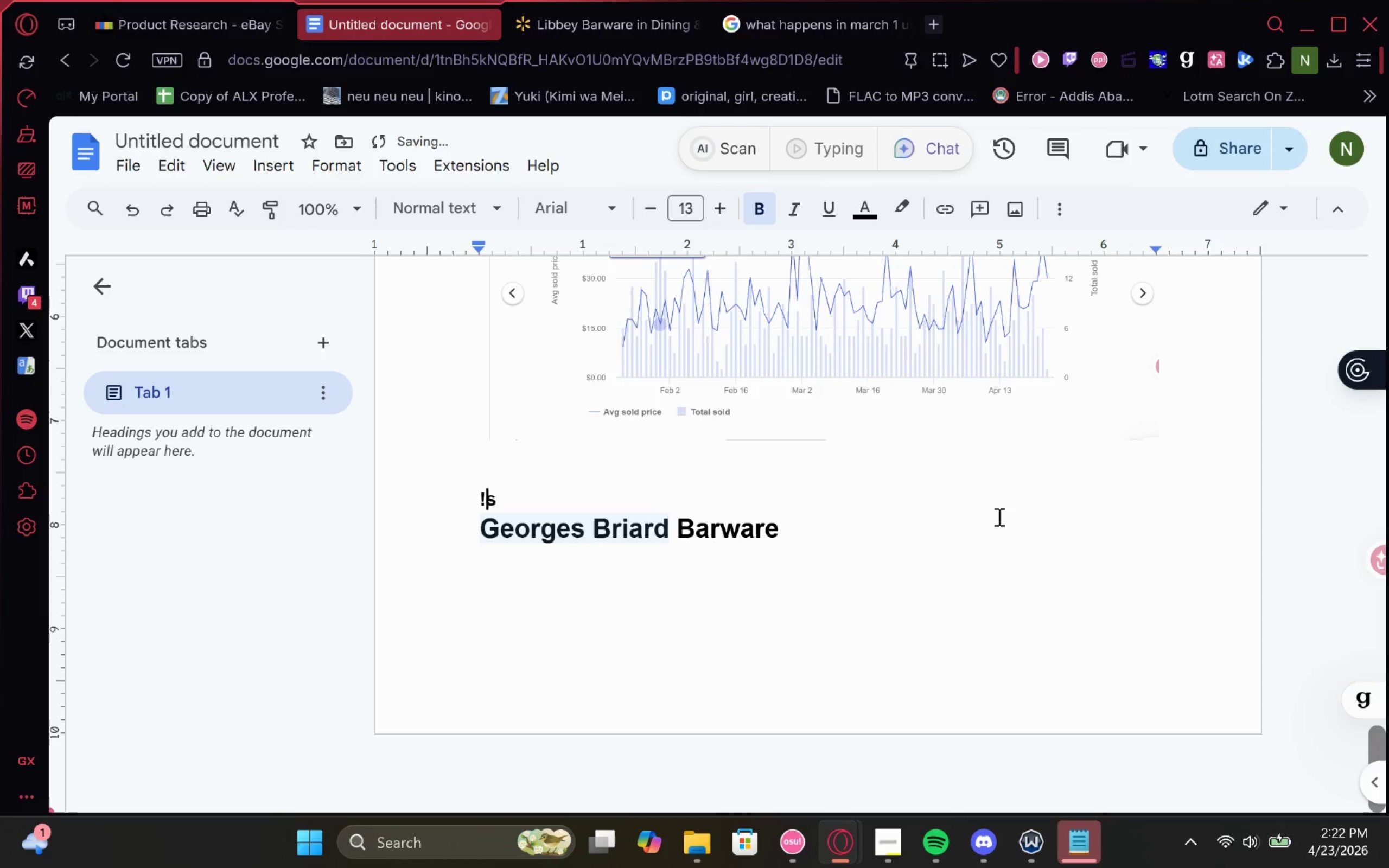 
key(Backslash)
 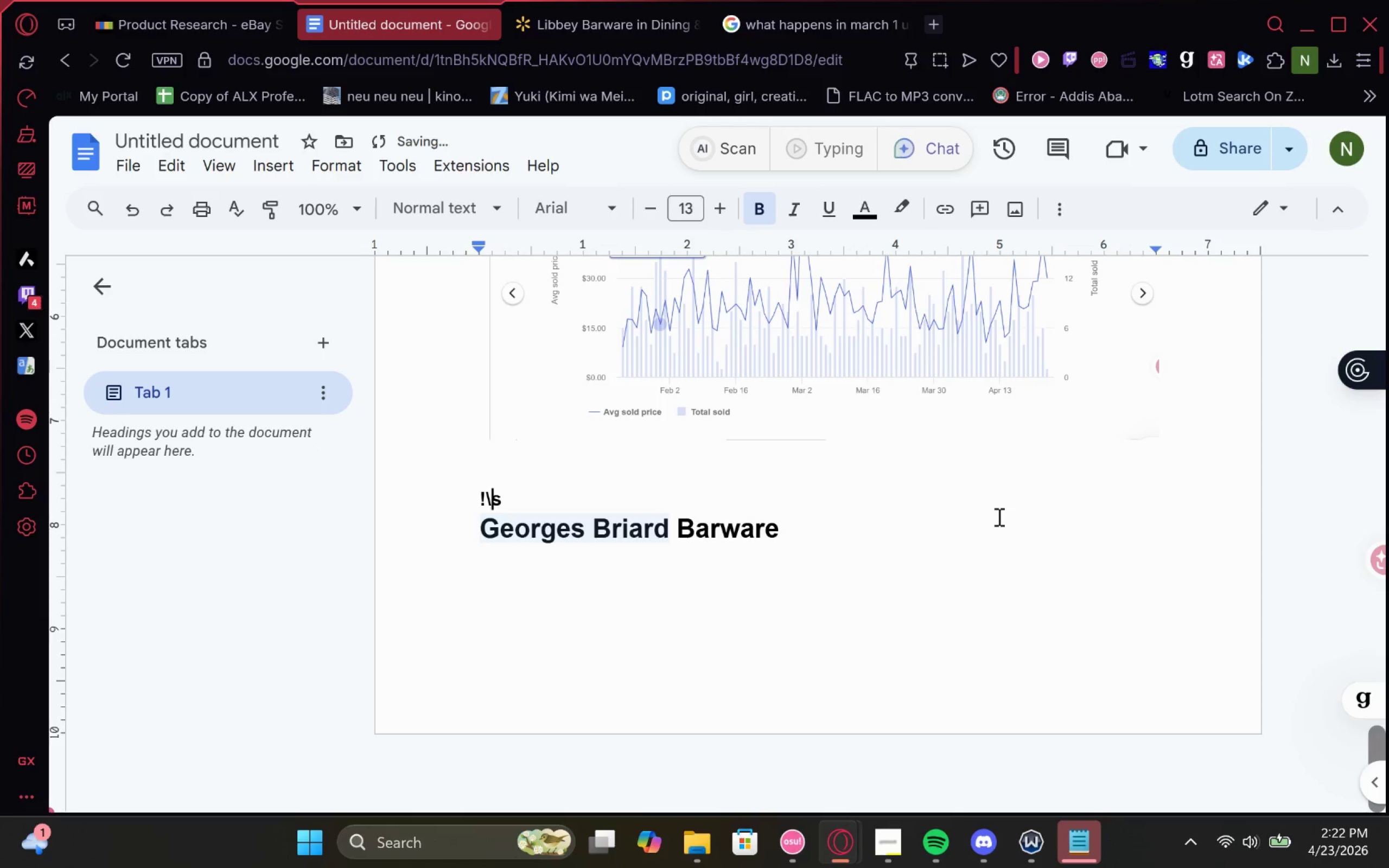 
key(1)
 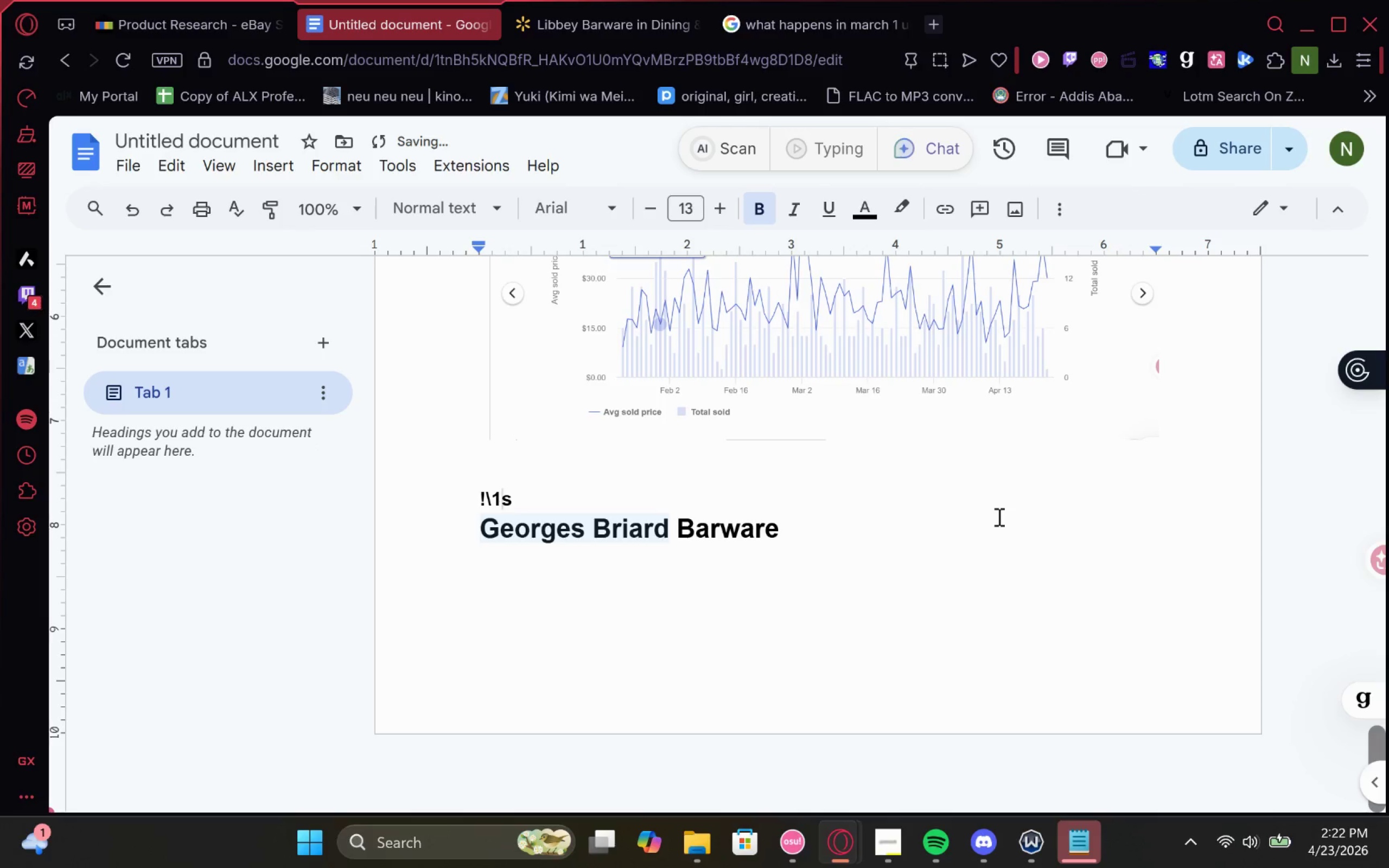 
key(ArrowLeft)
 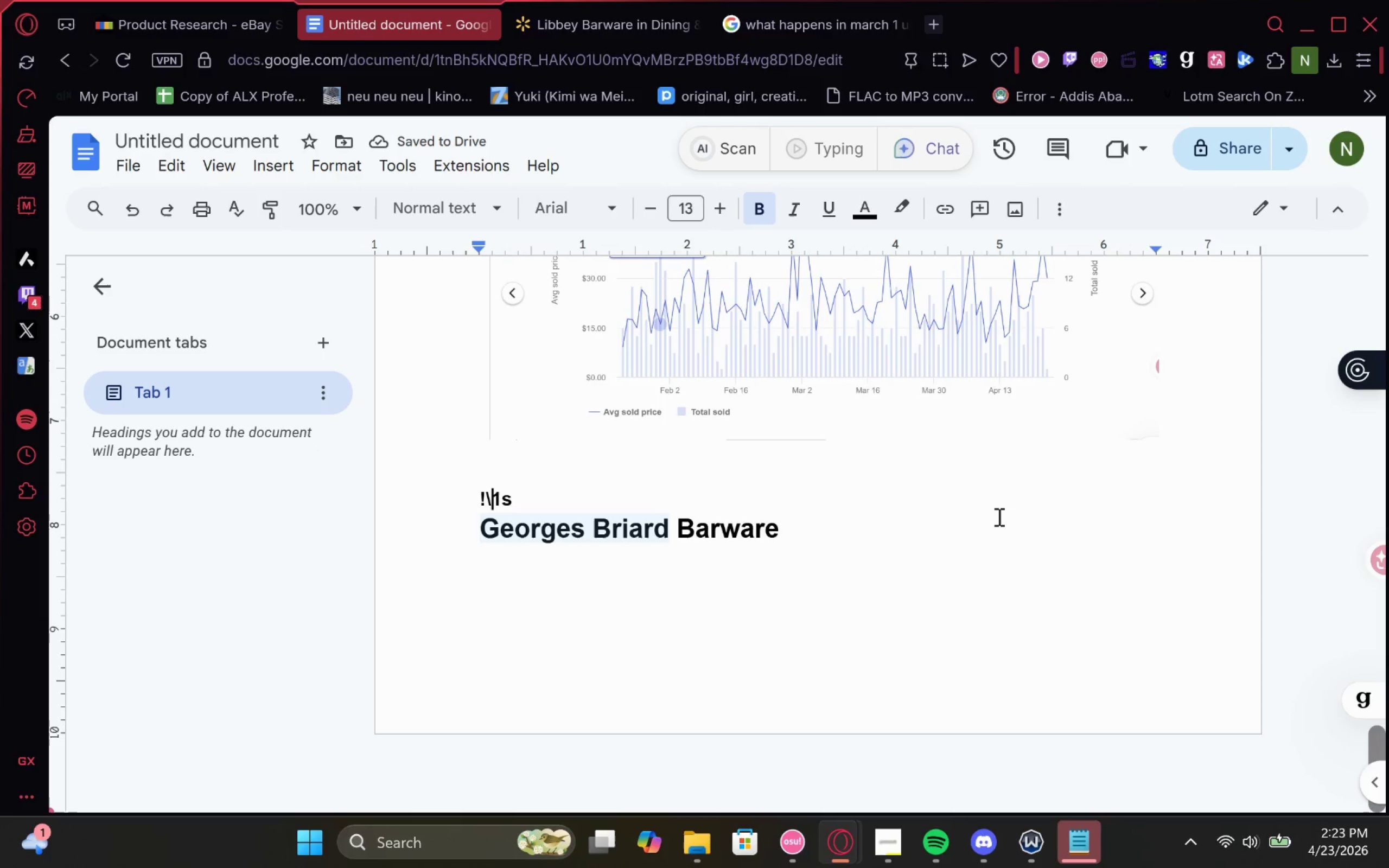 
key(Backspace)
 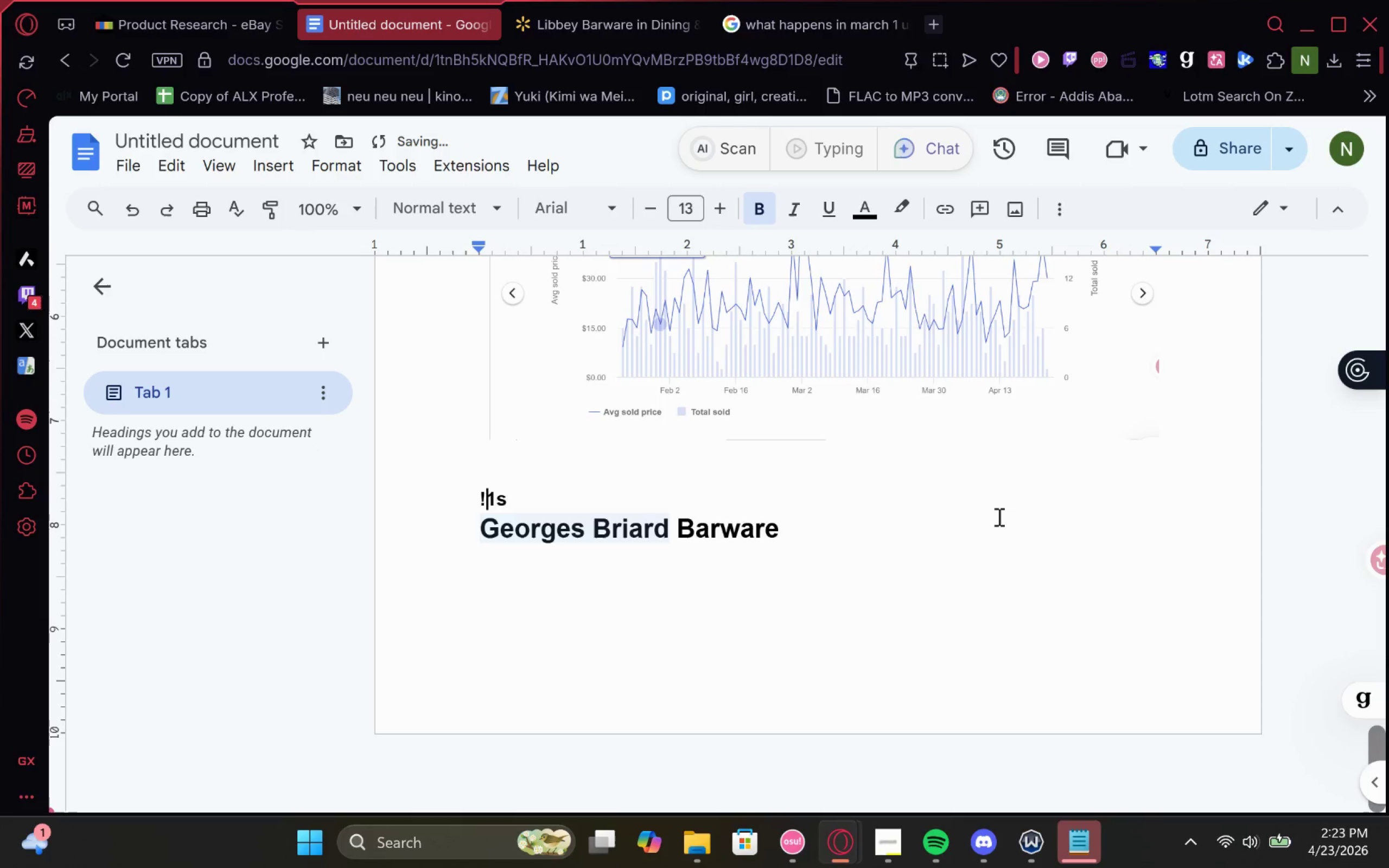 
key(Backspace)
 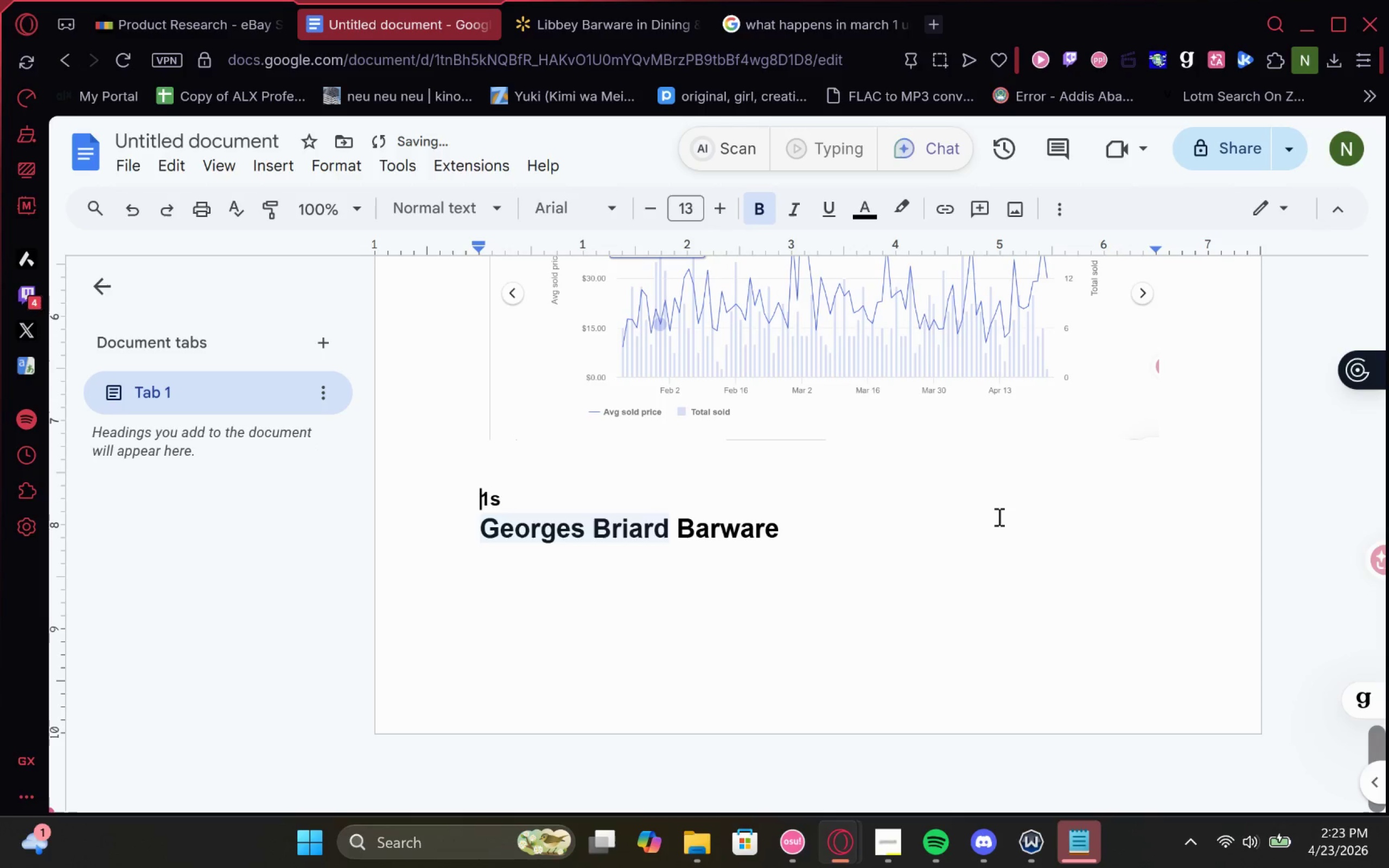 
key(ArrowRight)
 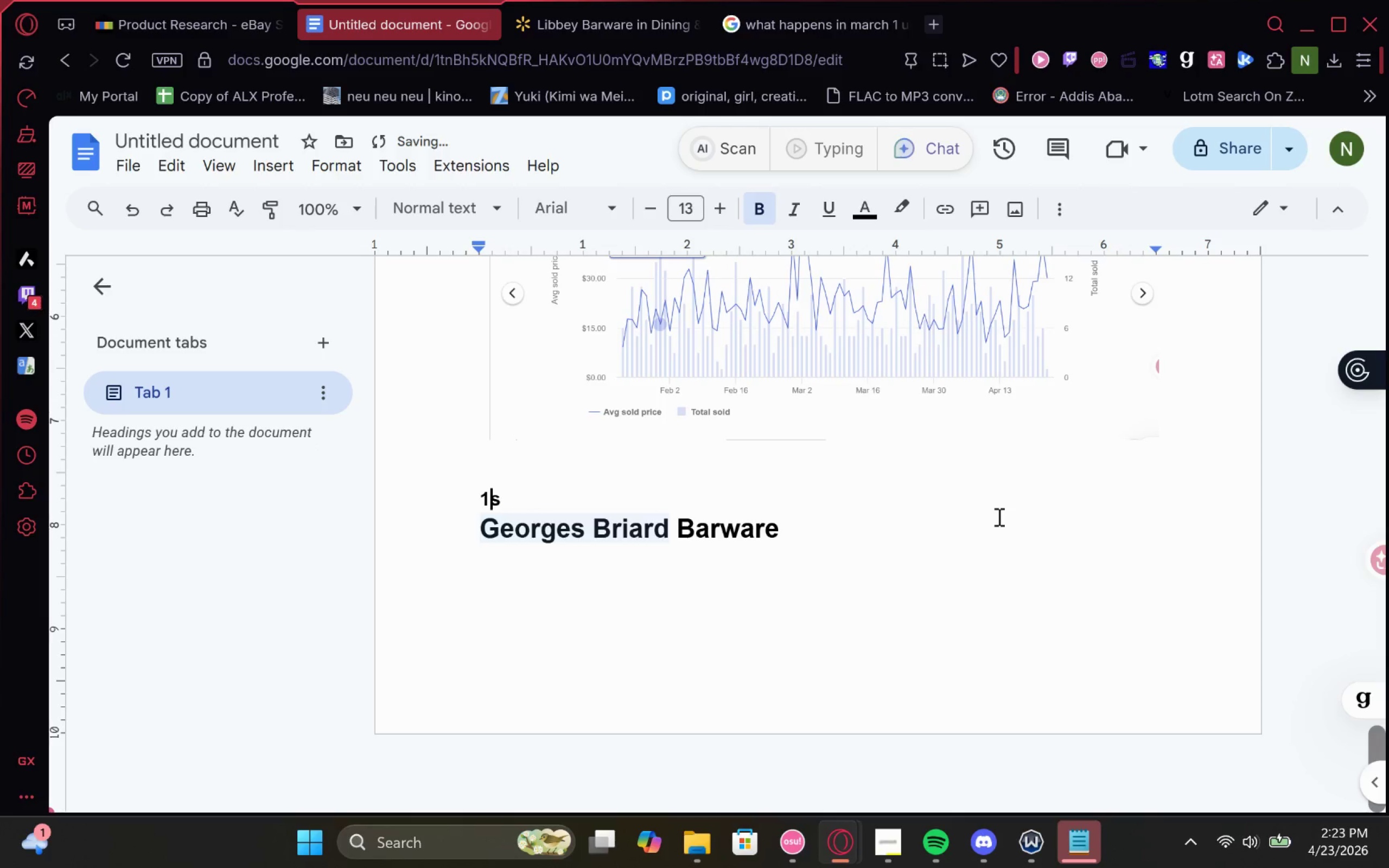 
type( year[Delete]:)
 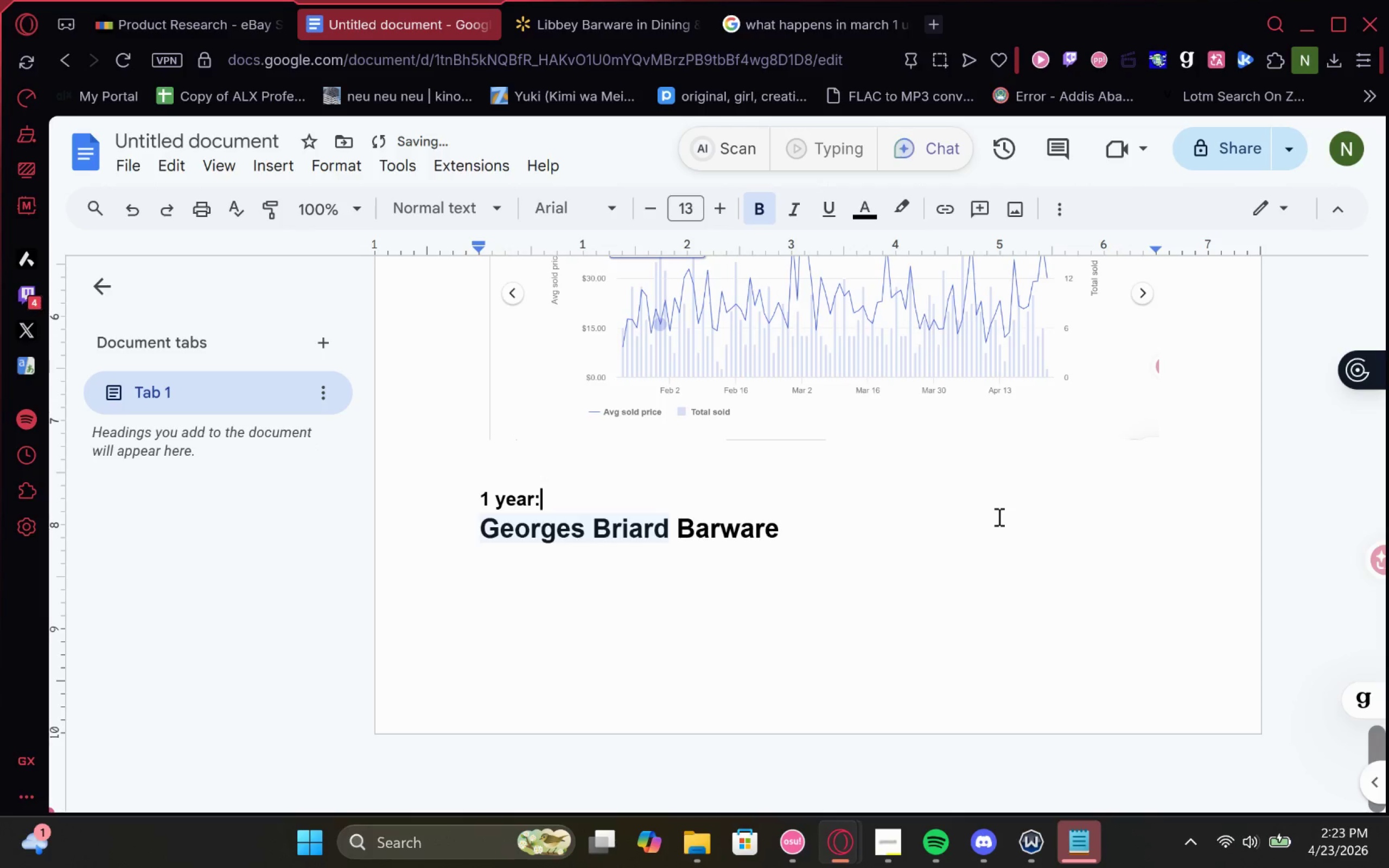 
 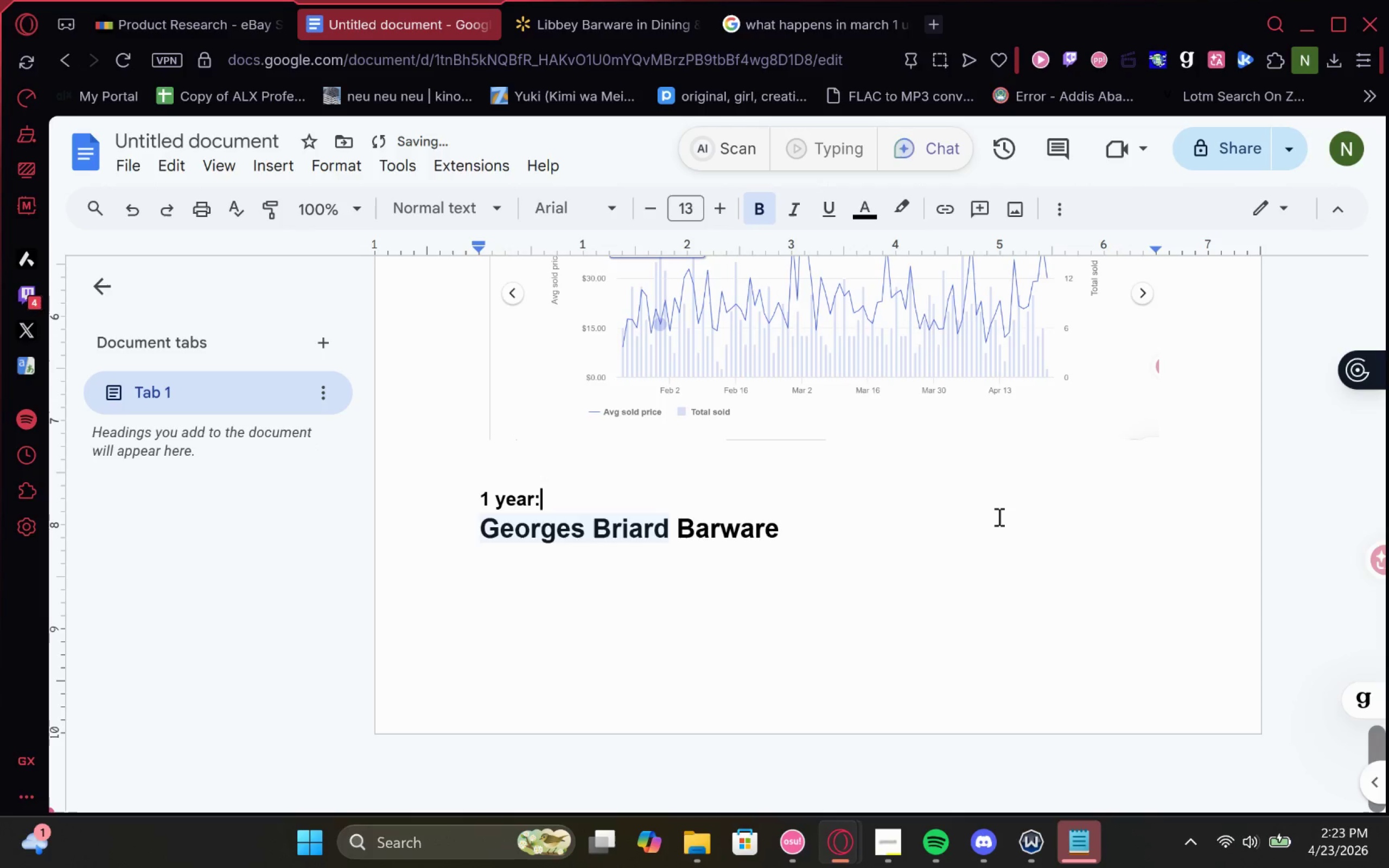 
key(Enter)
 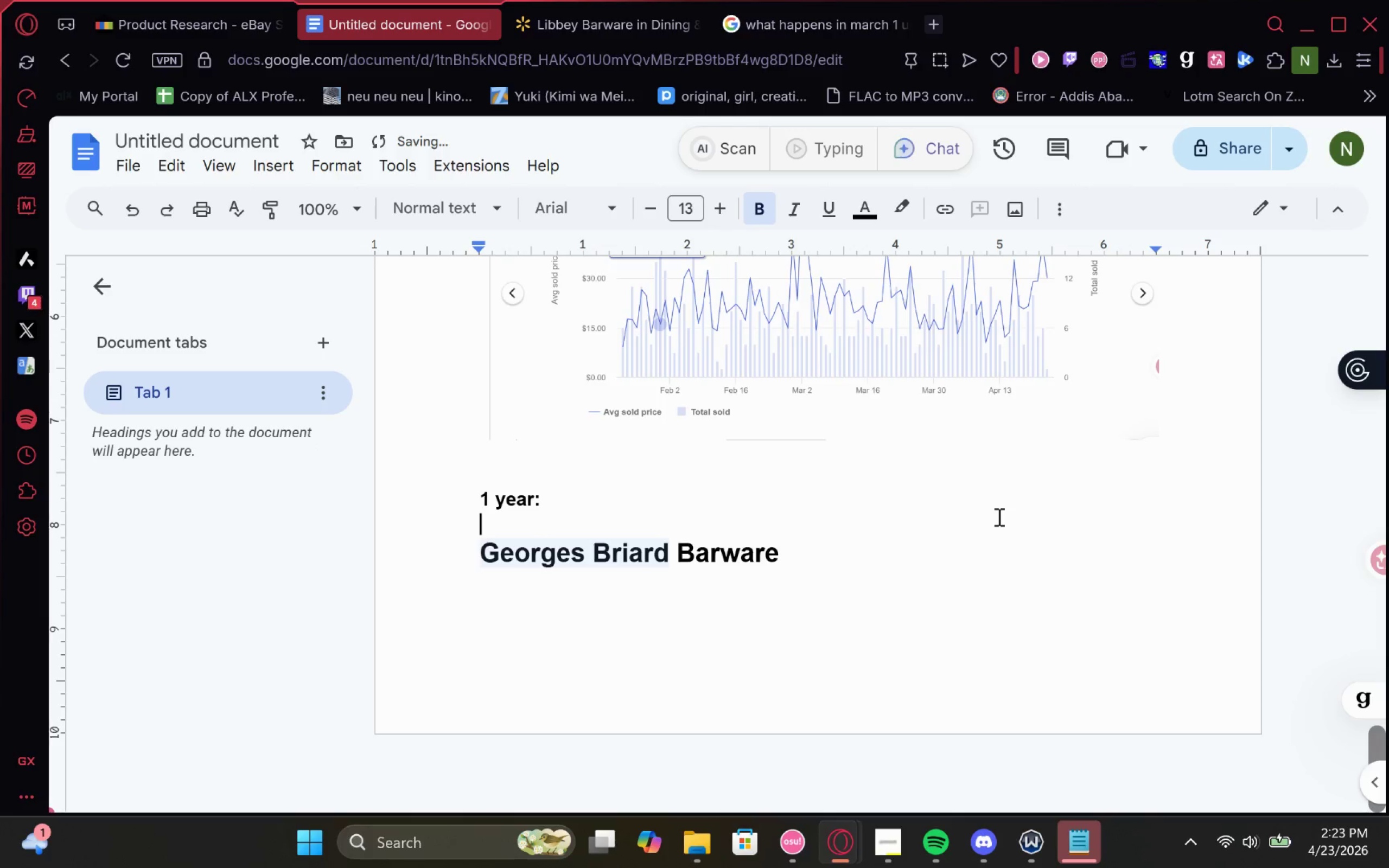 
key(Enter)
 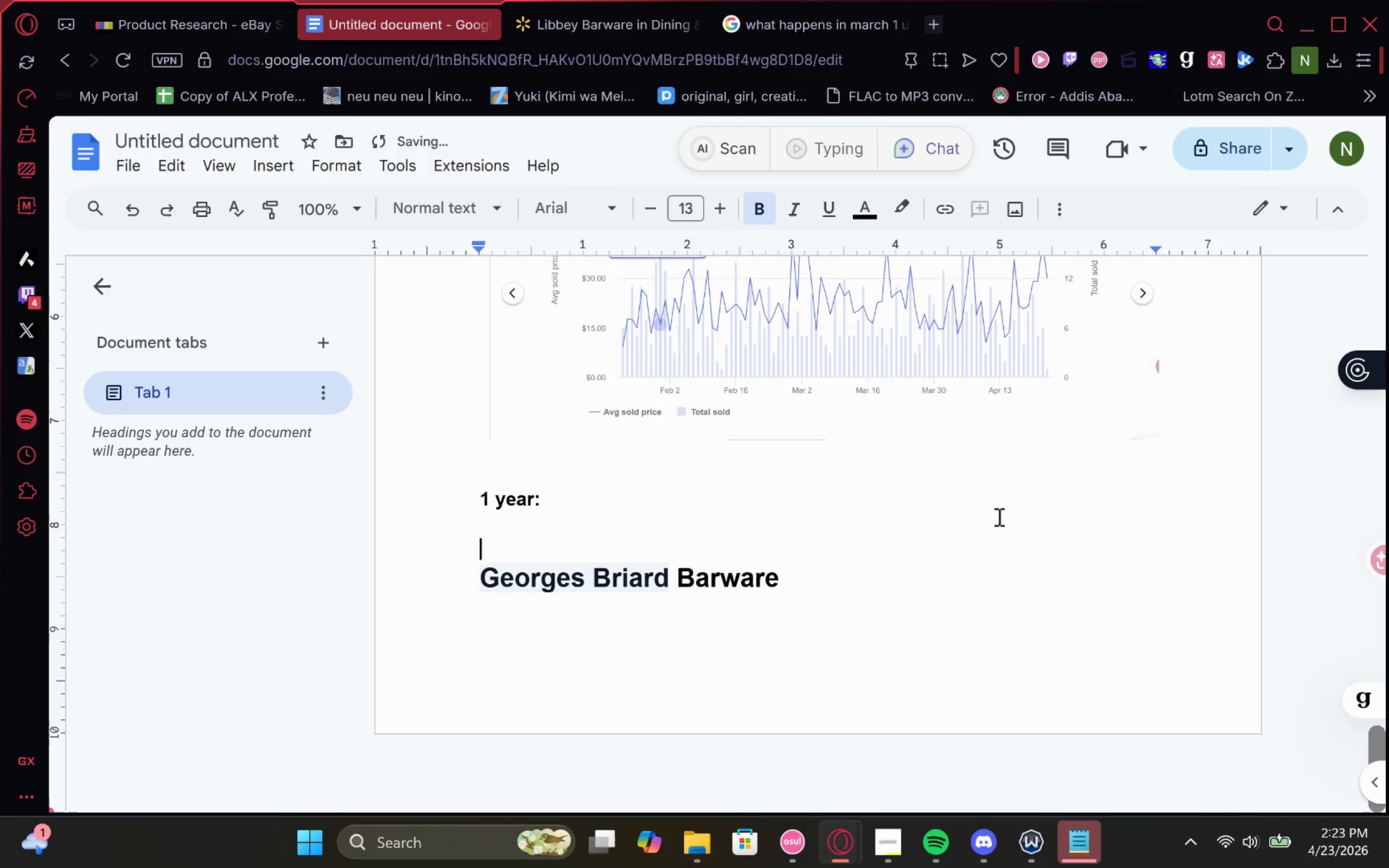 
key(Enter)
 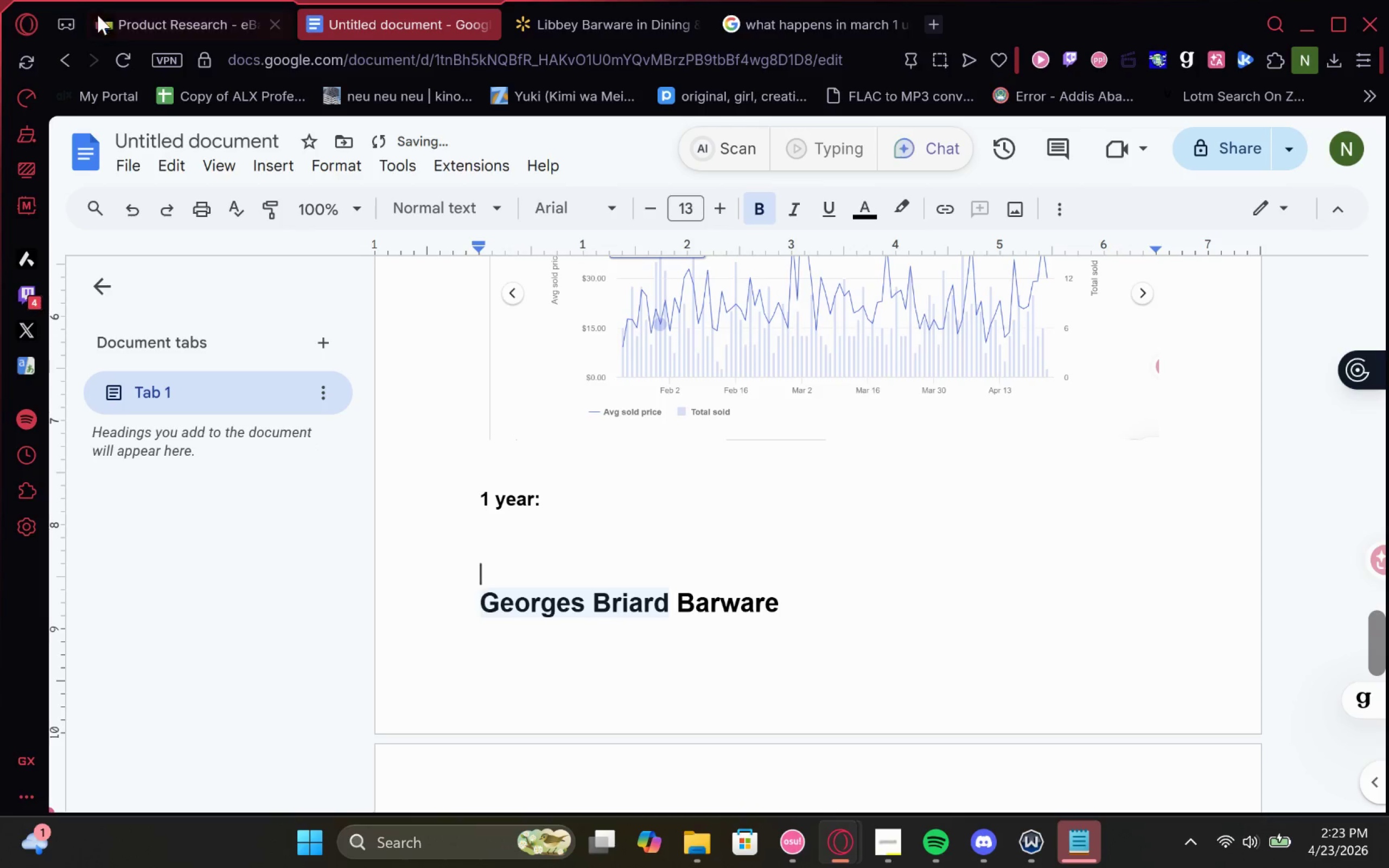 
scroll: coordinate [1106, 613], scroll_direction: up, amount: 2.0
 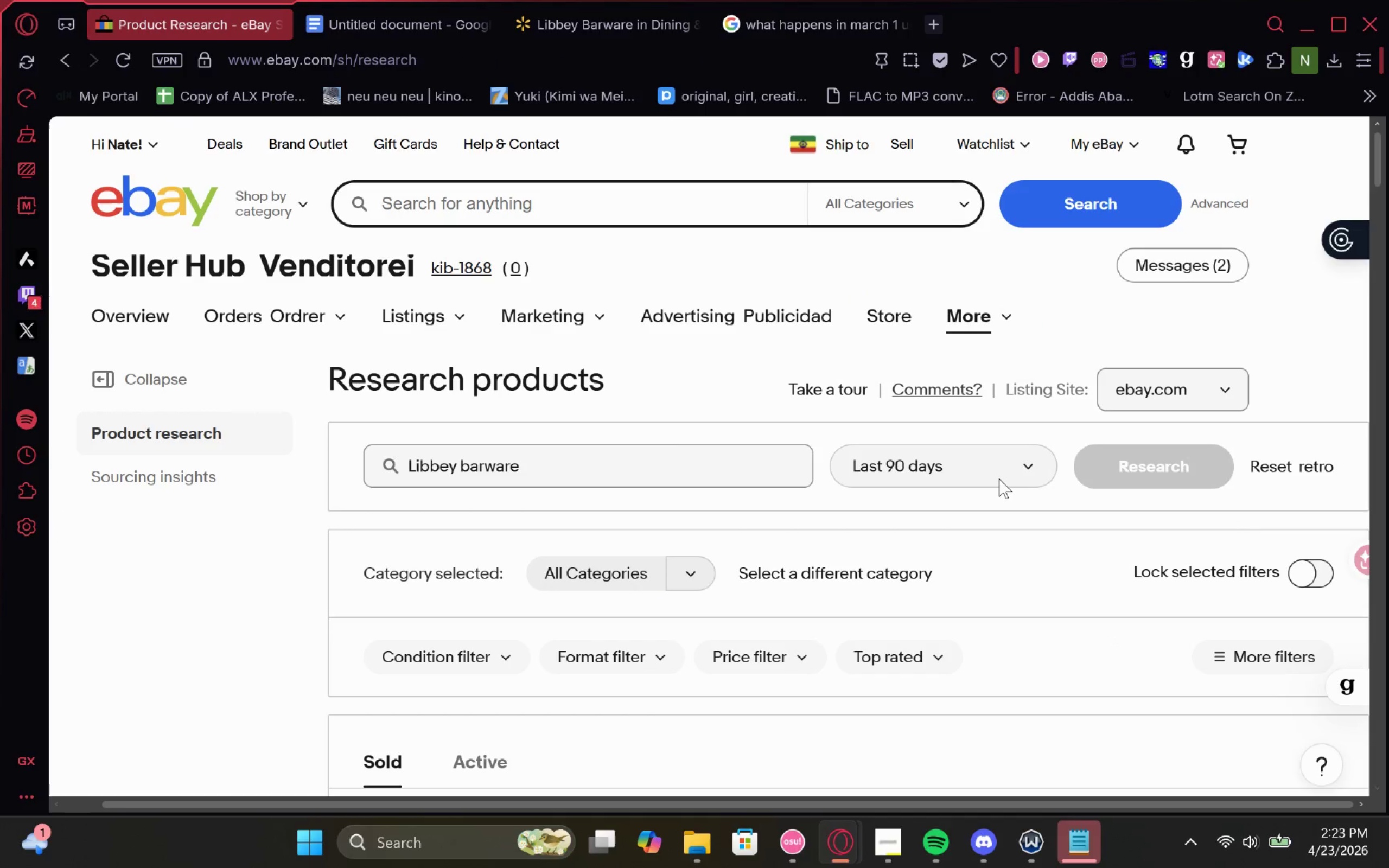 
left_click([997, 481])
 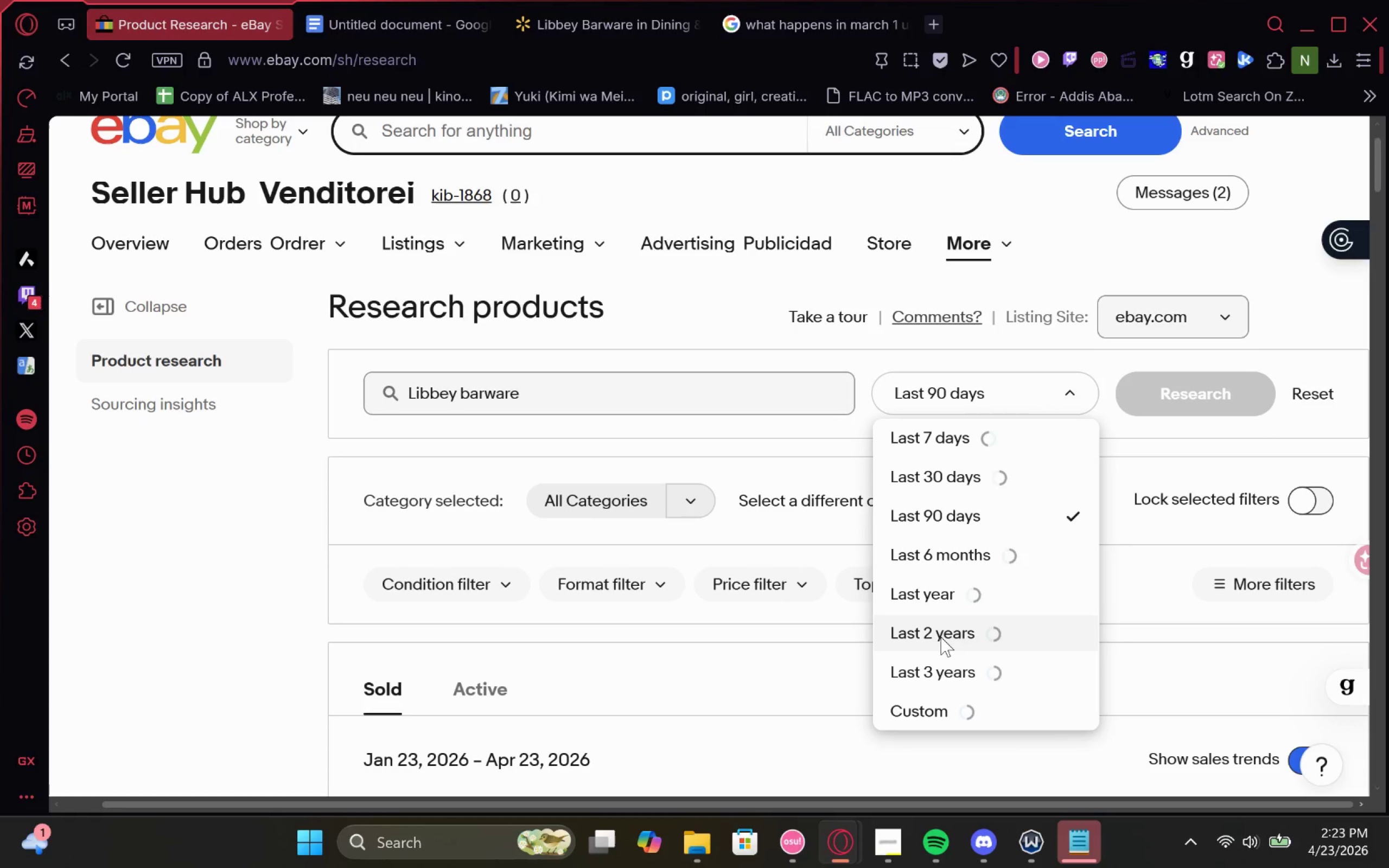 
left_click([940, 594])
 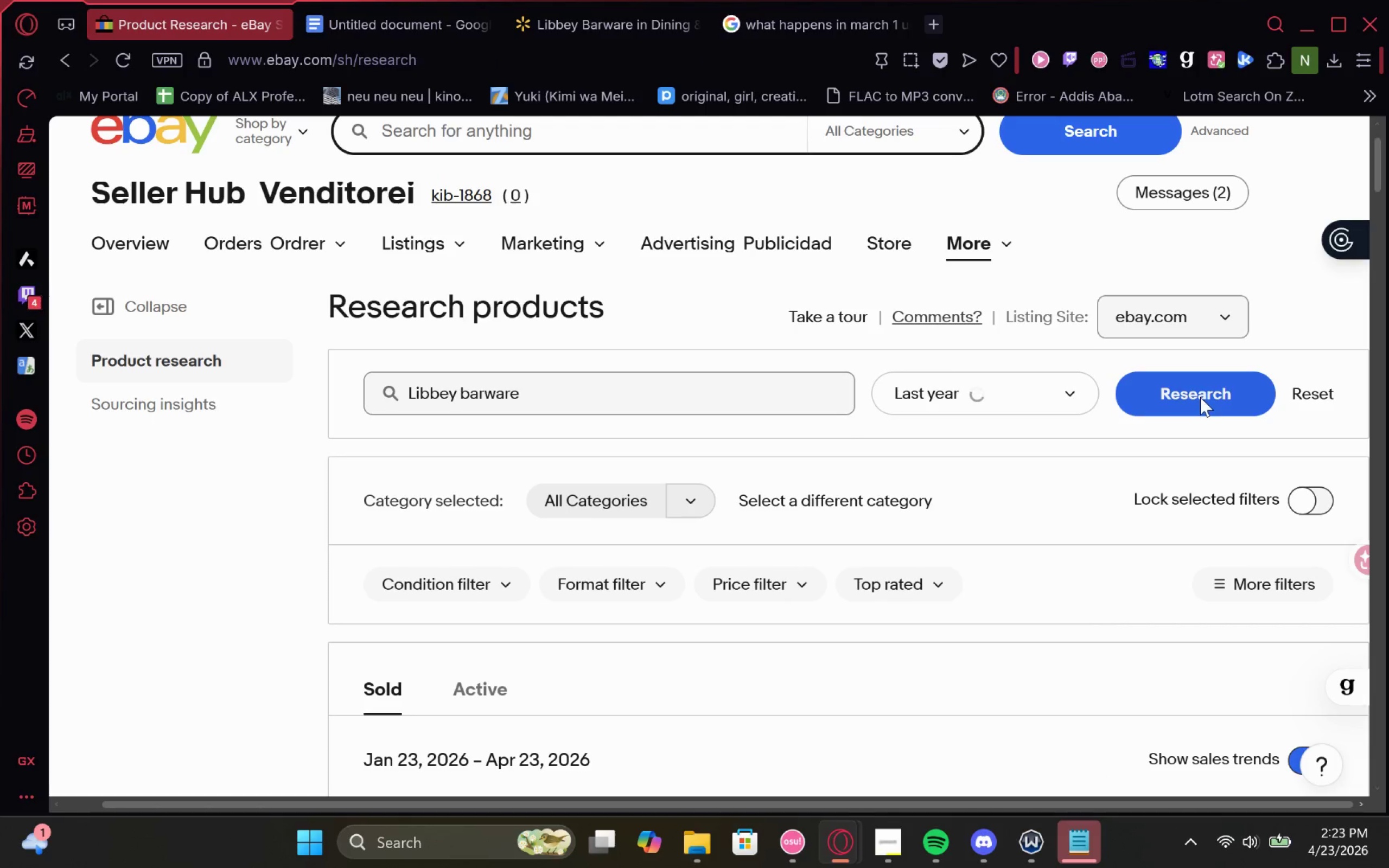 
left_click([1157, 390])
 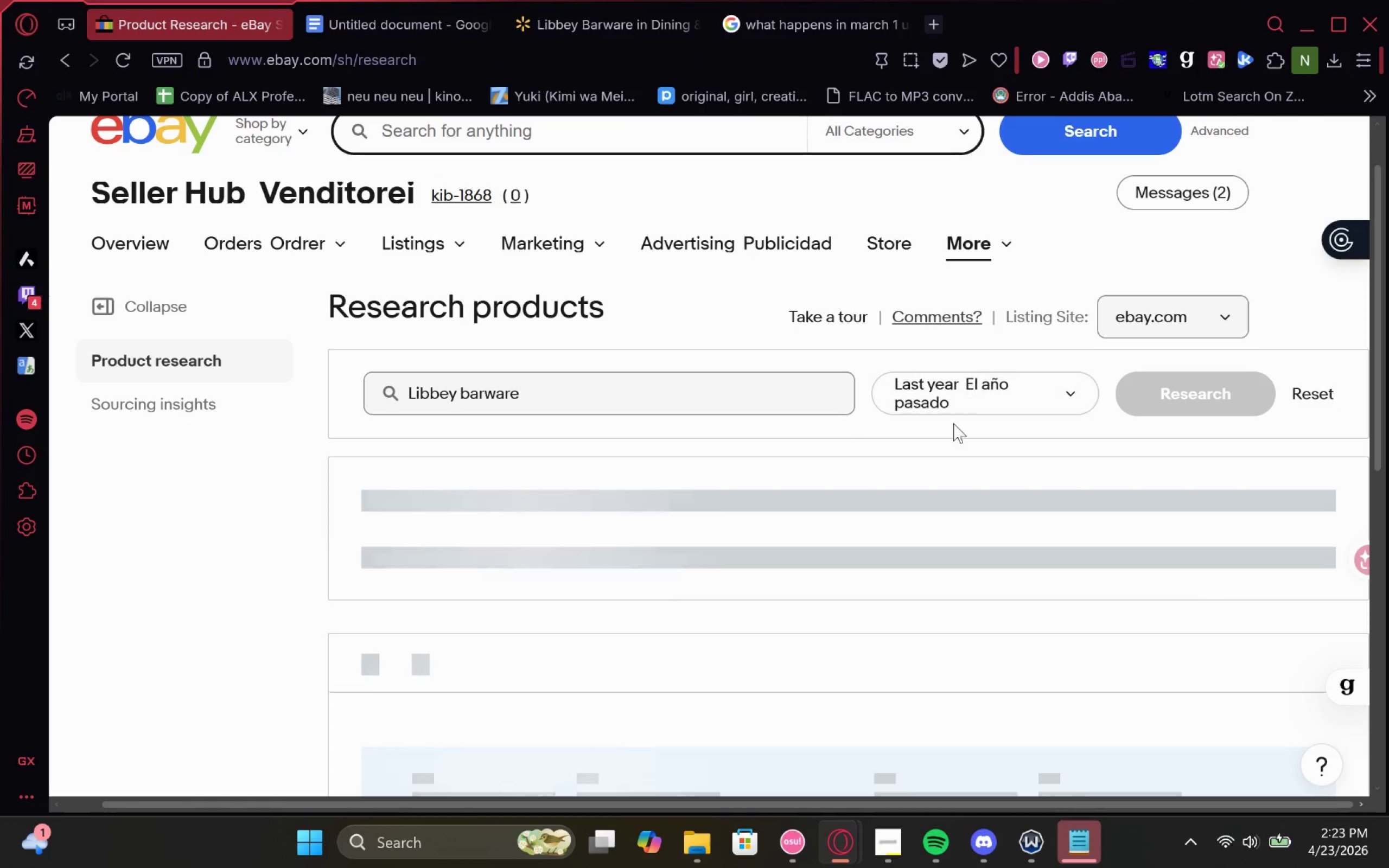 
mouse_move([1111, 444])
 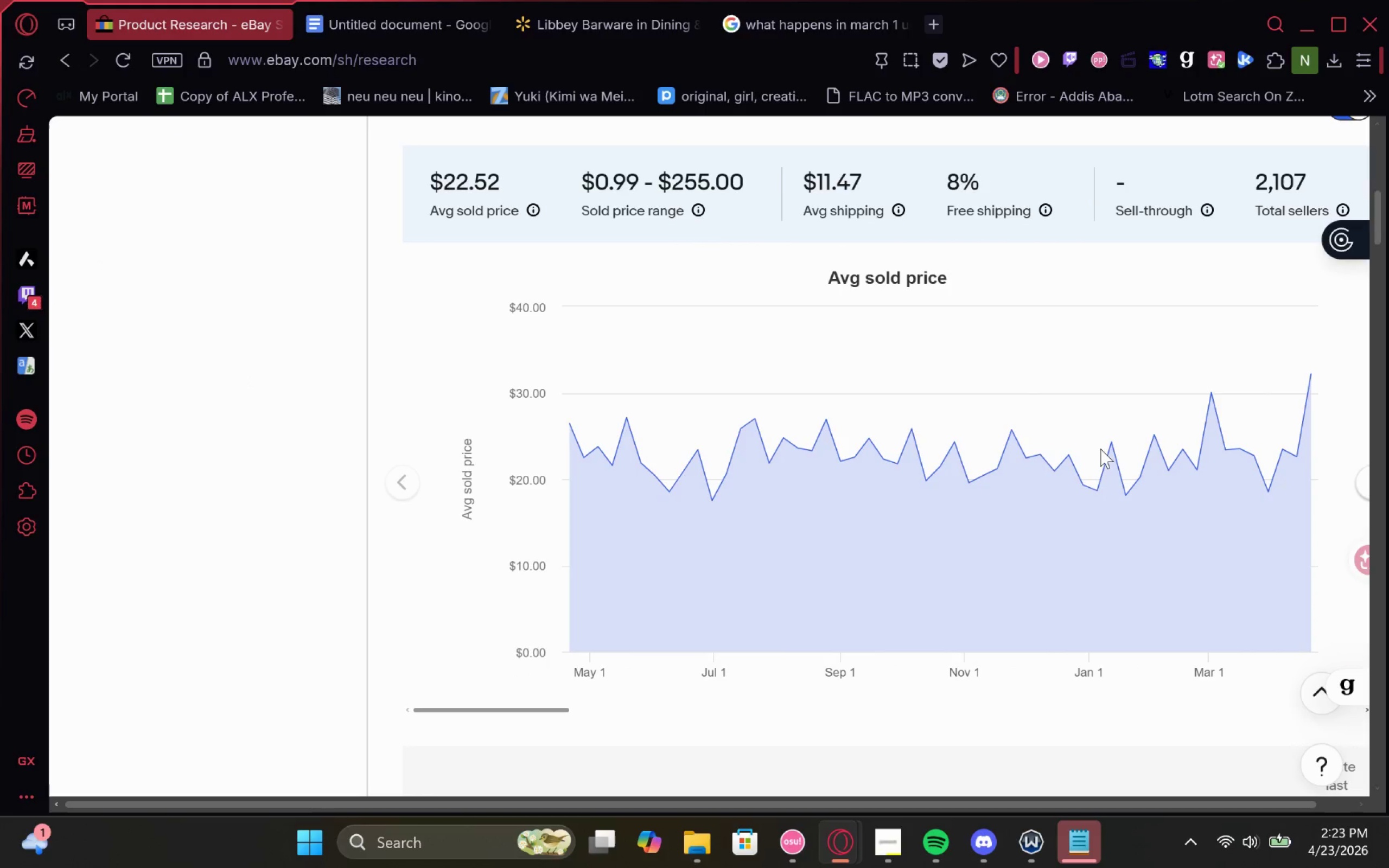 
wait(7.68)
 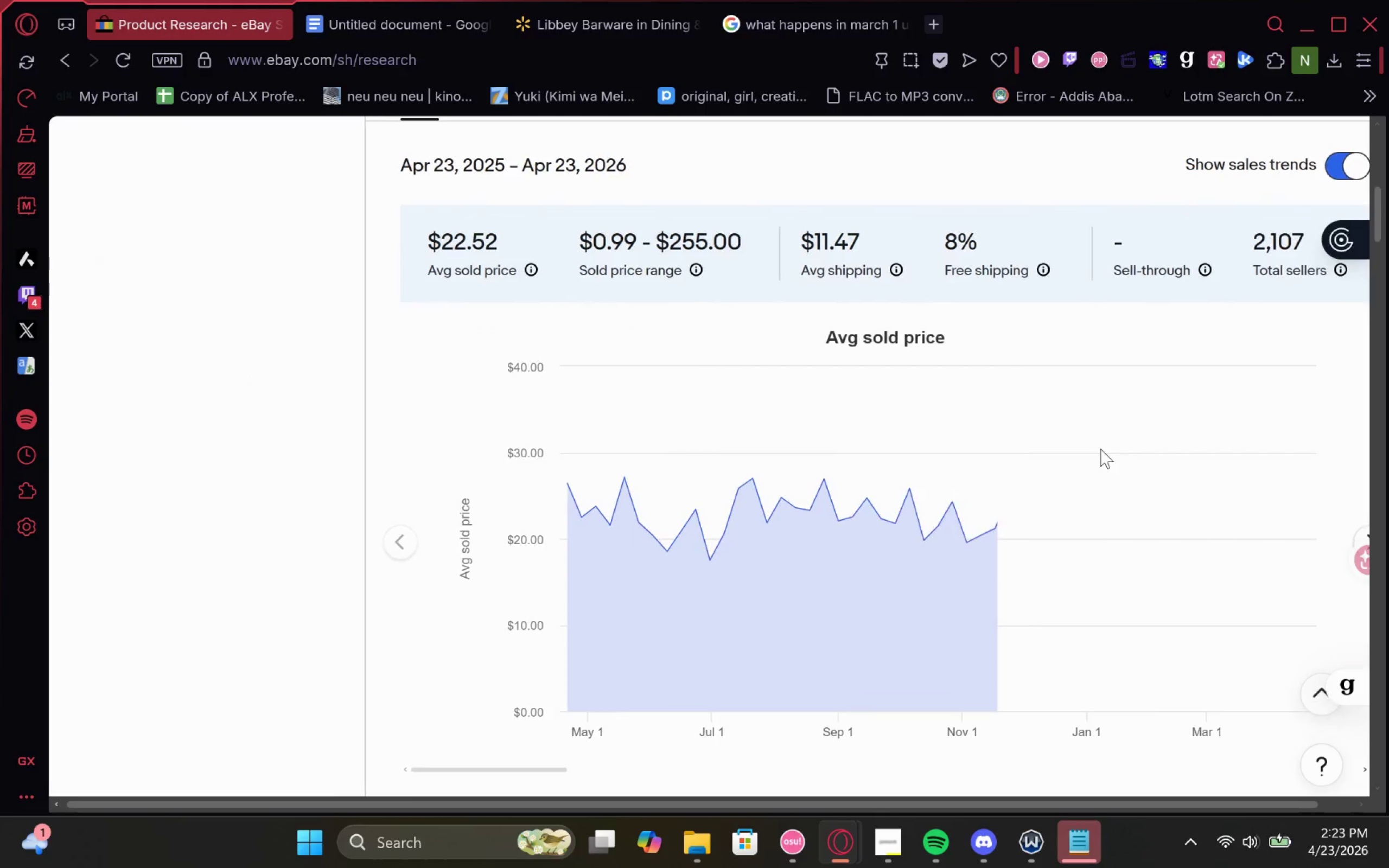 
key(Meta+MetaLeft)
 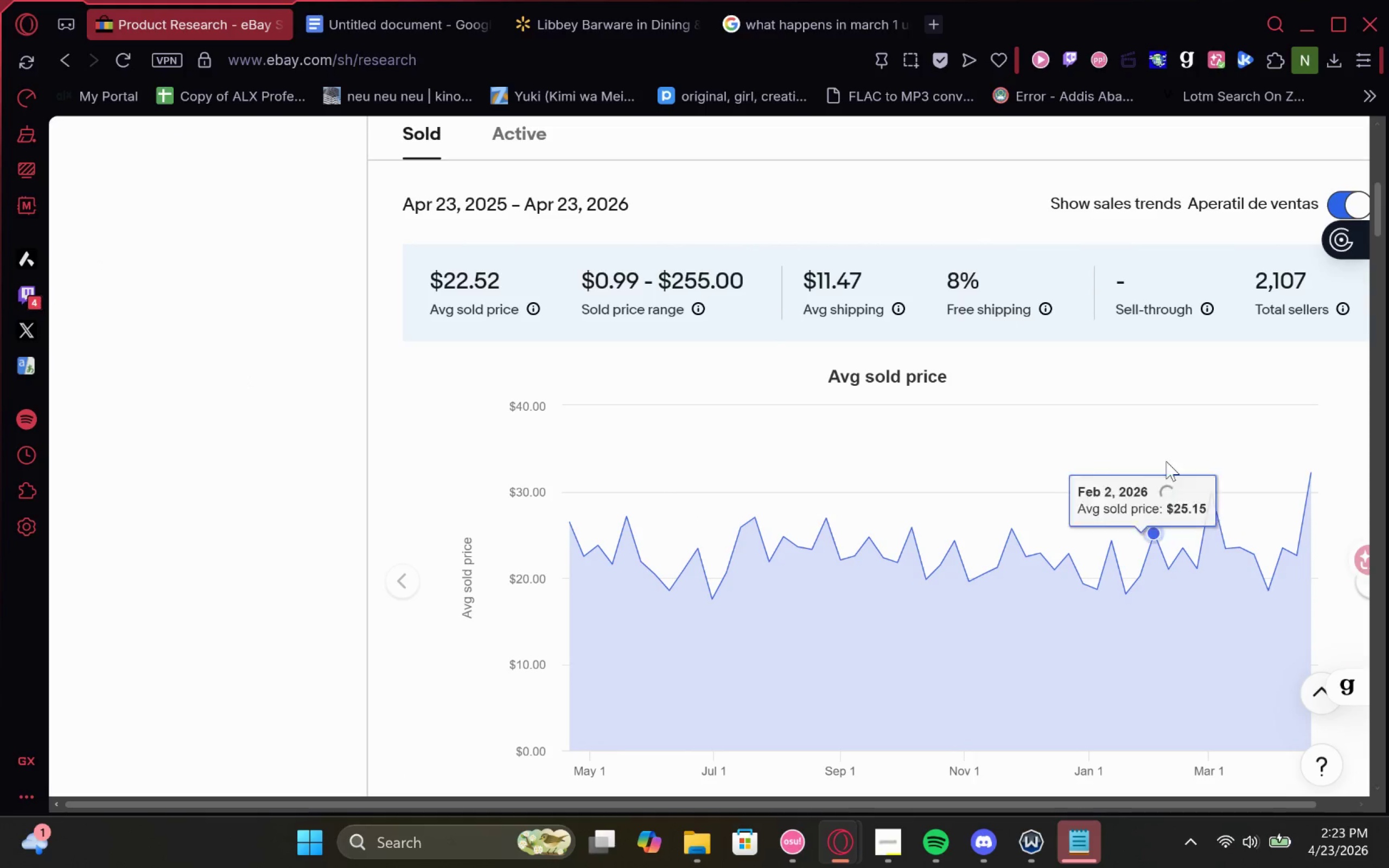 
key(Meta+Shift+ShiftLeft)
 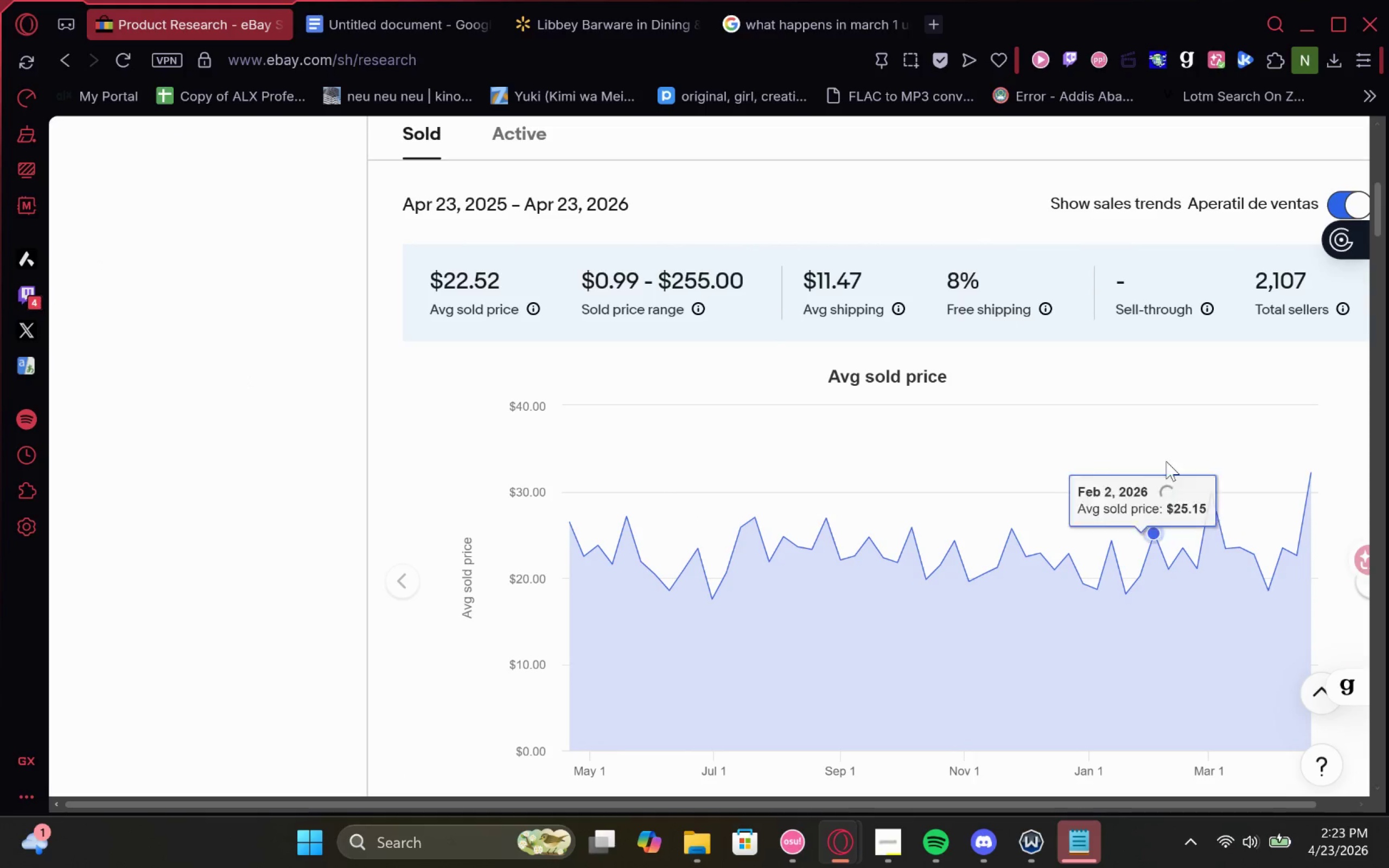 
key(Meta+Shift+S)
 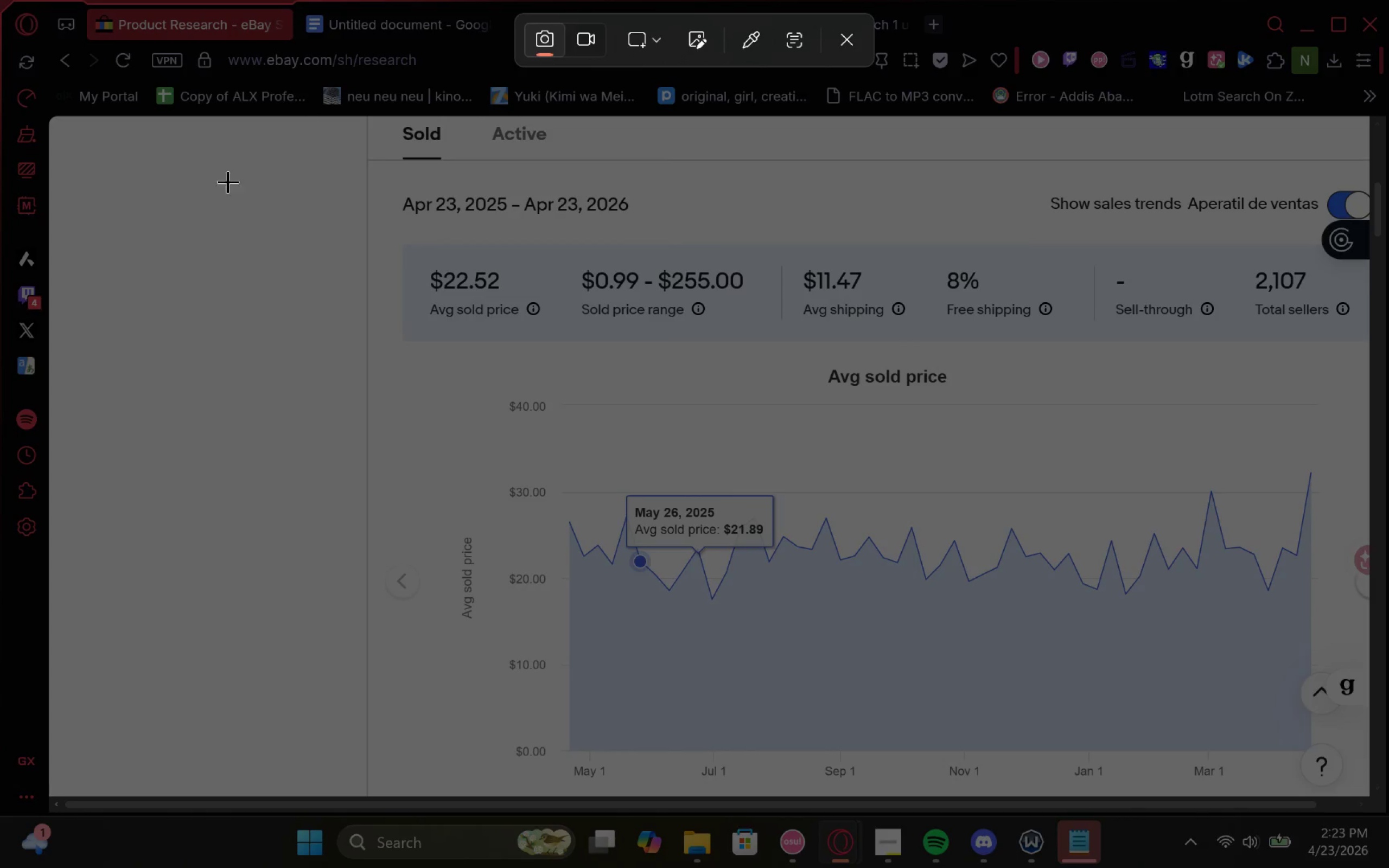 
left_click_drag(start_coordinate=[347, 229], to_coordinate=[1356, 804])
 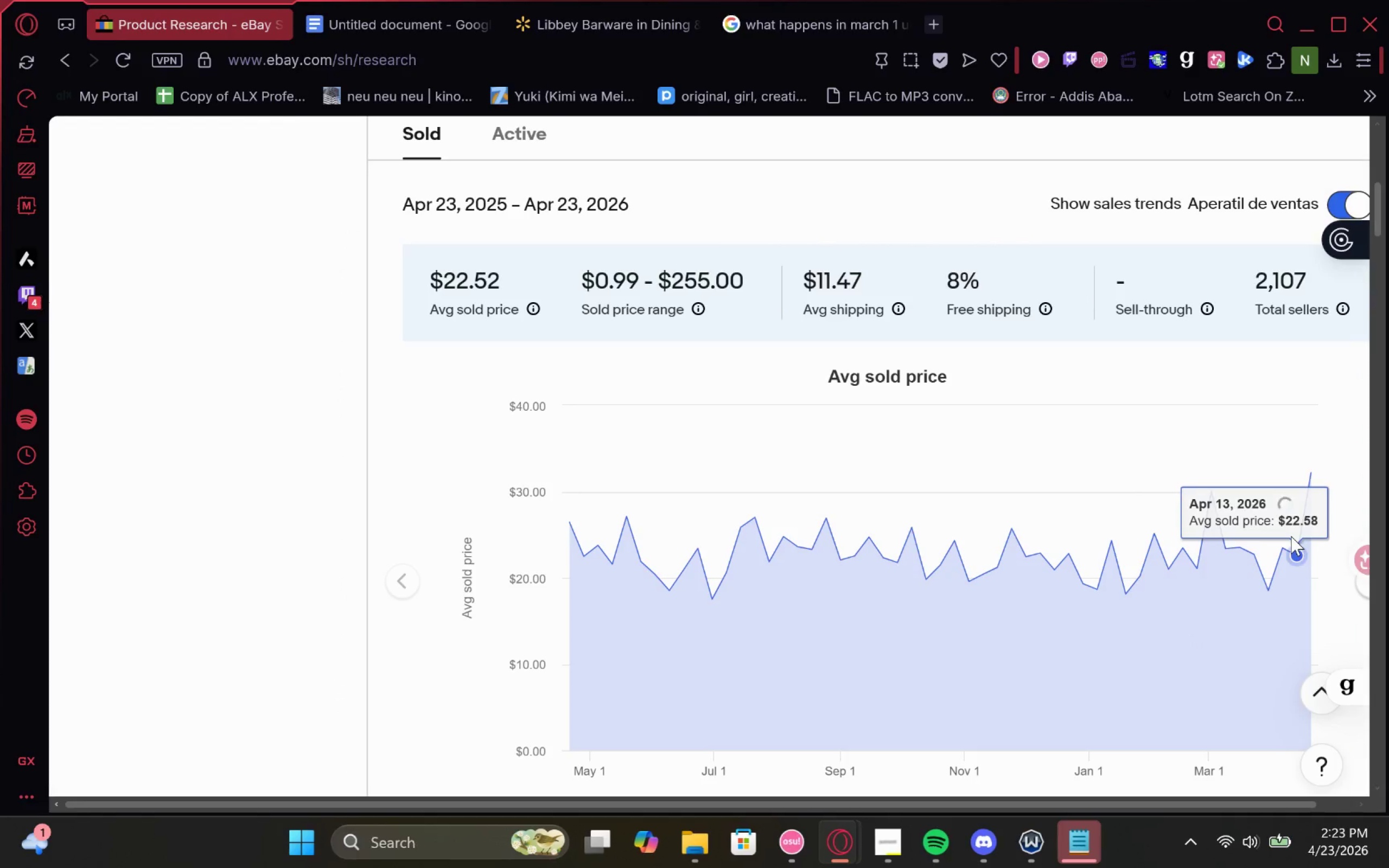 
scroll: coordinate [1072, 550], scroll_direction: down, amount: 9.0
 